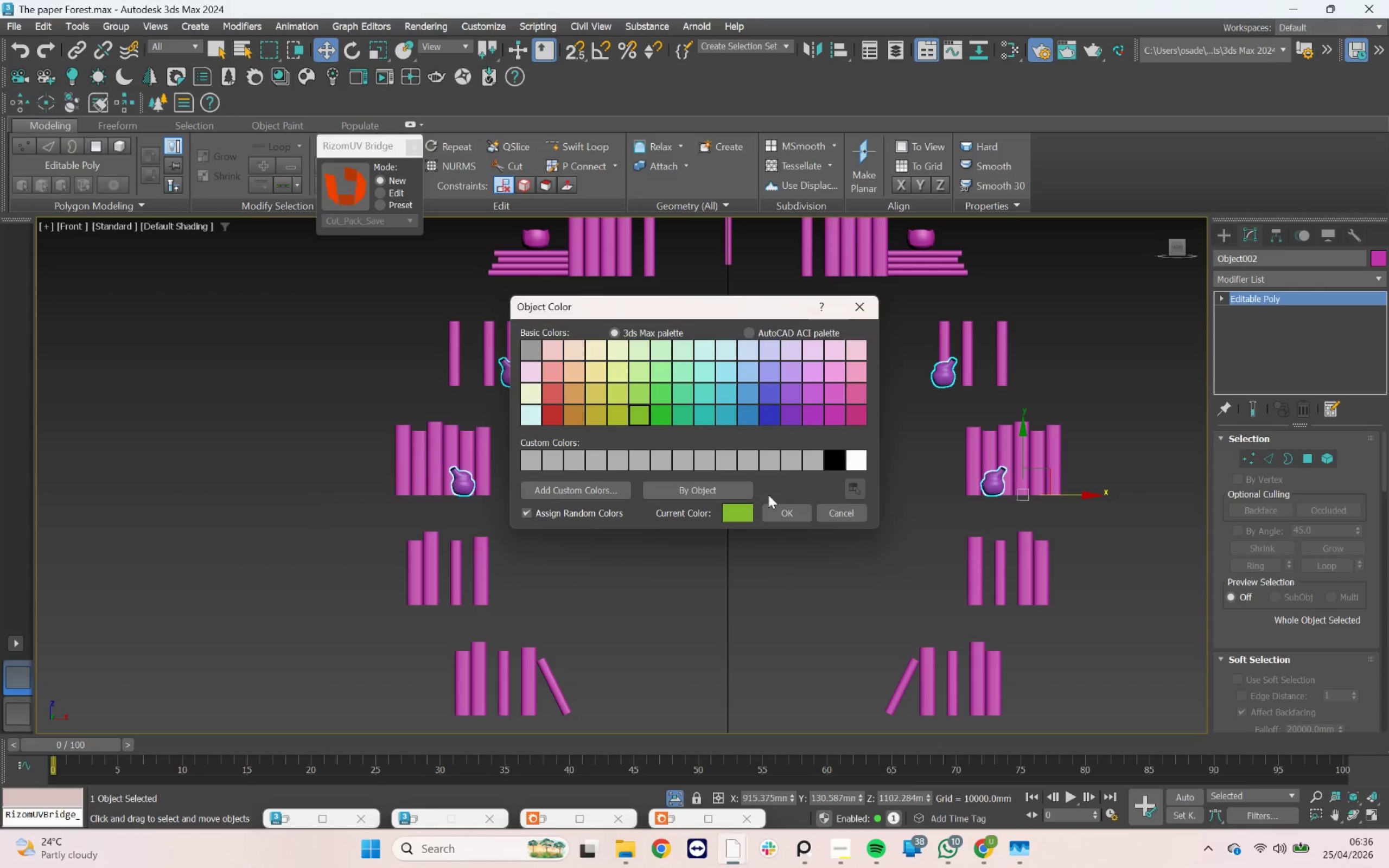 
left_click([780, 515])
 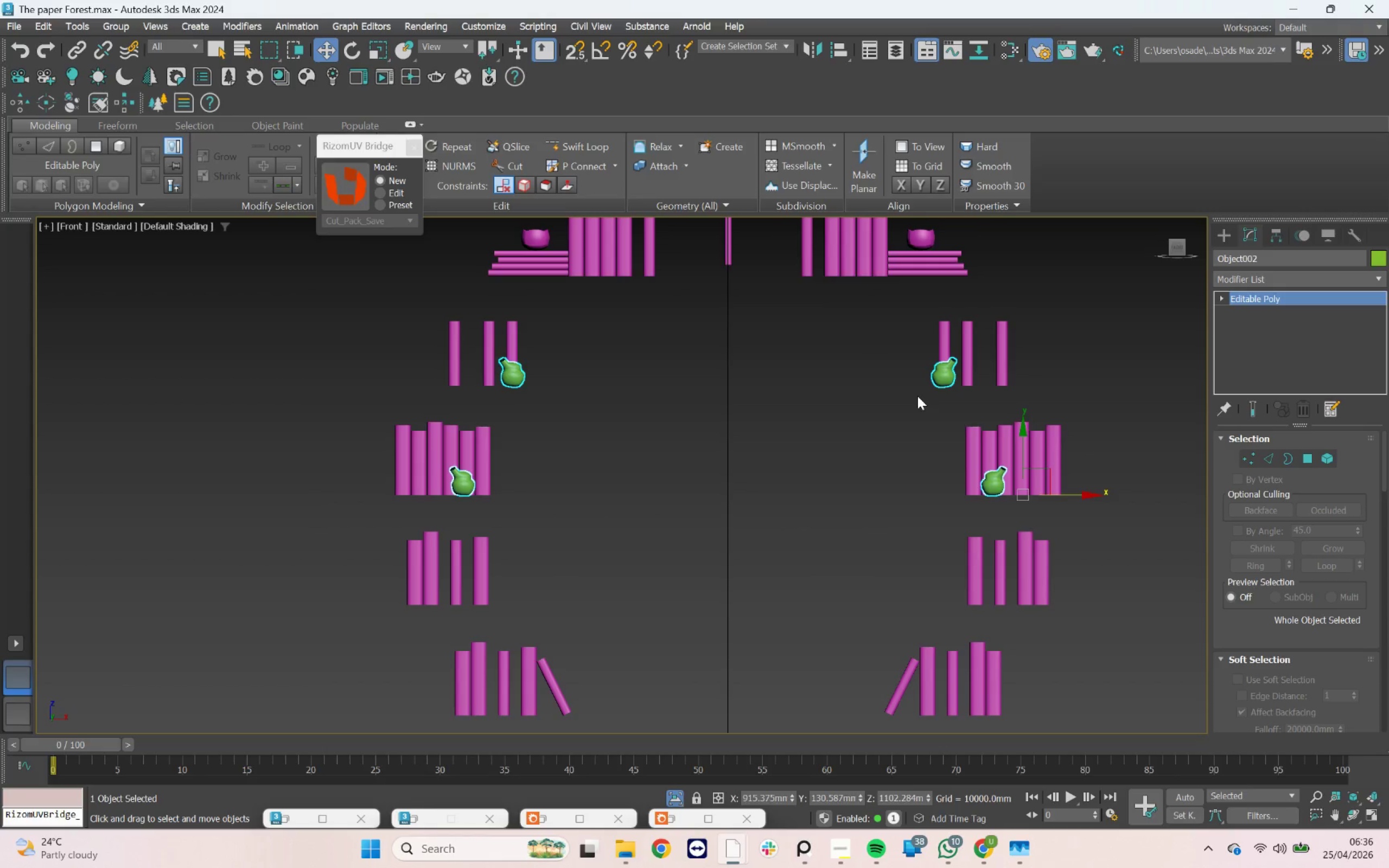 
left_click([855, 405])
 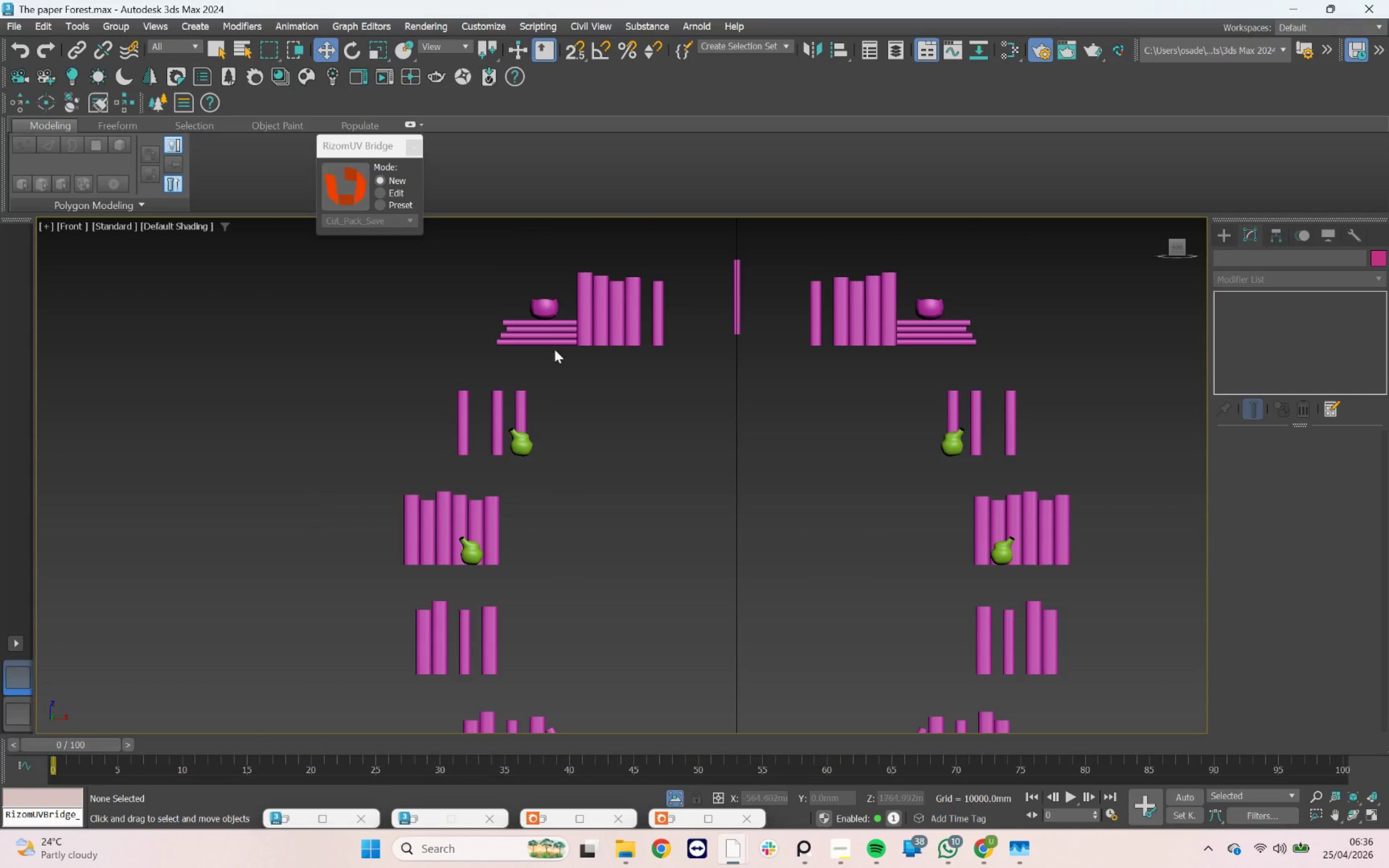 
left_click([555, 312])
 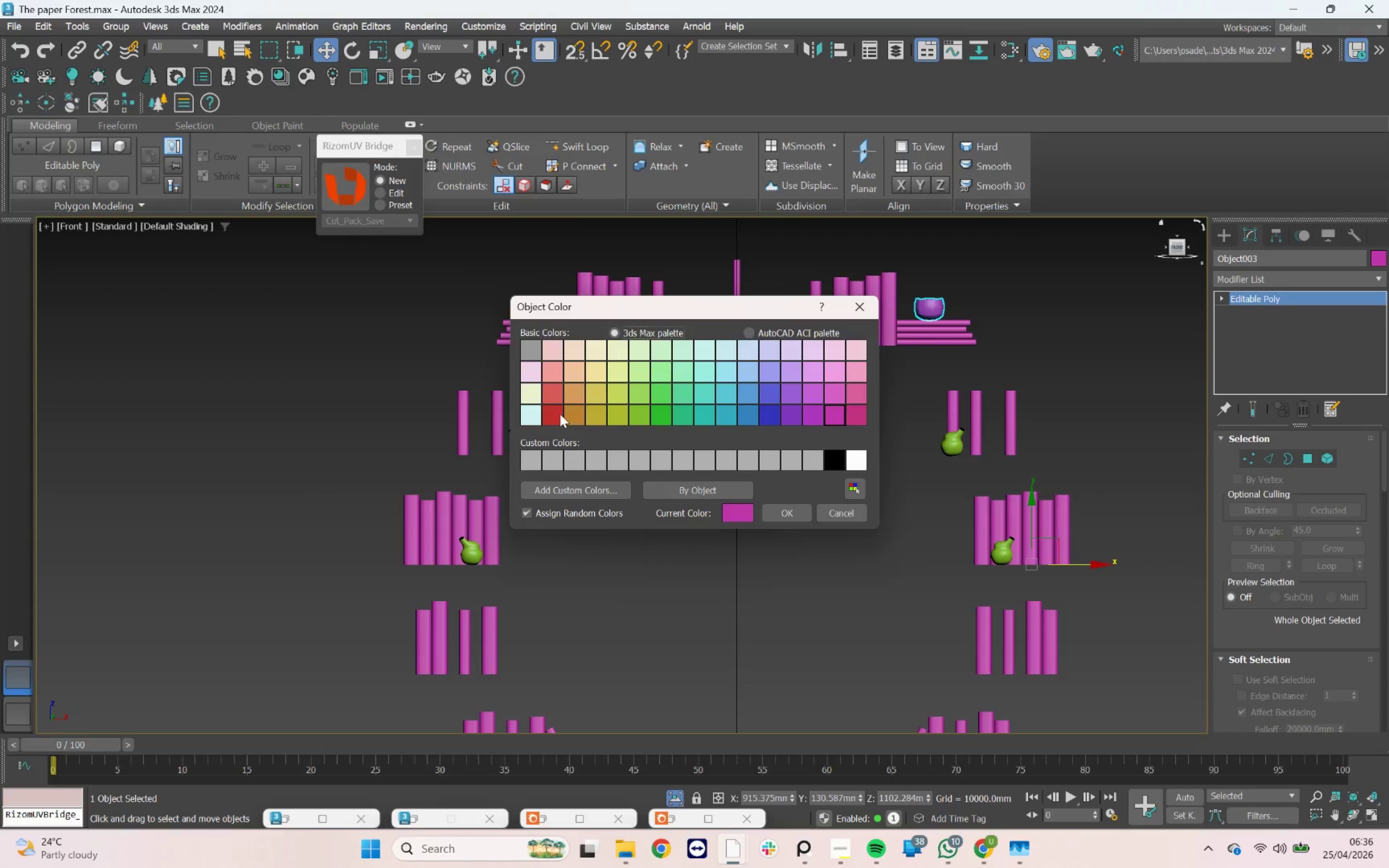 
left_click([583, 413])
 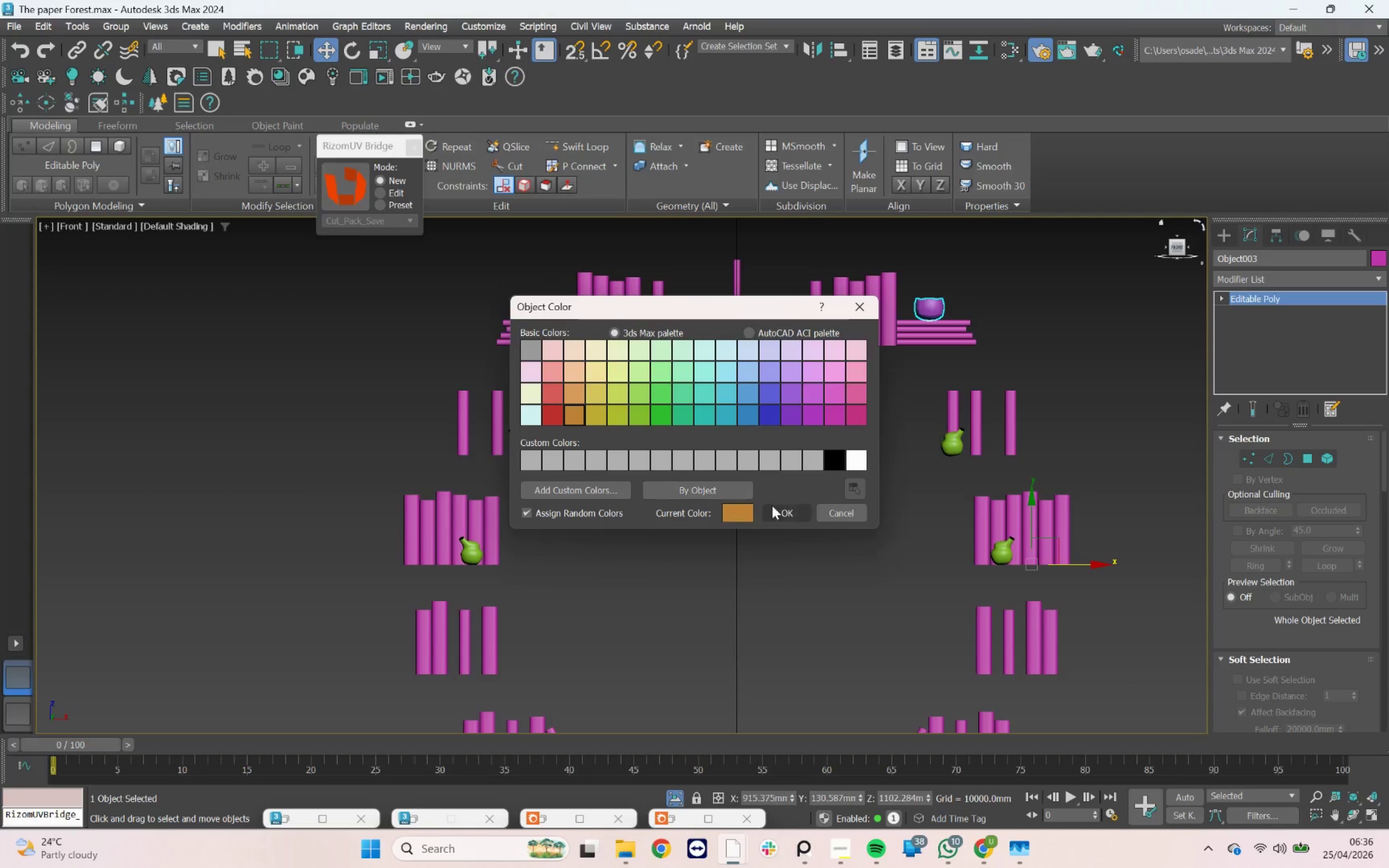 
left_click([779, 506])
 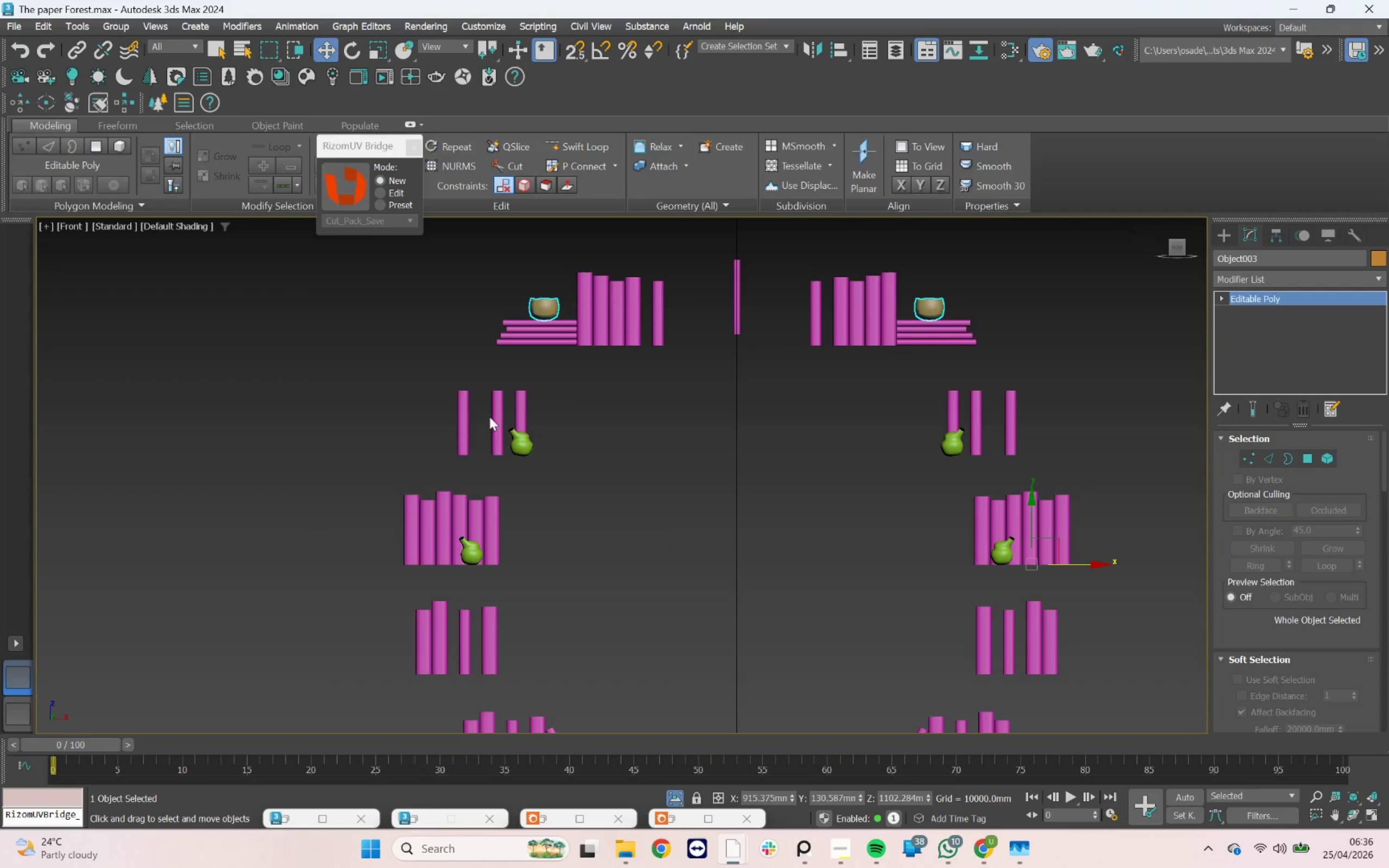 
left_click([496, 411])
 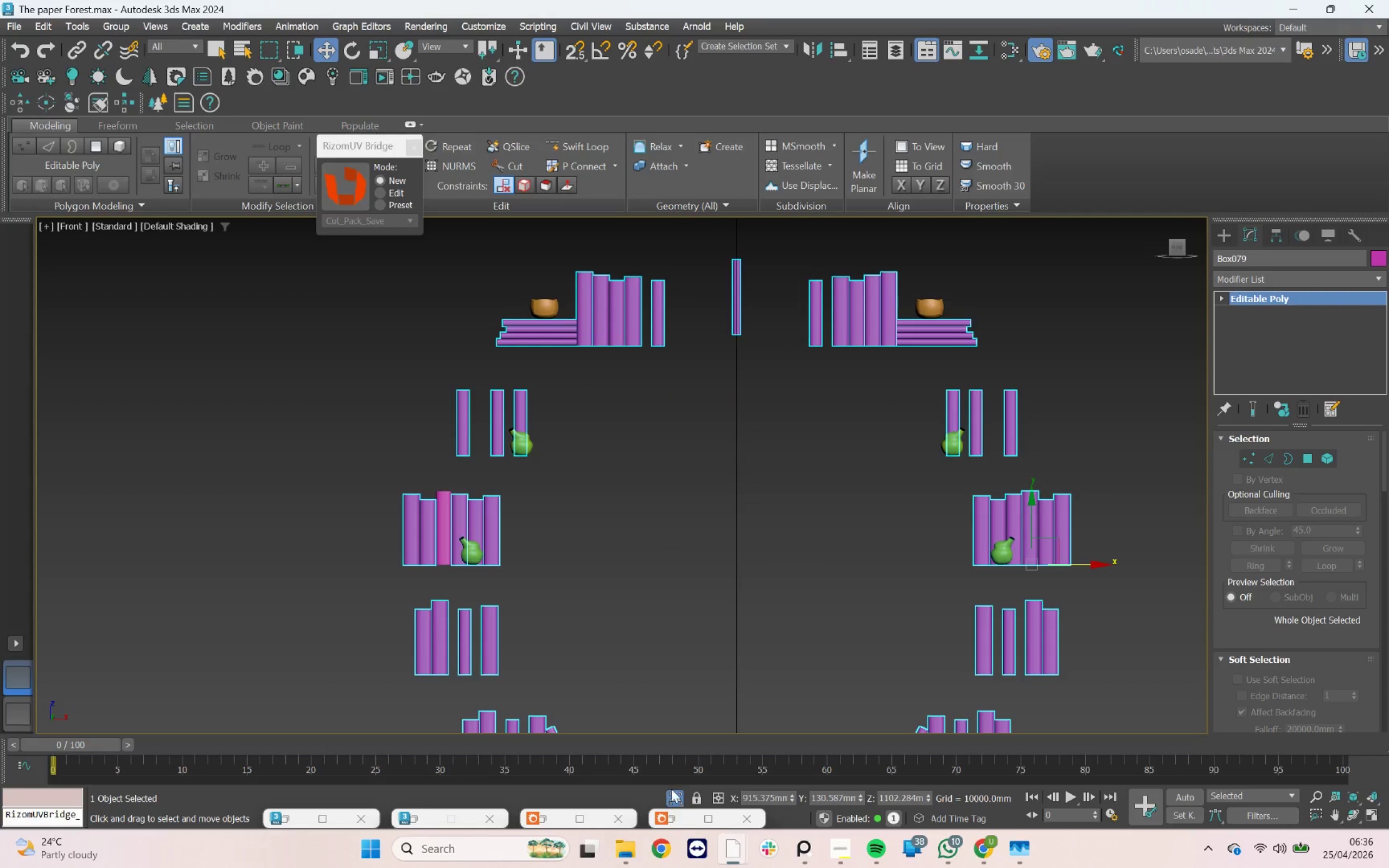 
left_click([676, 801])
 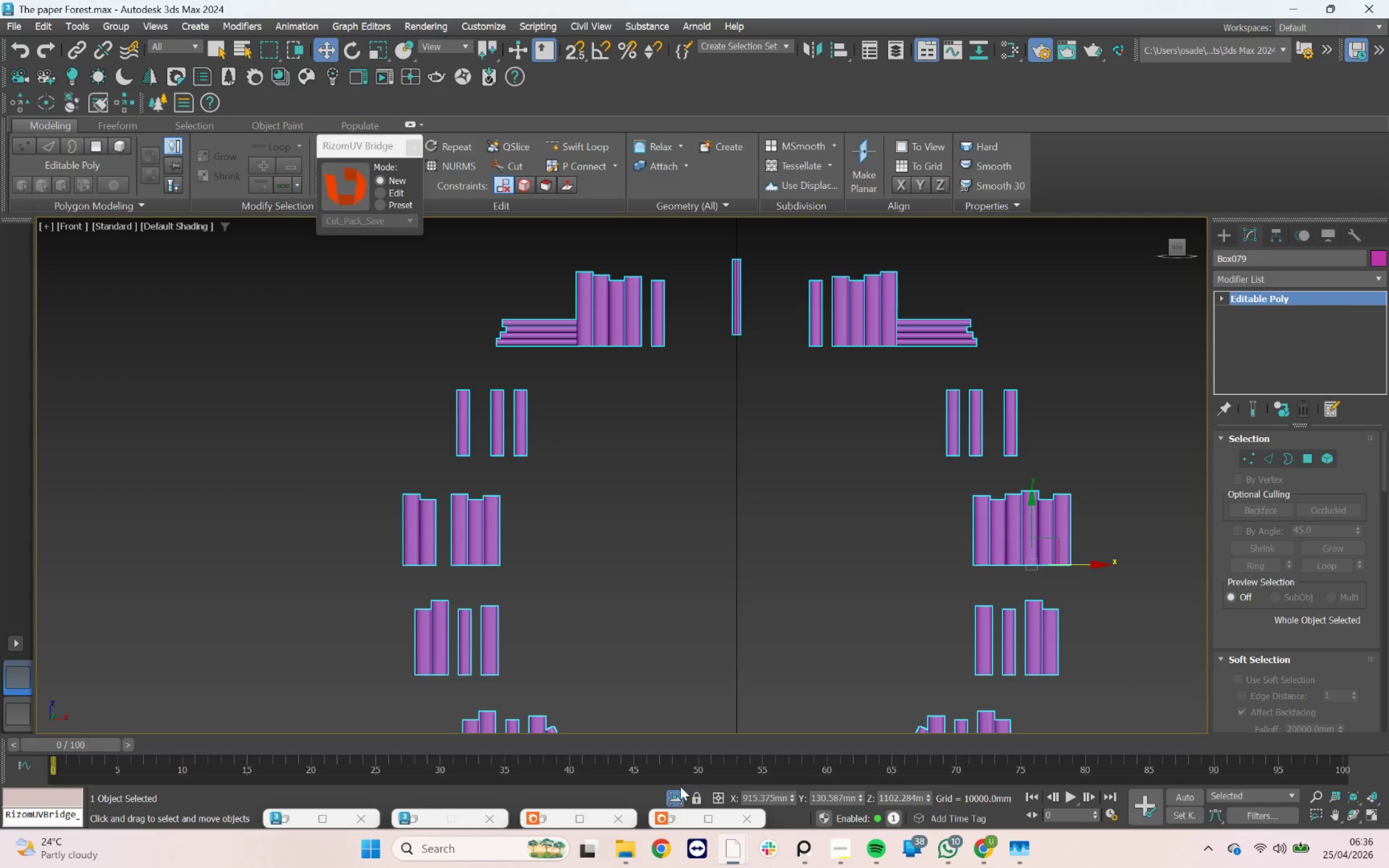 
left_click_drag(start_coordinate=[675, 797], to_coordinate=[672, 798])
 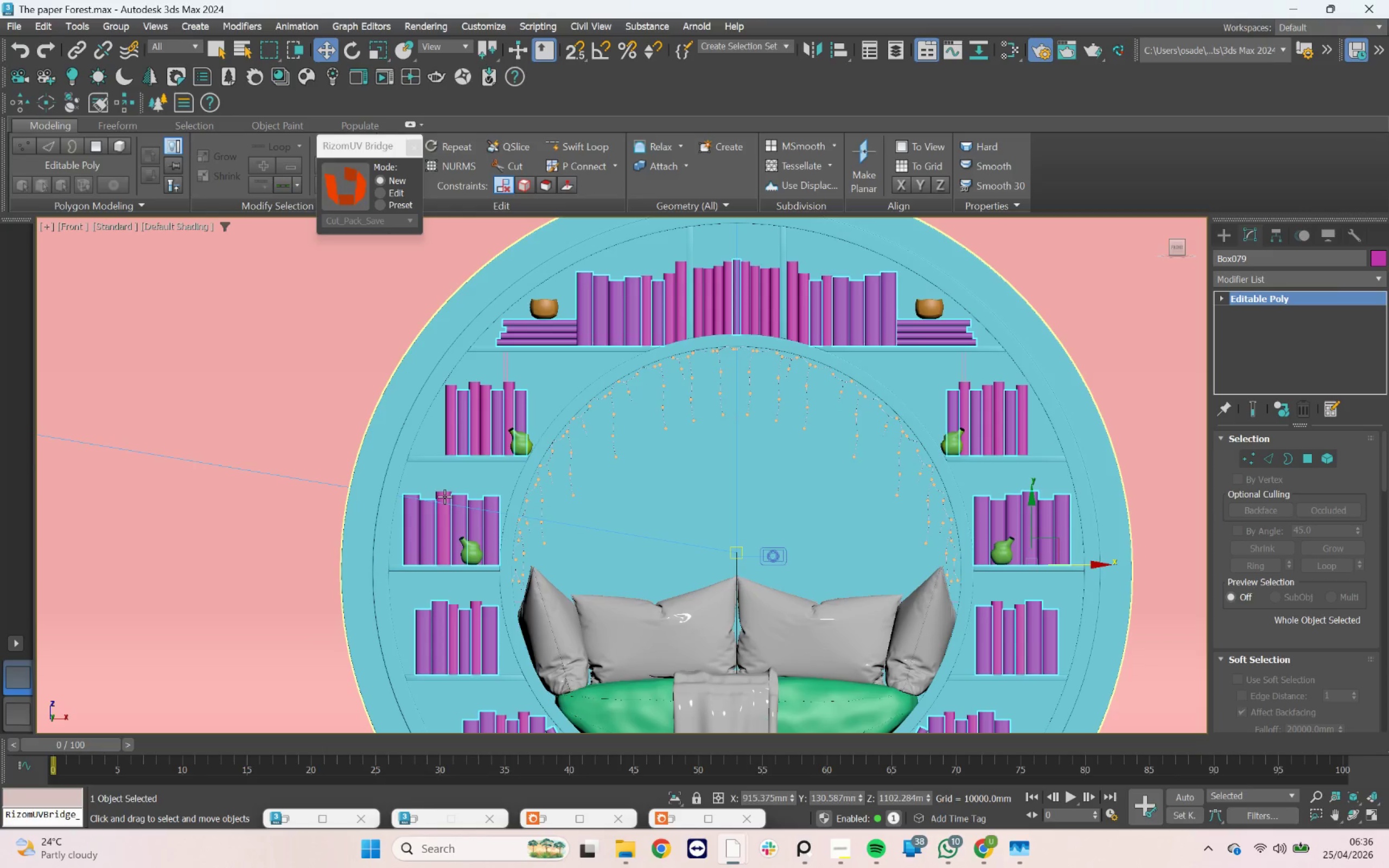 
hold_key(key=ControlLeft, duration=9.07)
left_click([444, 496])
 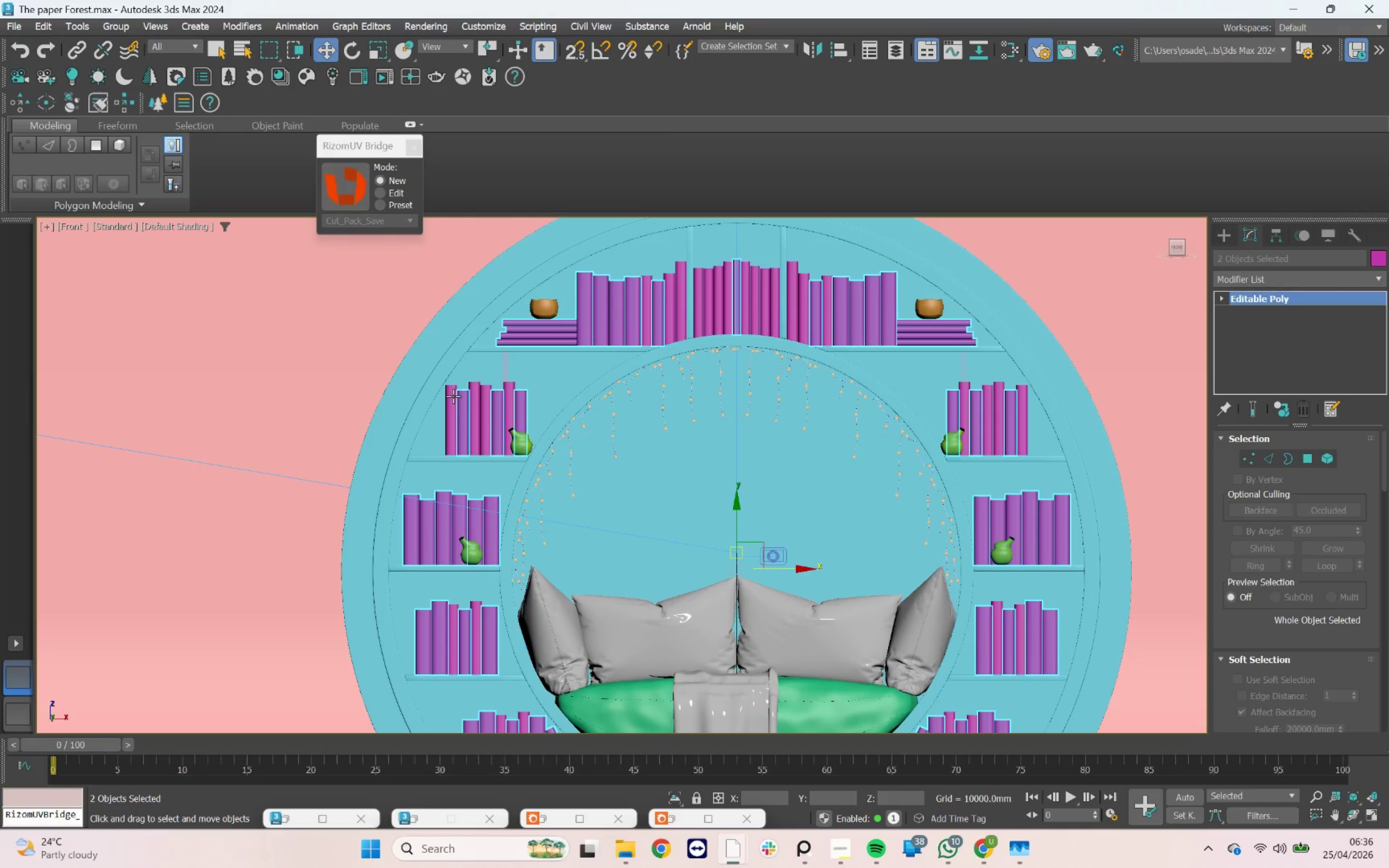 
left_click([475, 392])
 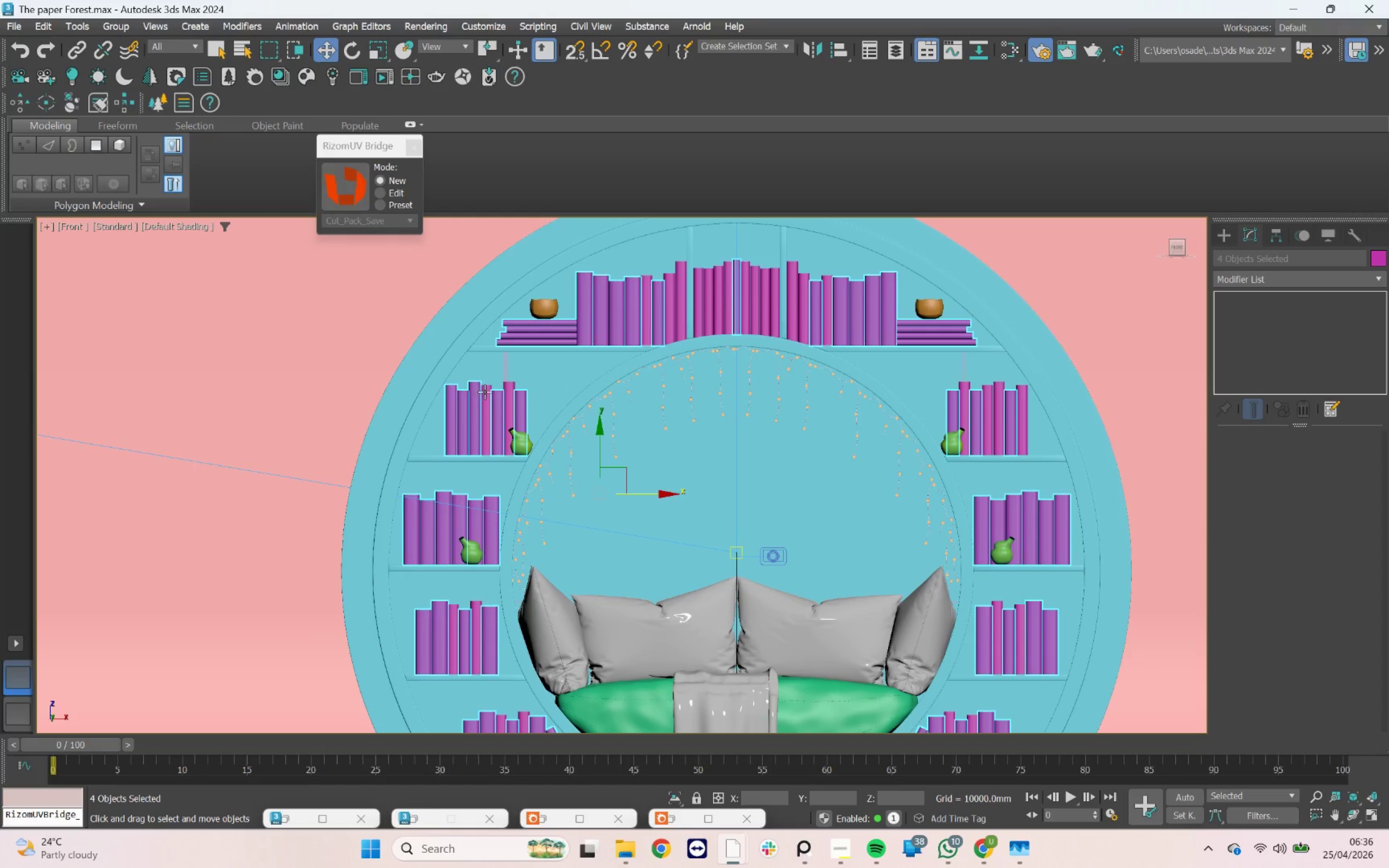 
left_click([485, 392])
 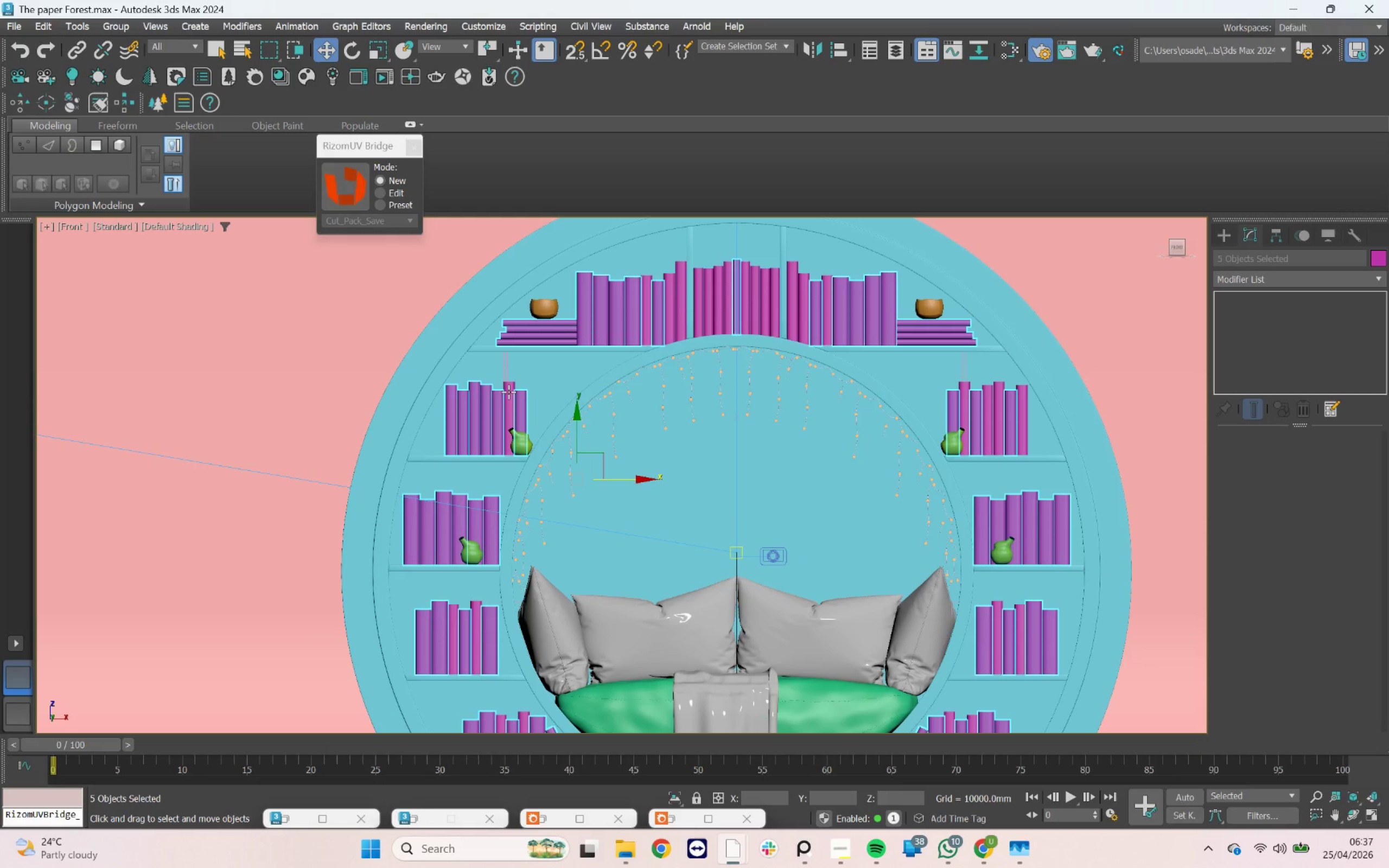 
left_click([508, 392])
 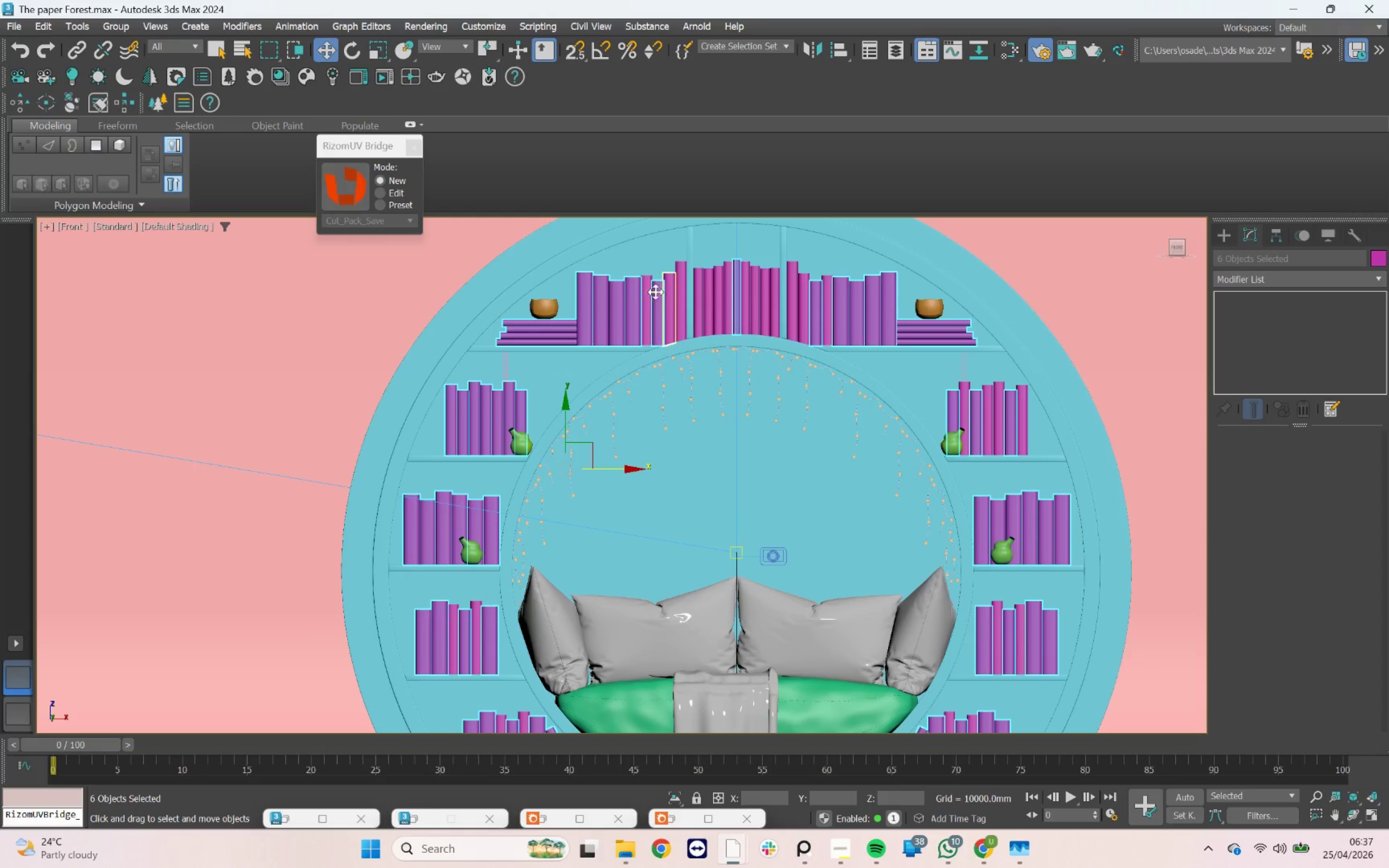 
left_click([647, 283])
 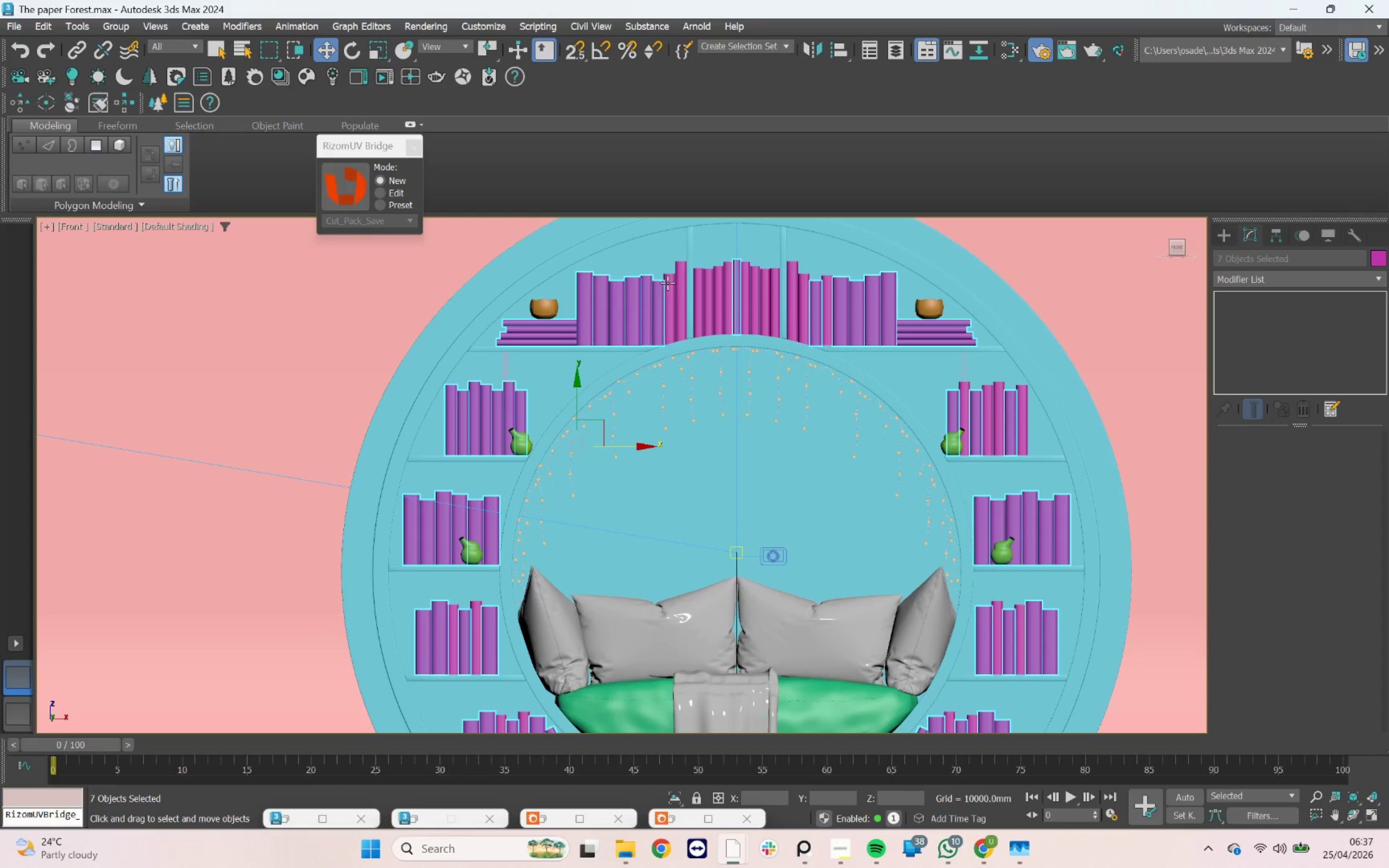 
left_click([668, 283])
 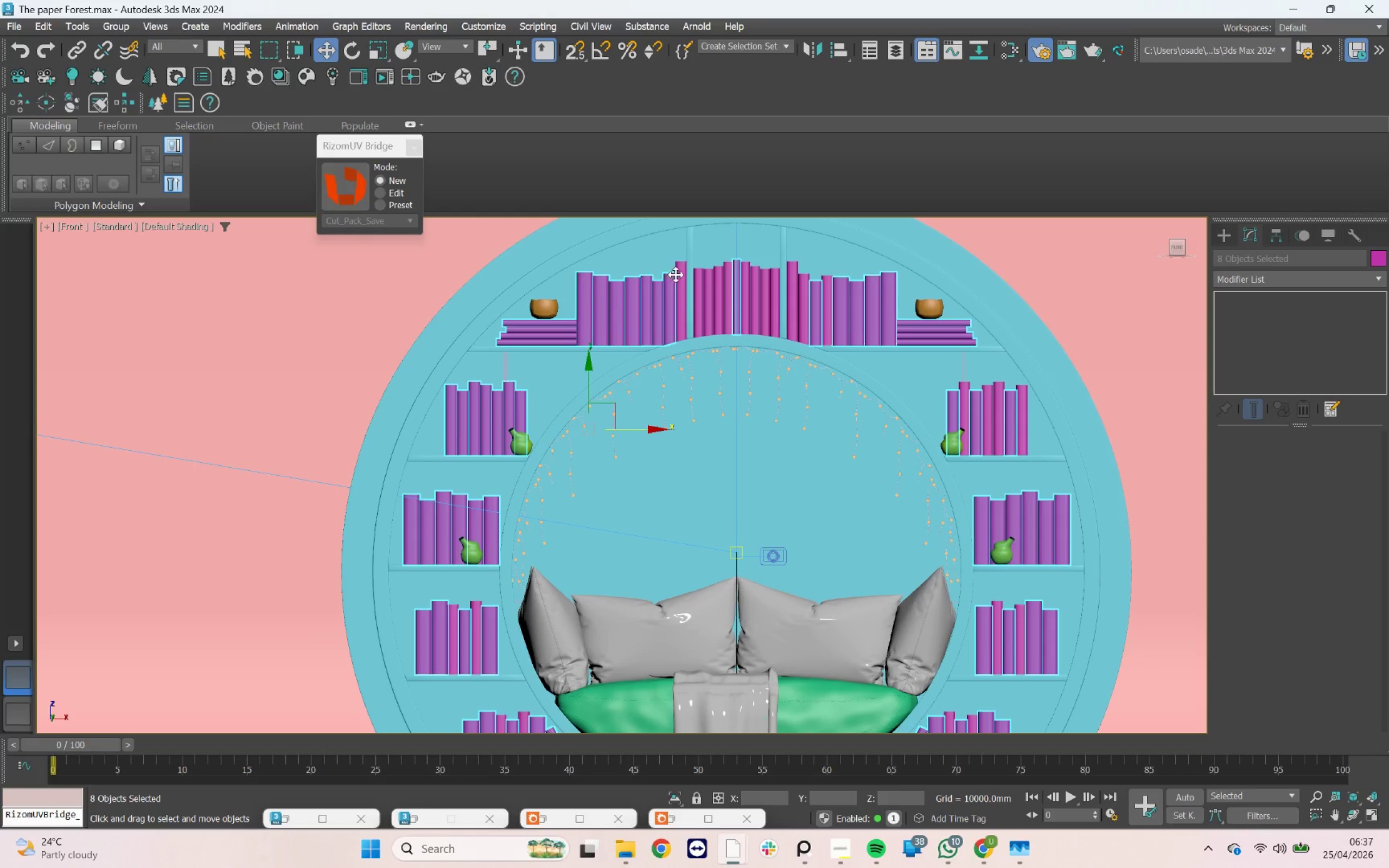 
left_click([677, 273])
 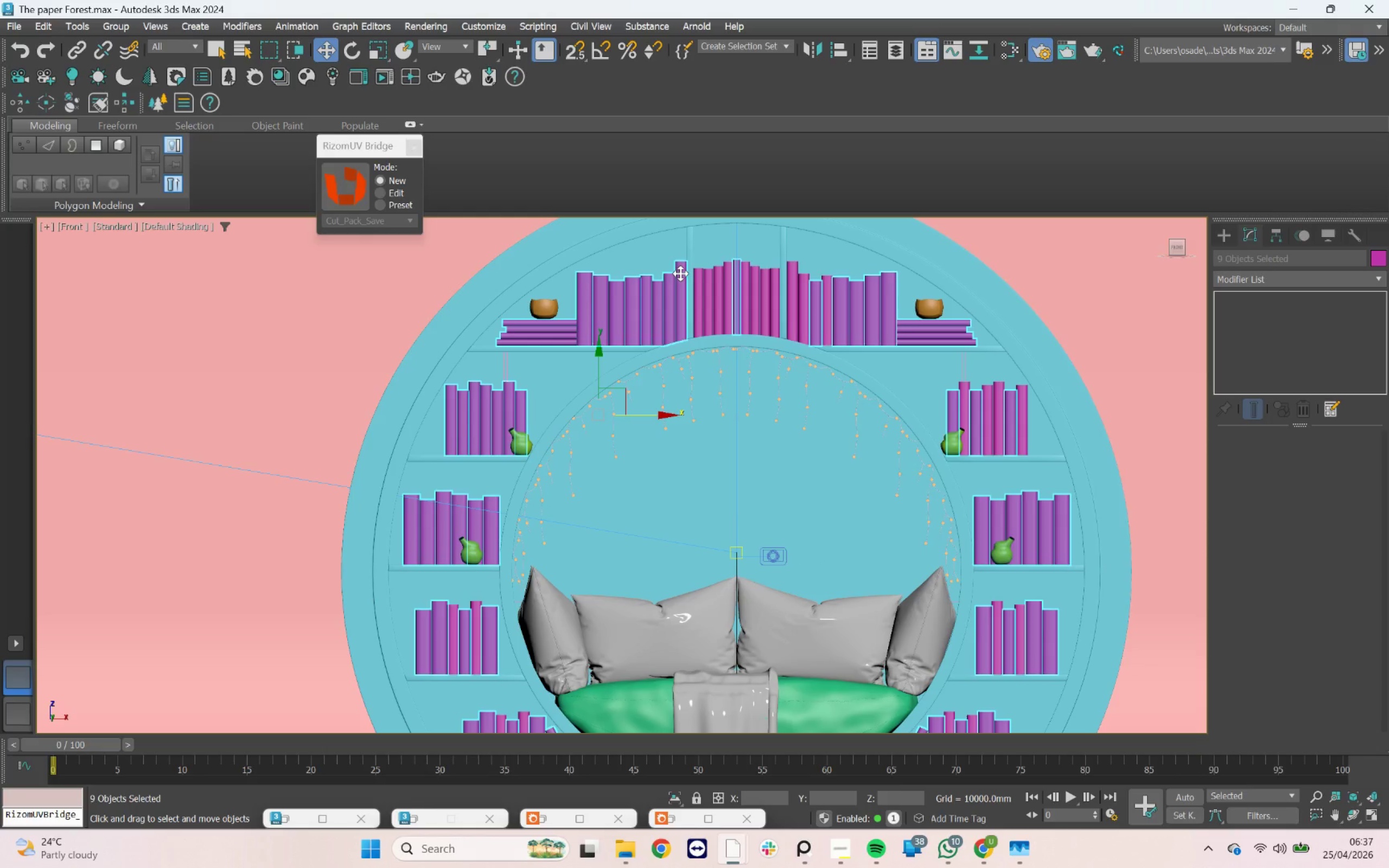 
key(Q)
 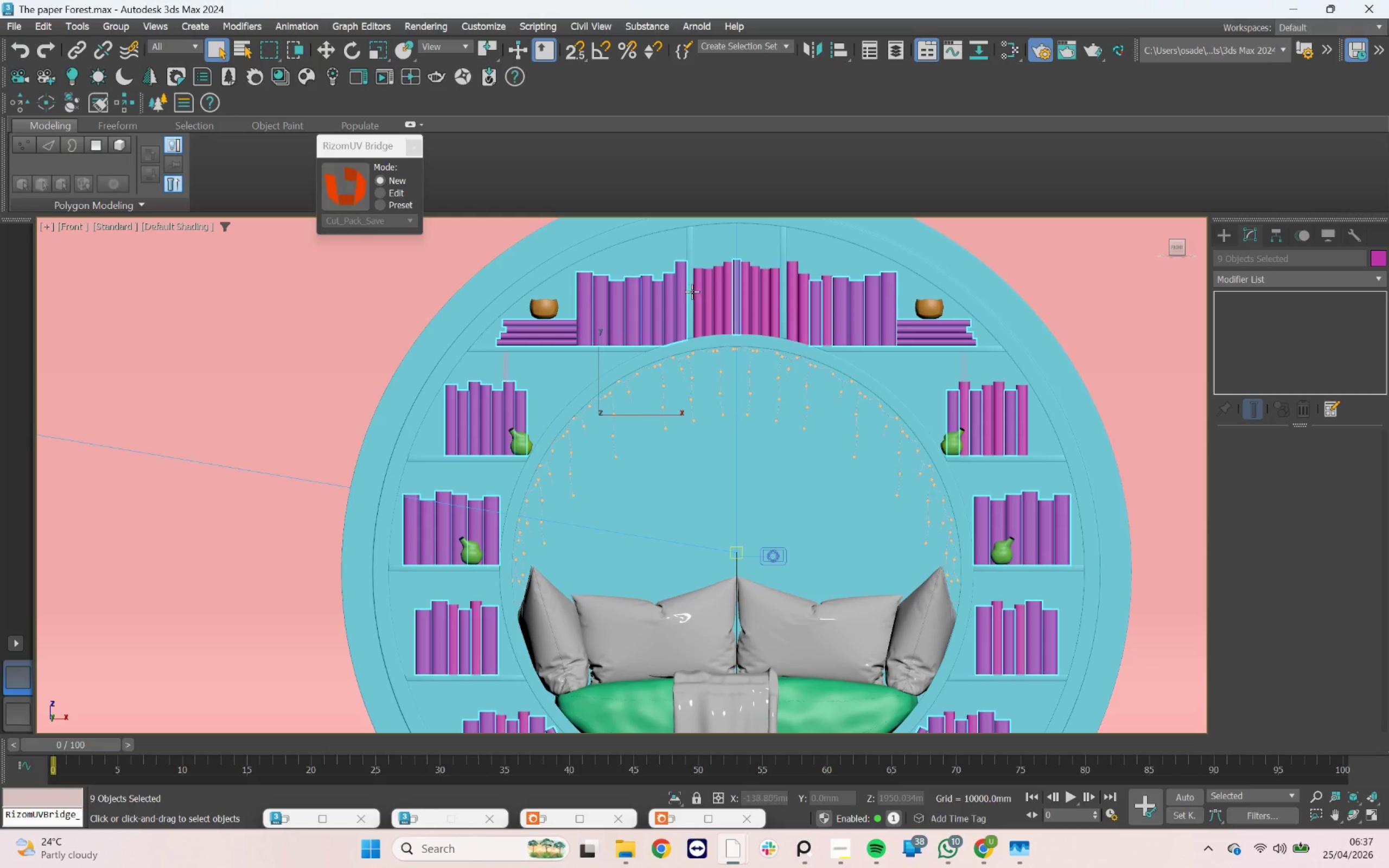 
hold_key(key=ControlLeft, duration=13.2)
double_click([708, 279])
 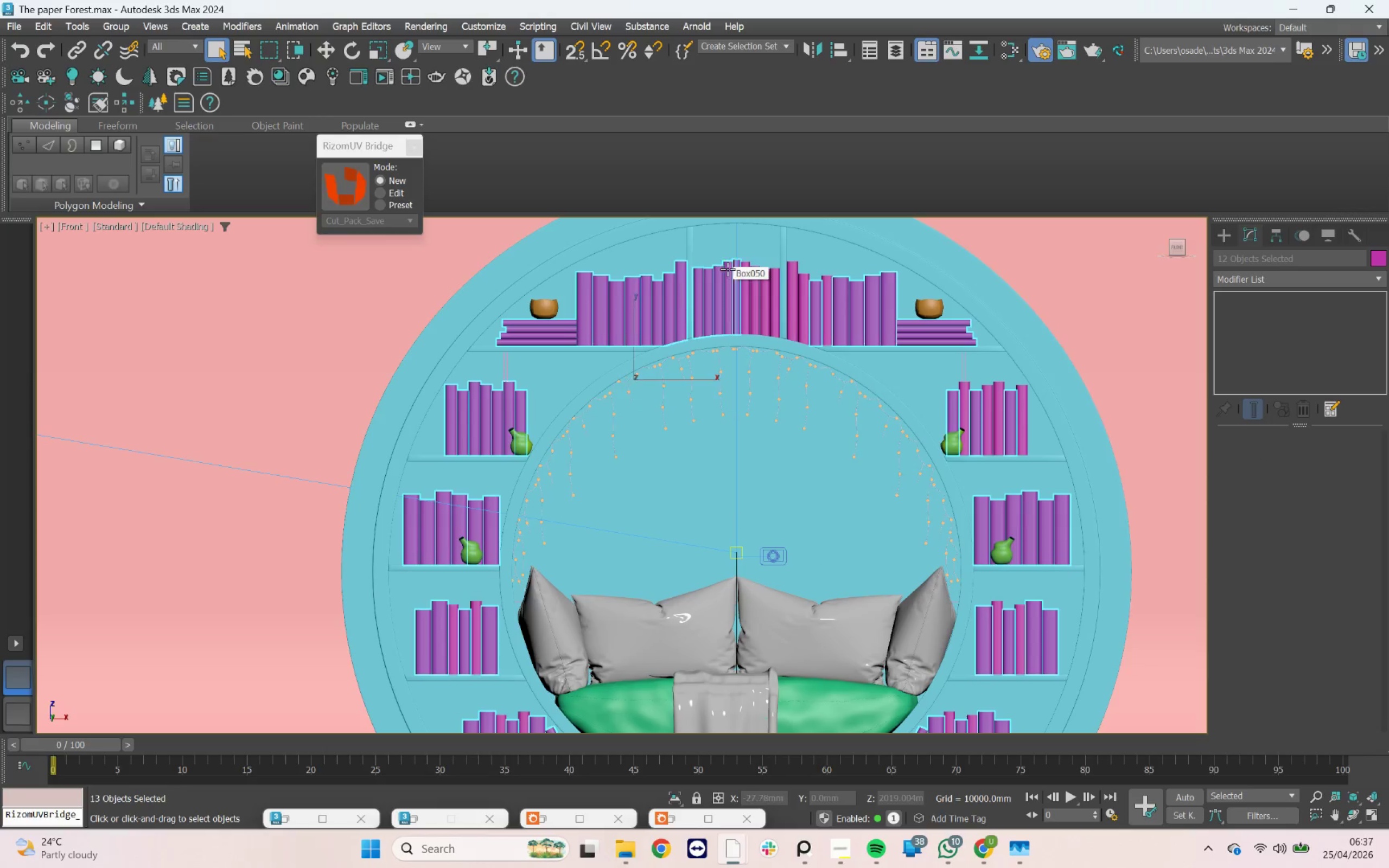 
left_click([745, 277])
 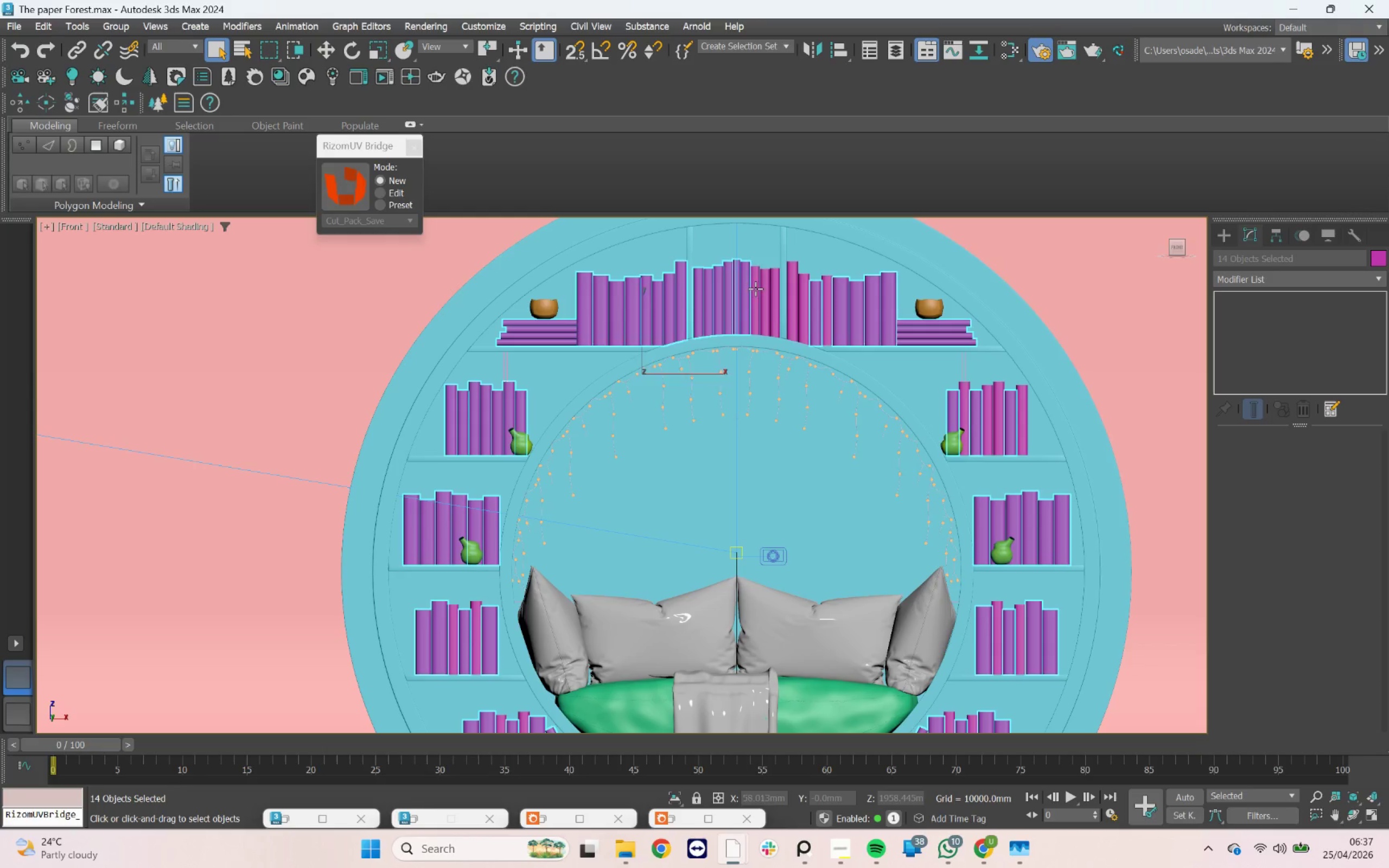 
double_click([766, 289])
 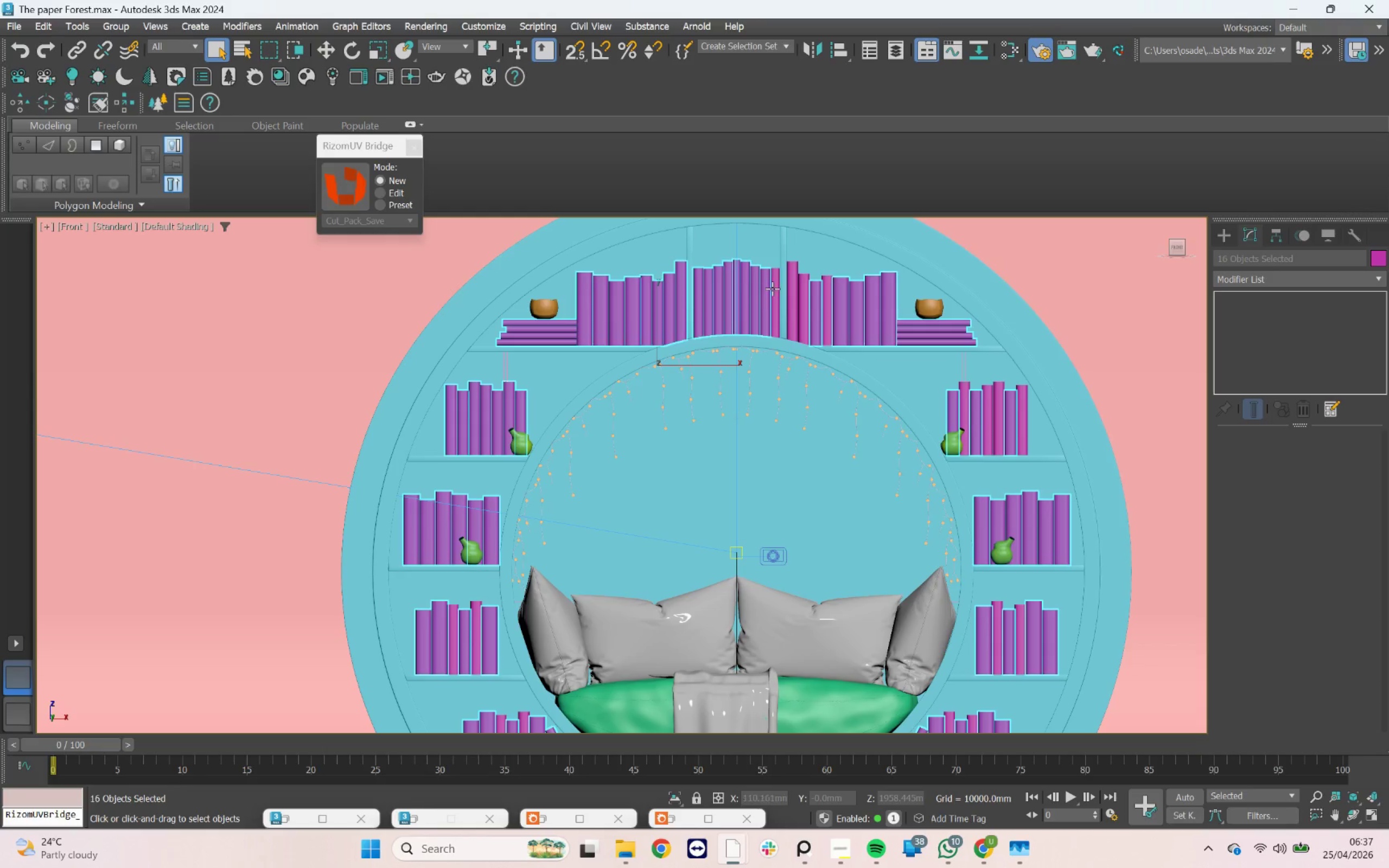 
triple_click([772, 289])
 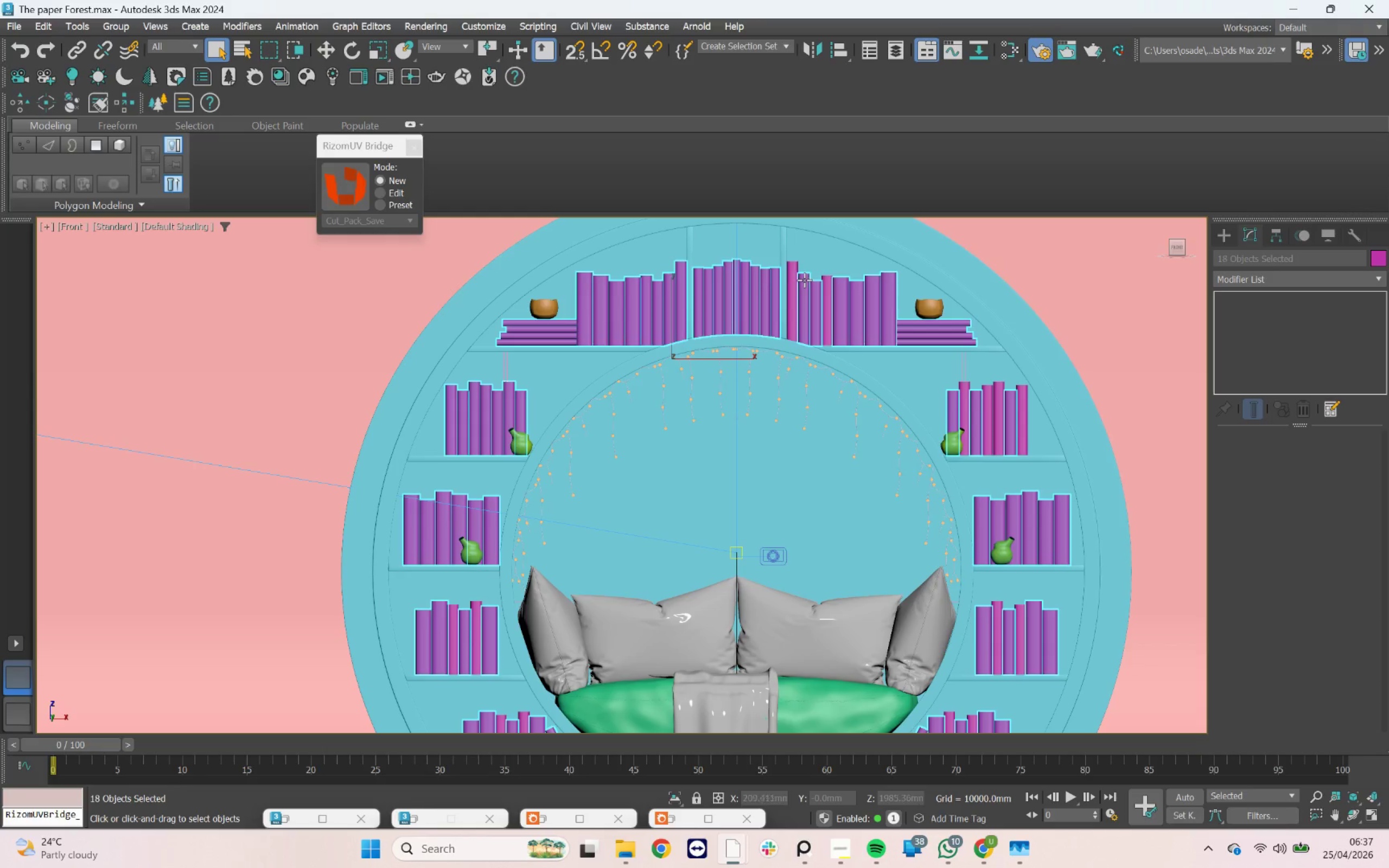 
left_click([797, 275])
 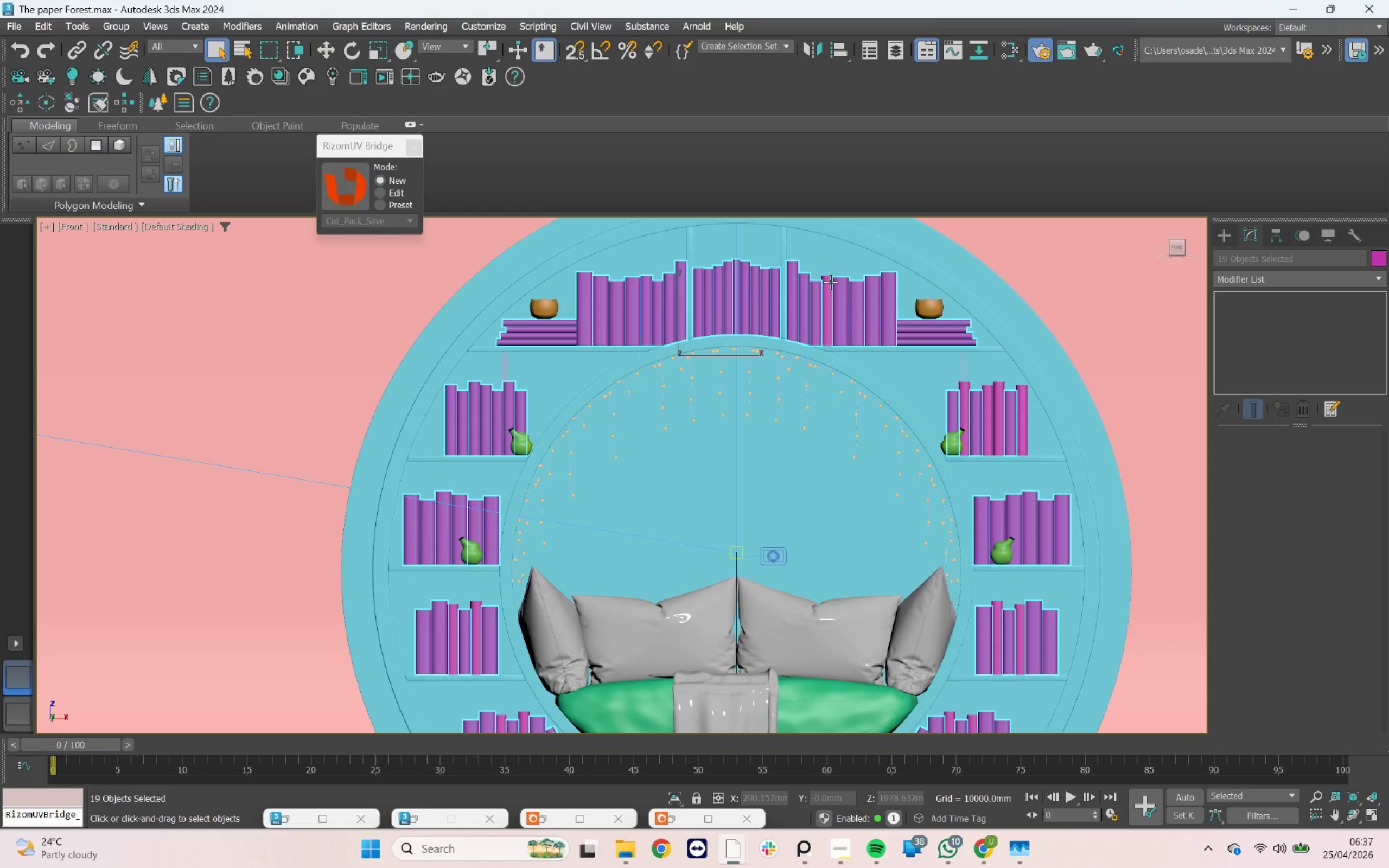 
left_click([828, 282])
 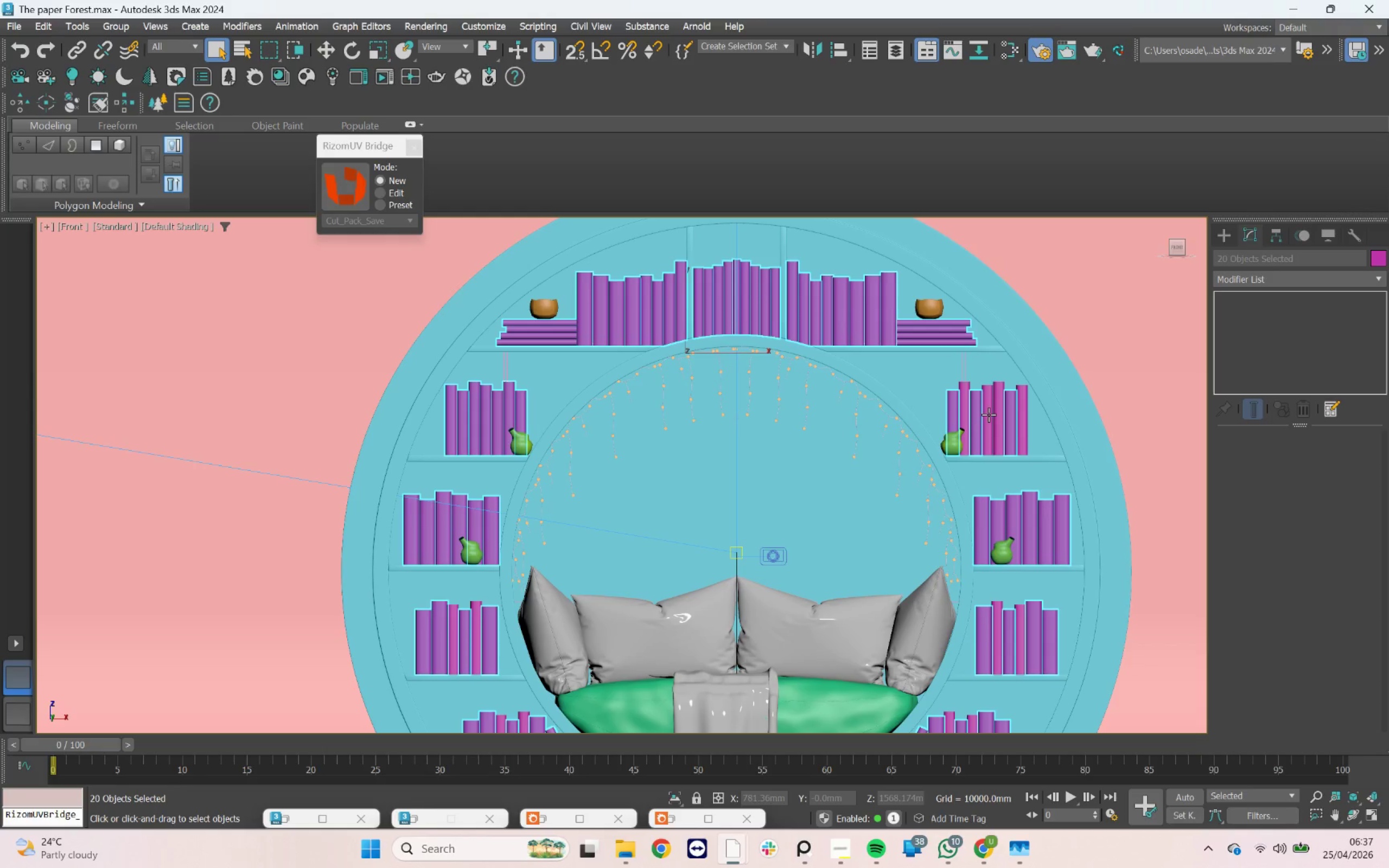 
left_click([997, 406])
 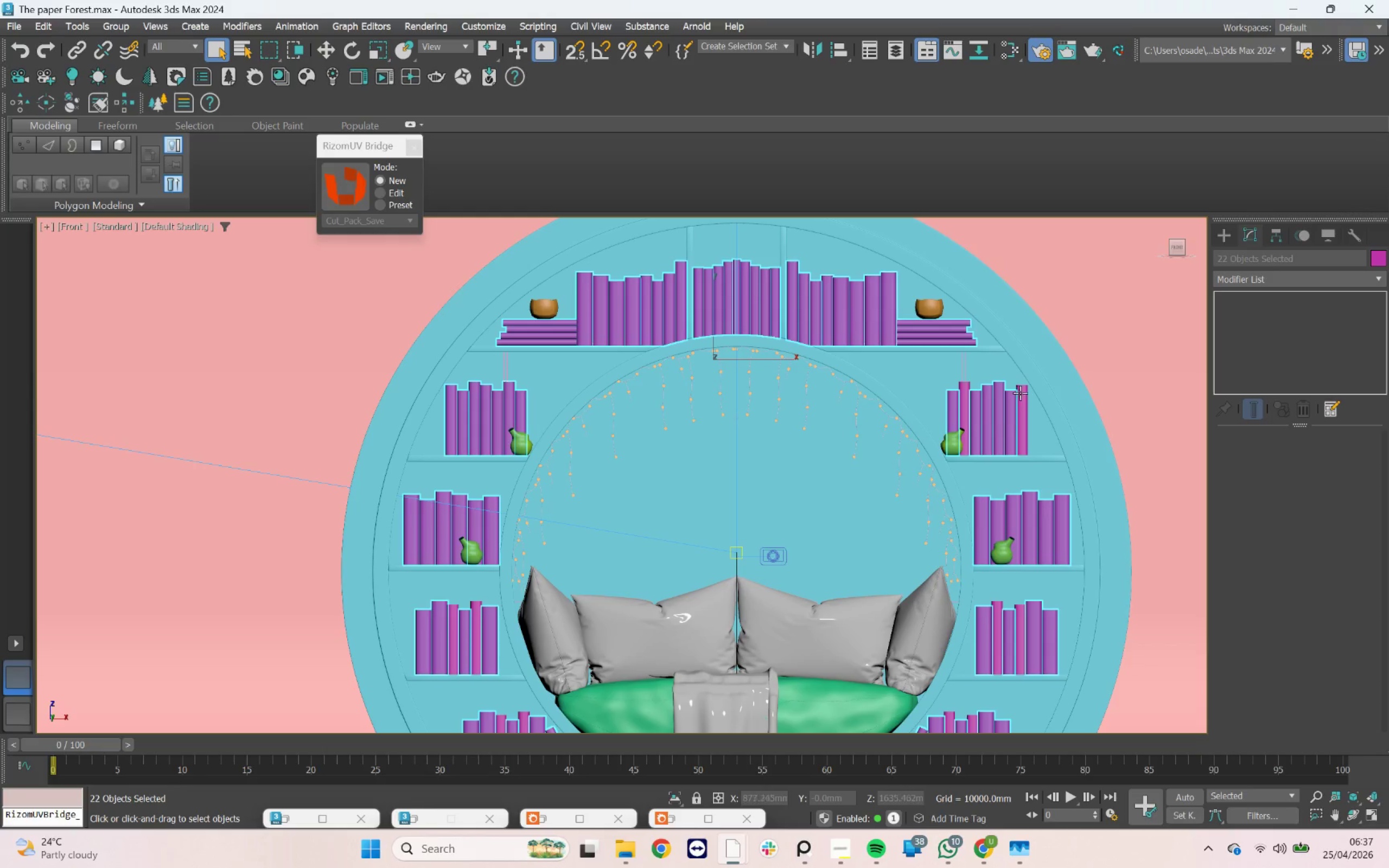 
left_click([1024, 391])
 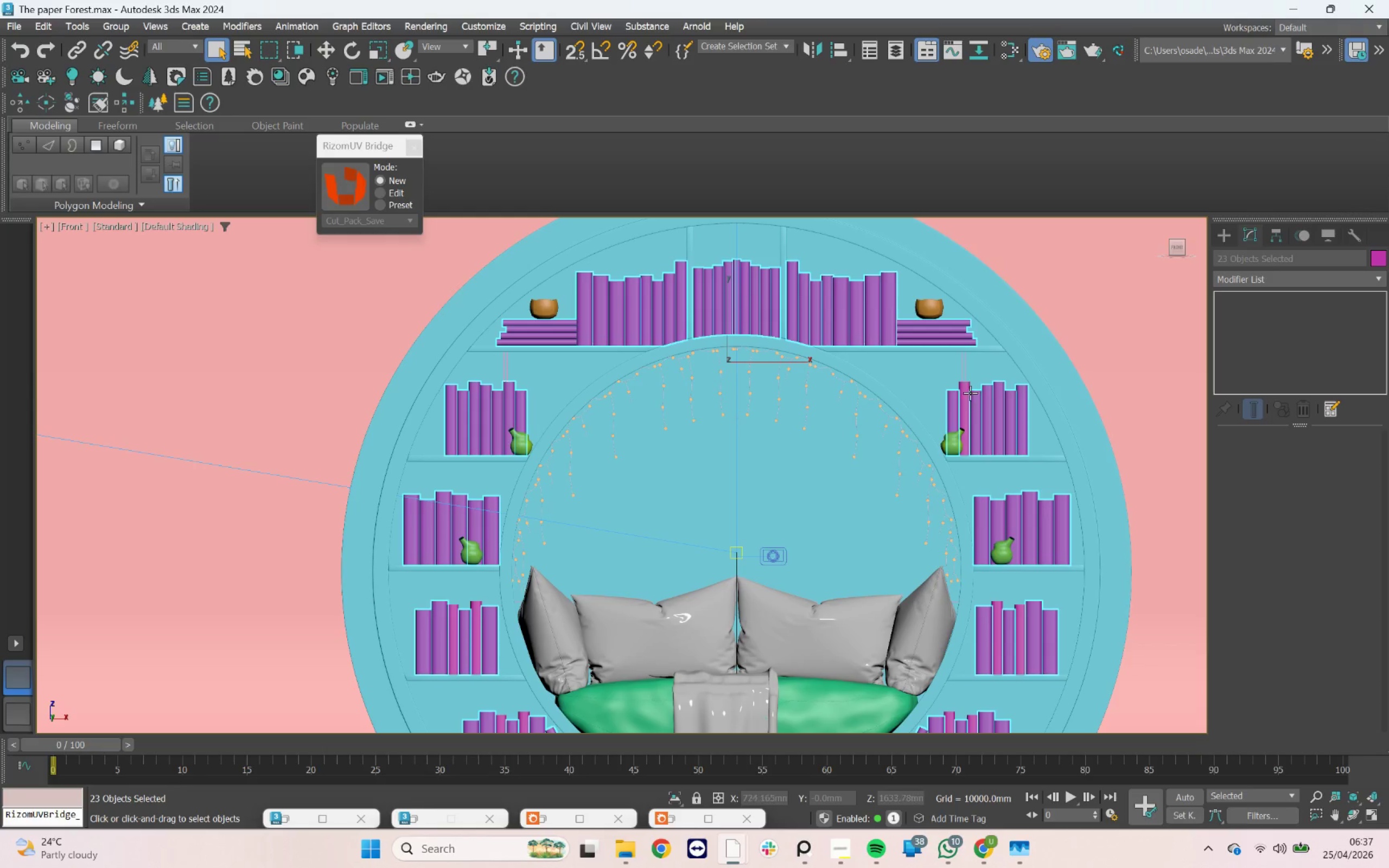 
left_click([965, 390])
 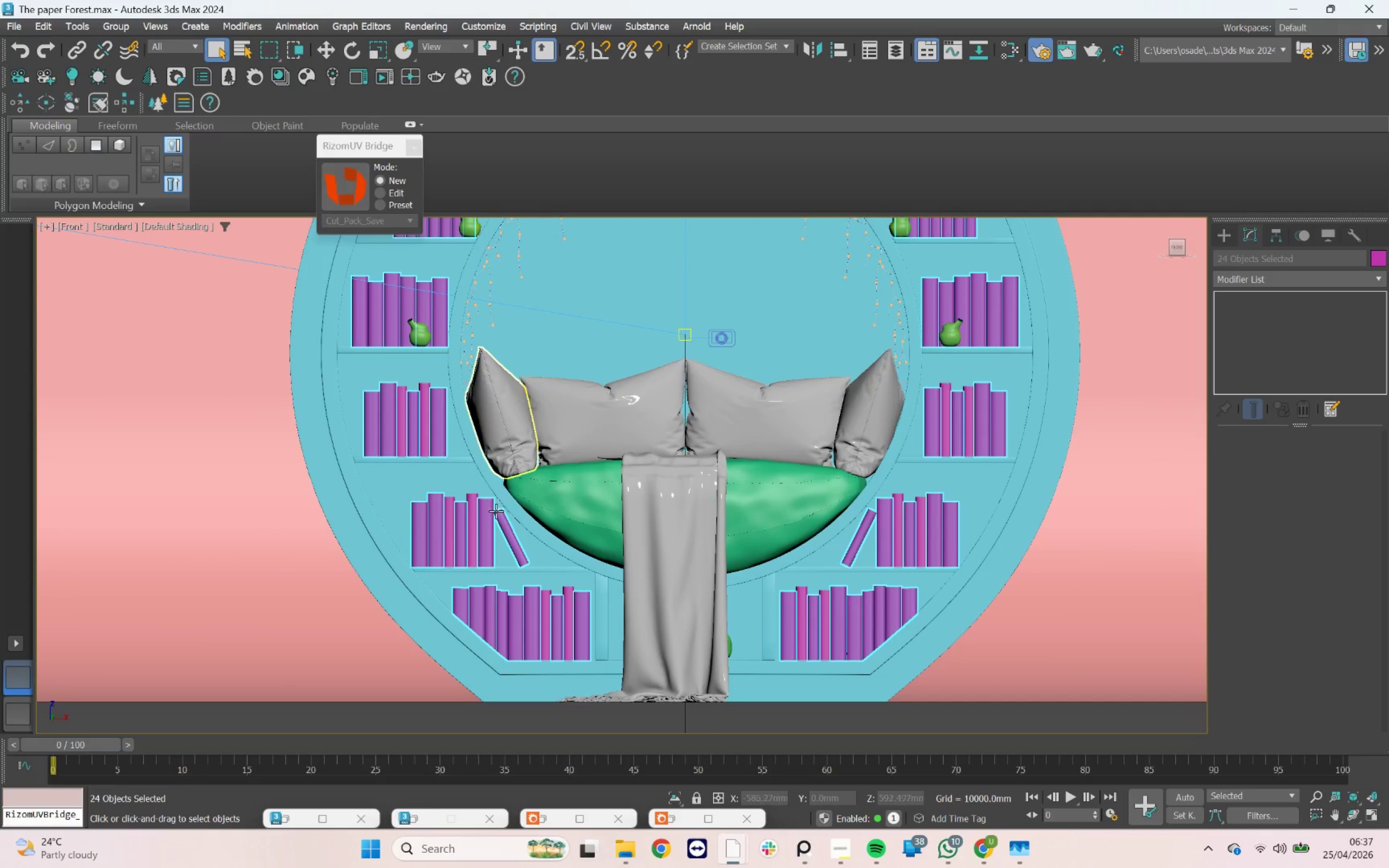 
hold_key(key=ControlLeft, duration=7.51)
left_click([424, 391])
 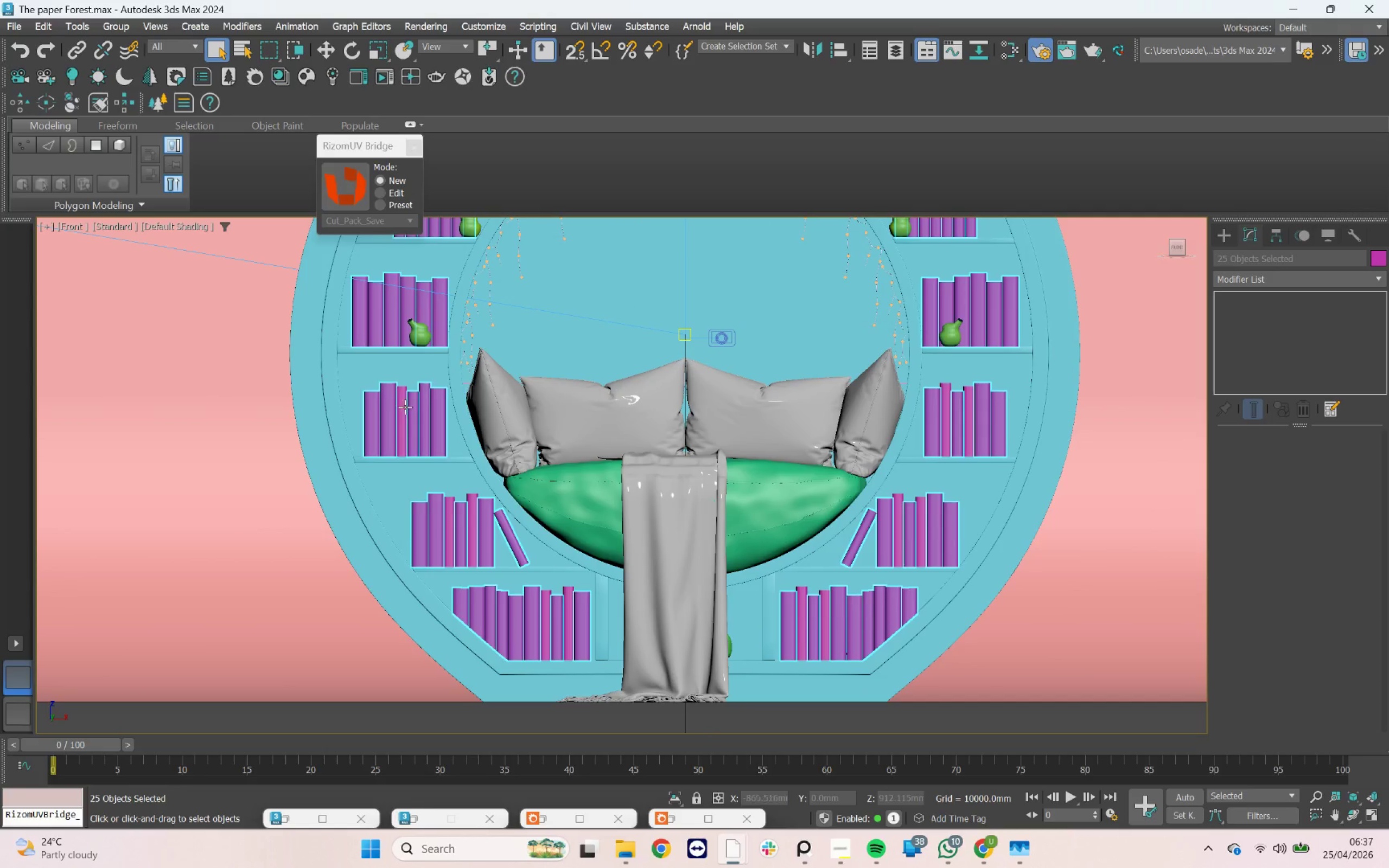 
left_click([404, 404])
 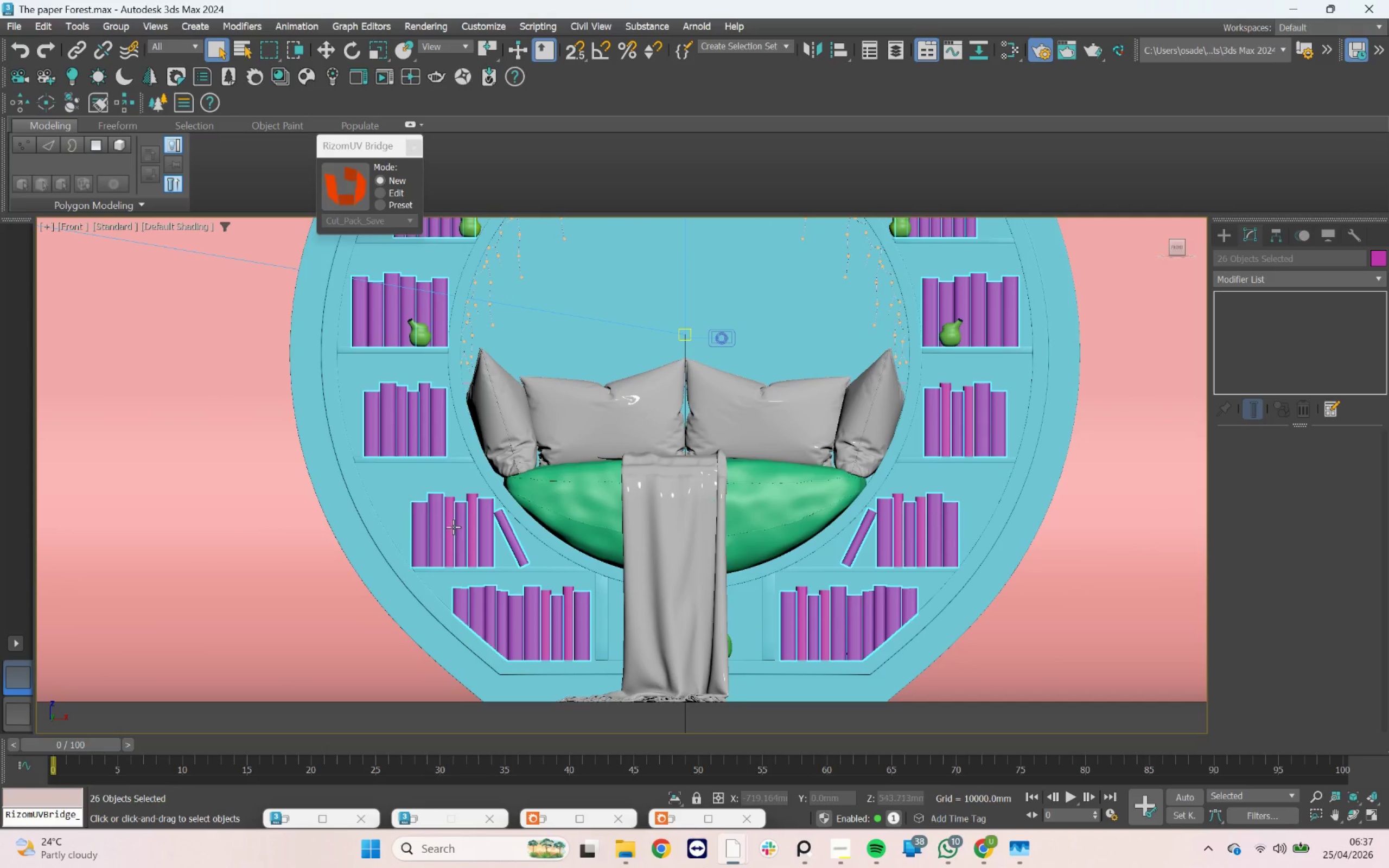 
left_click([450, 524])
 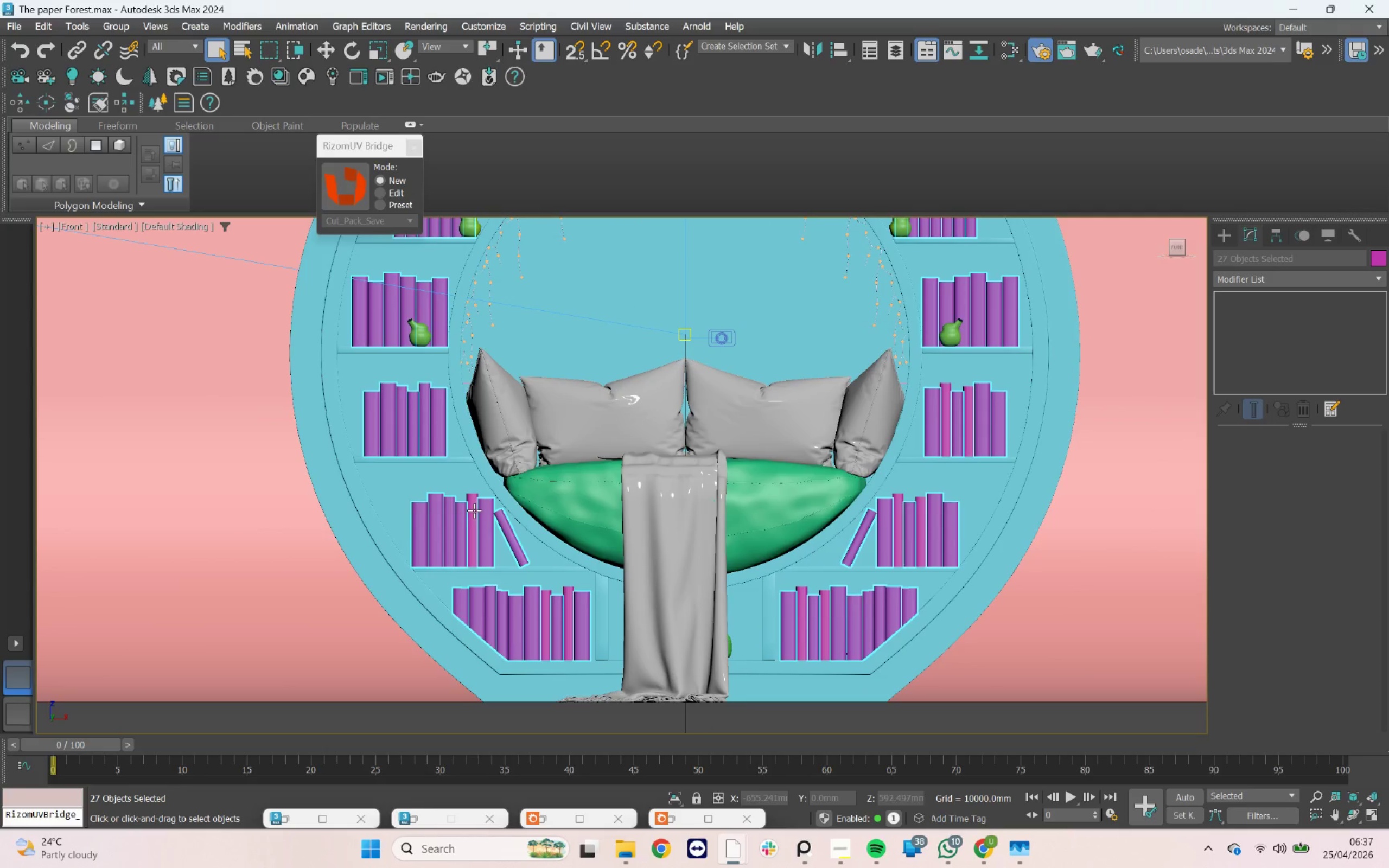 
left_click([475, 507])
 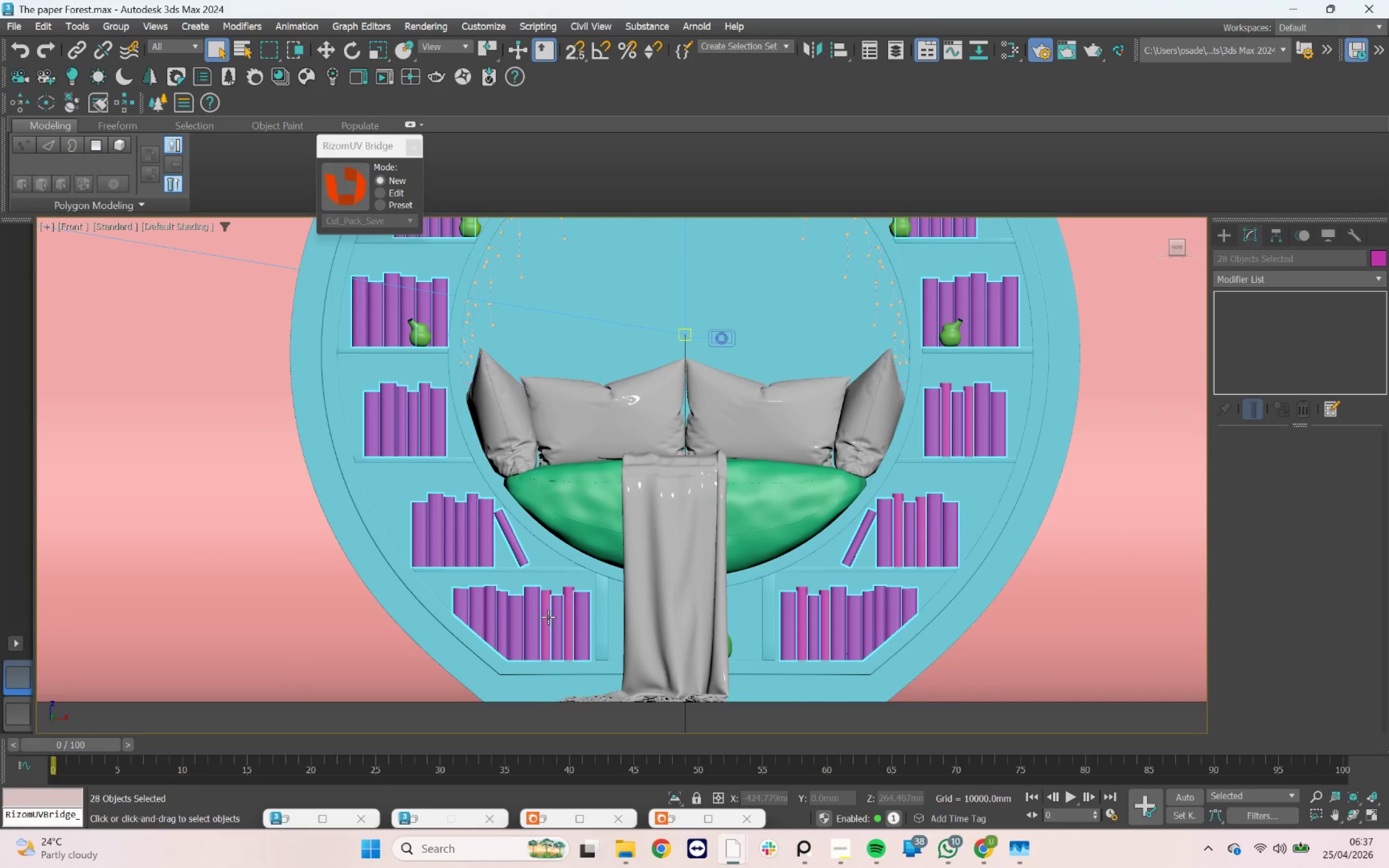 
double_click([566, 604])
 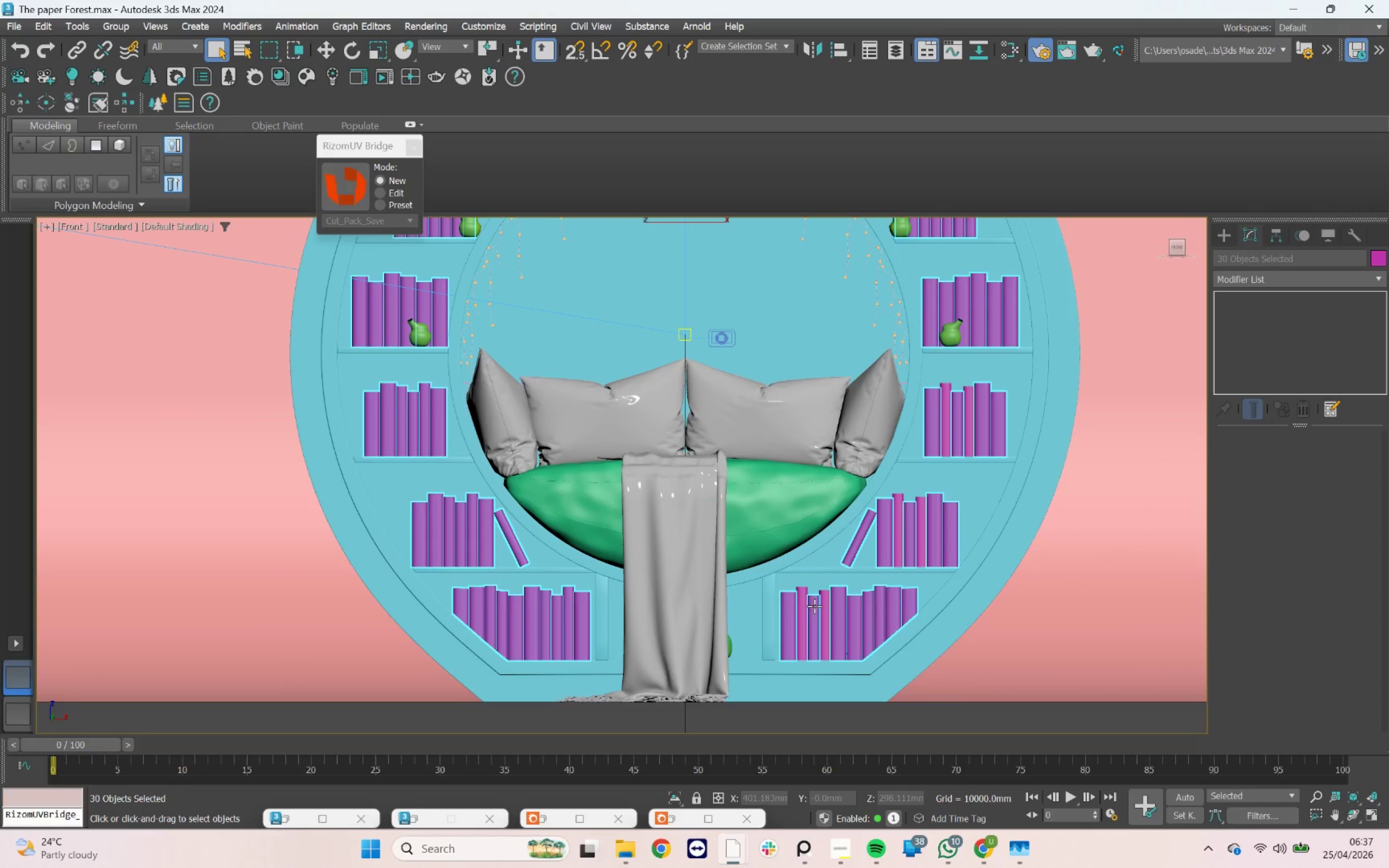 
left_click([804, 600])
 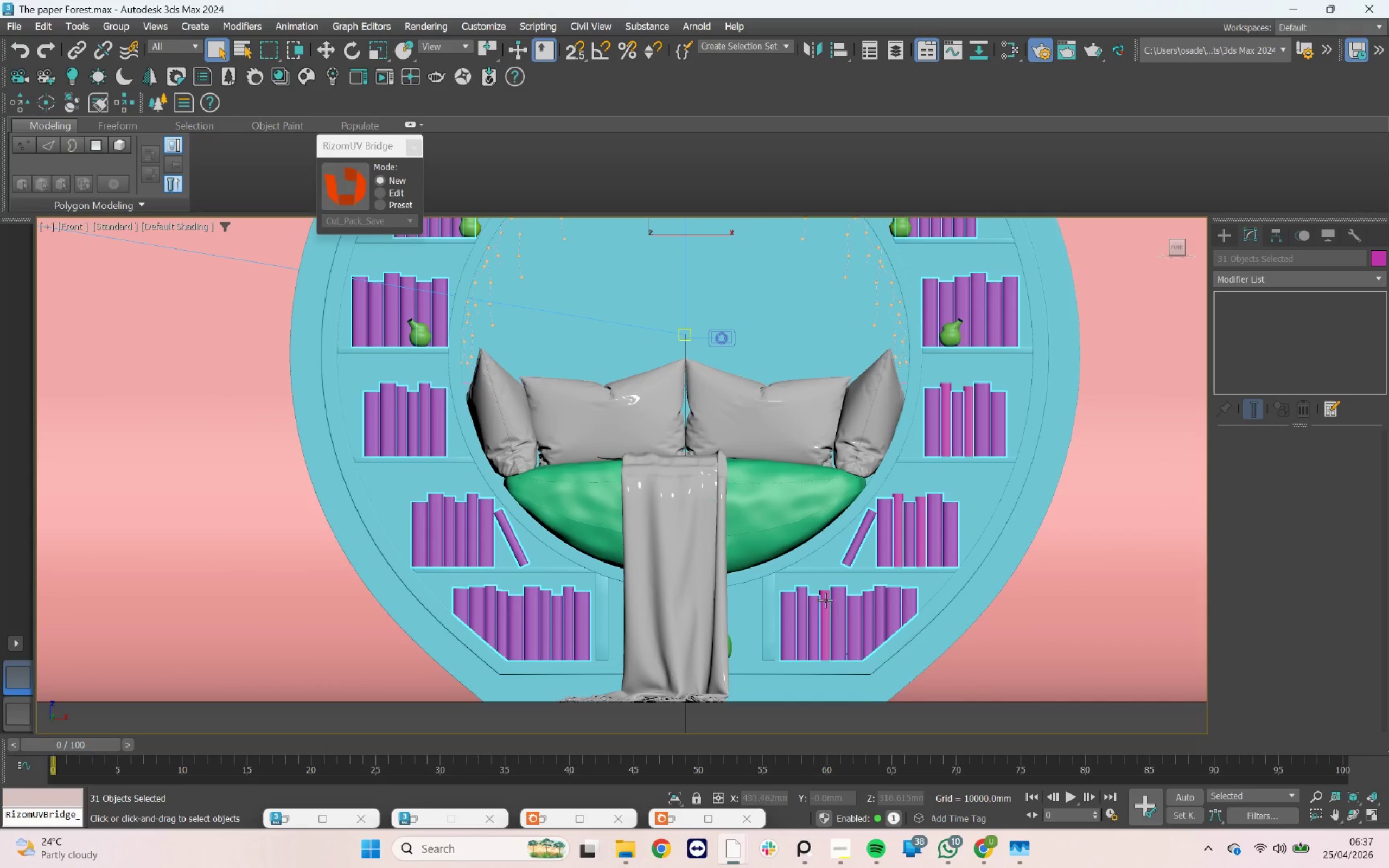 
left_click([825, 600])
 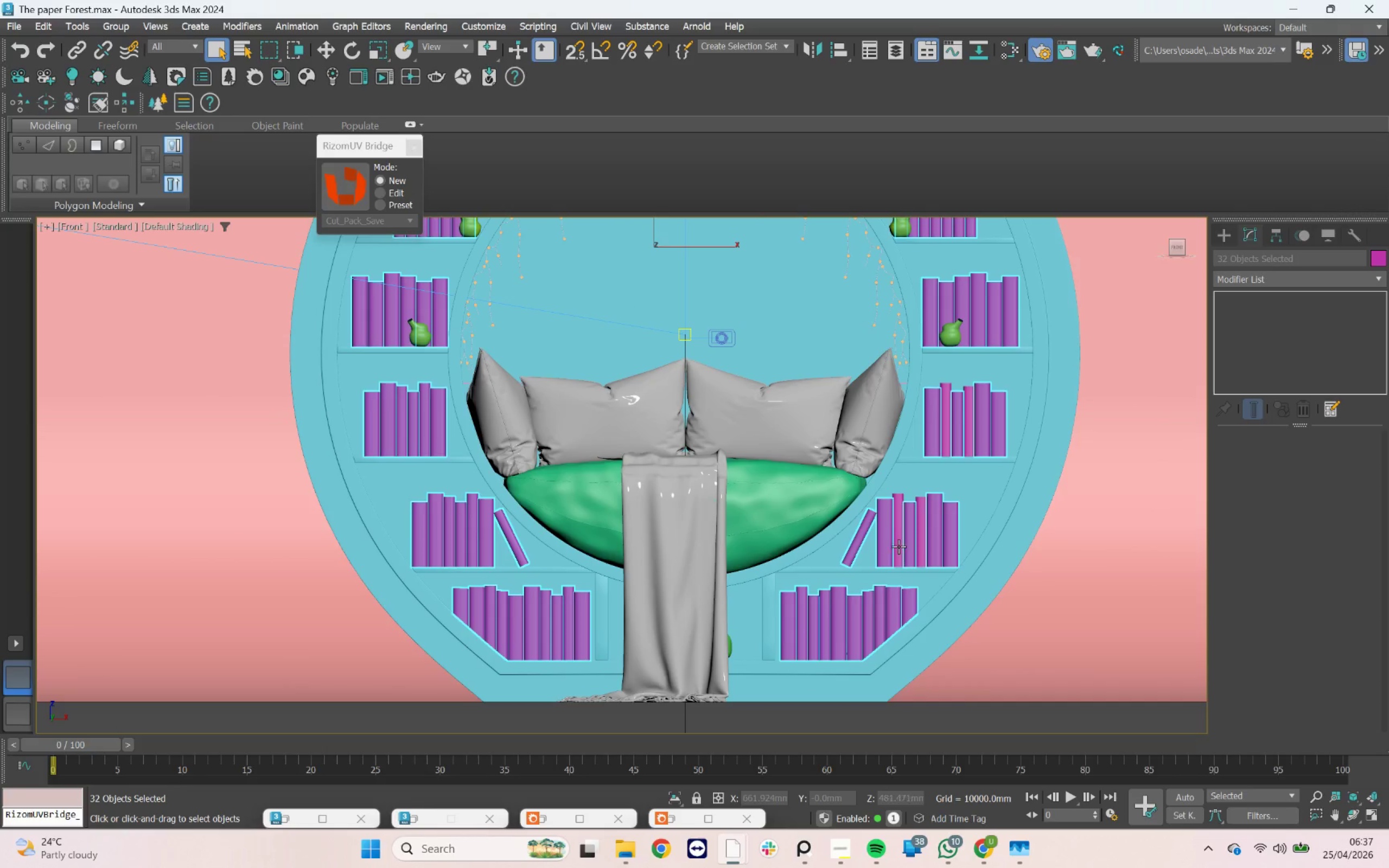 
left_click([899, 543])
 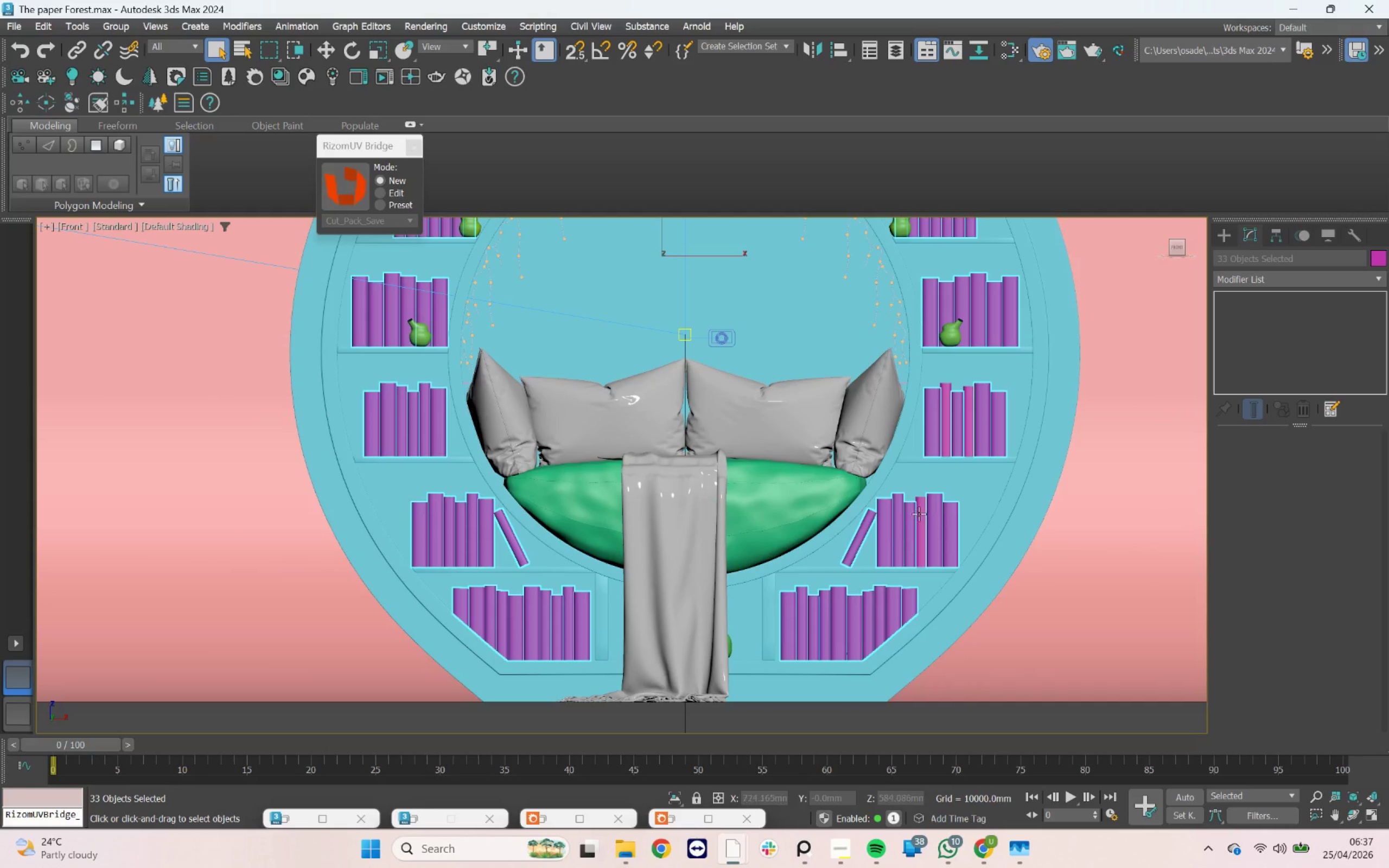 
left_click([919, 513])
 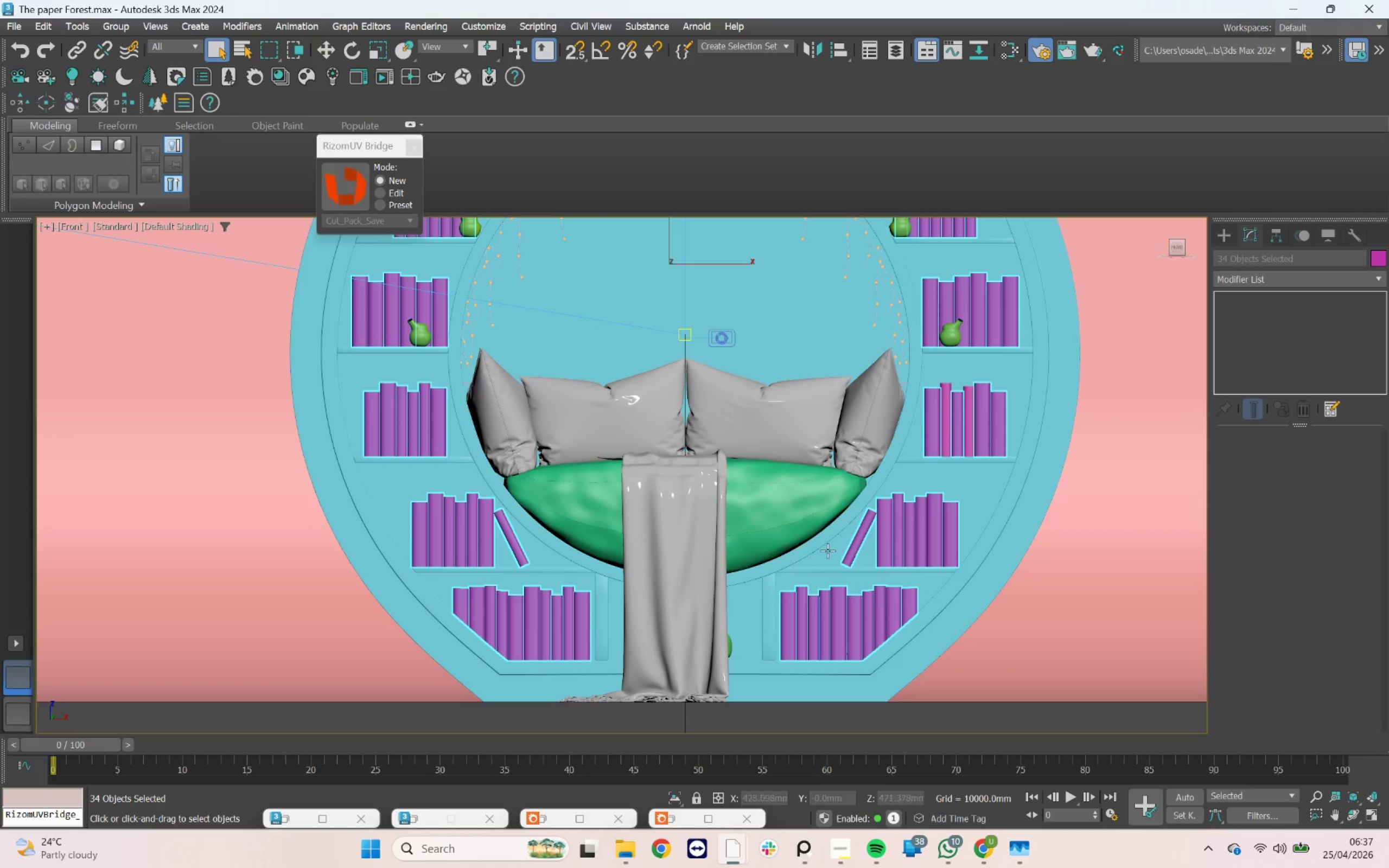 
wait(5.2)
 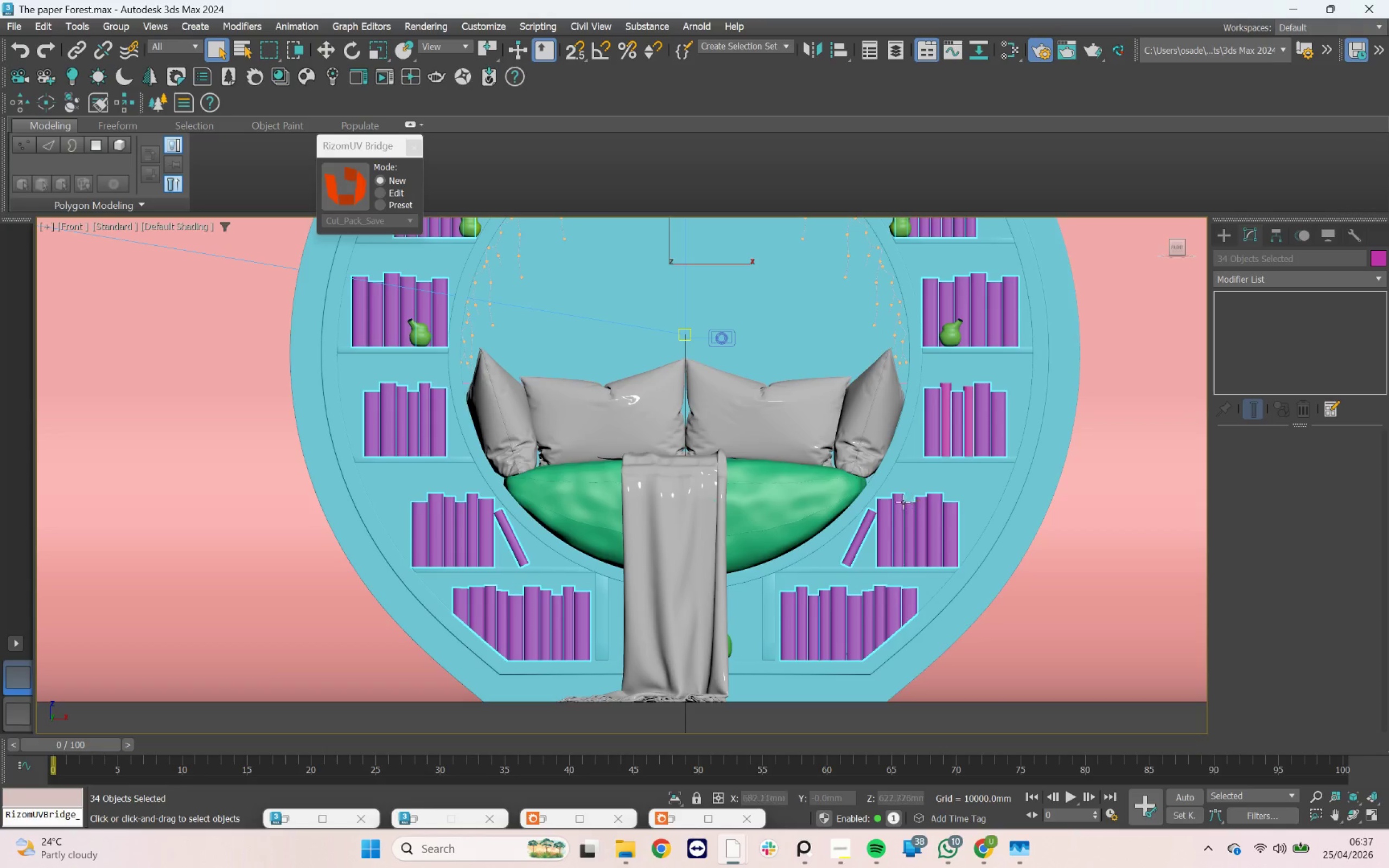 
hold_key(key=ControlLeft, duration=1.57)
left_click([946, 396])
 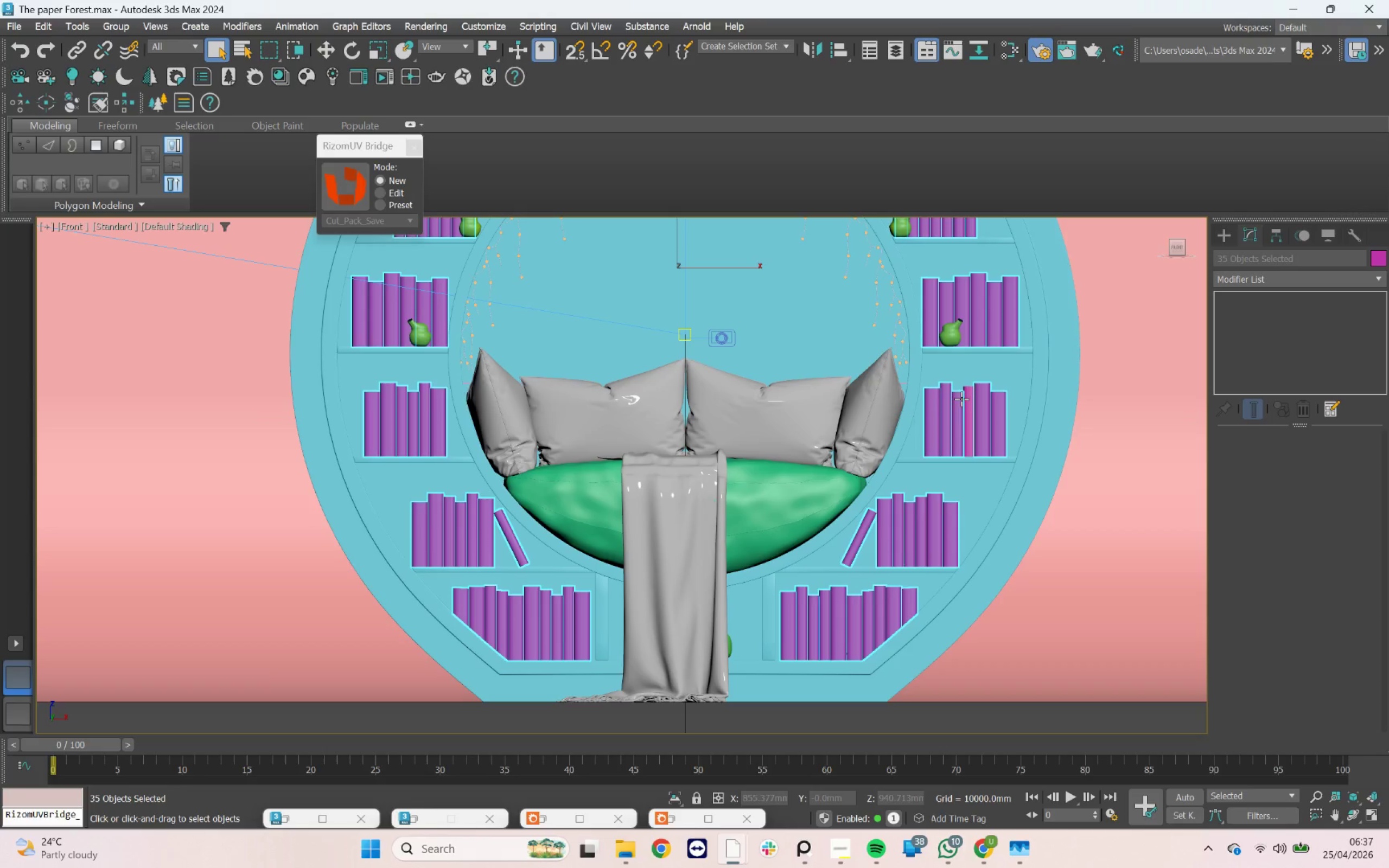 
left_click([969, 398])
 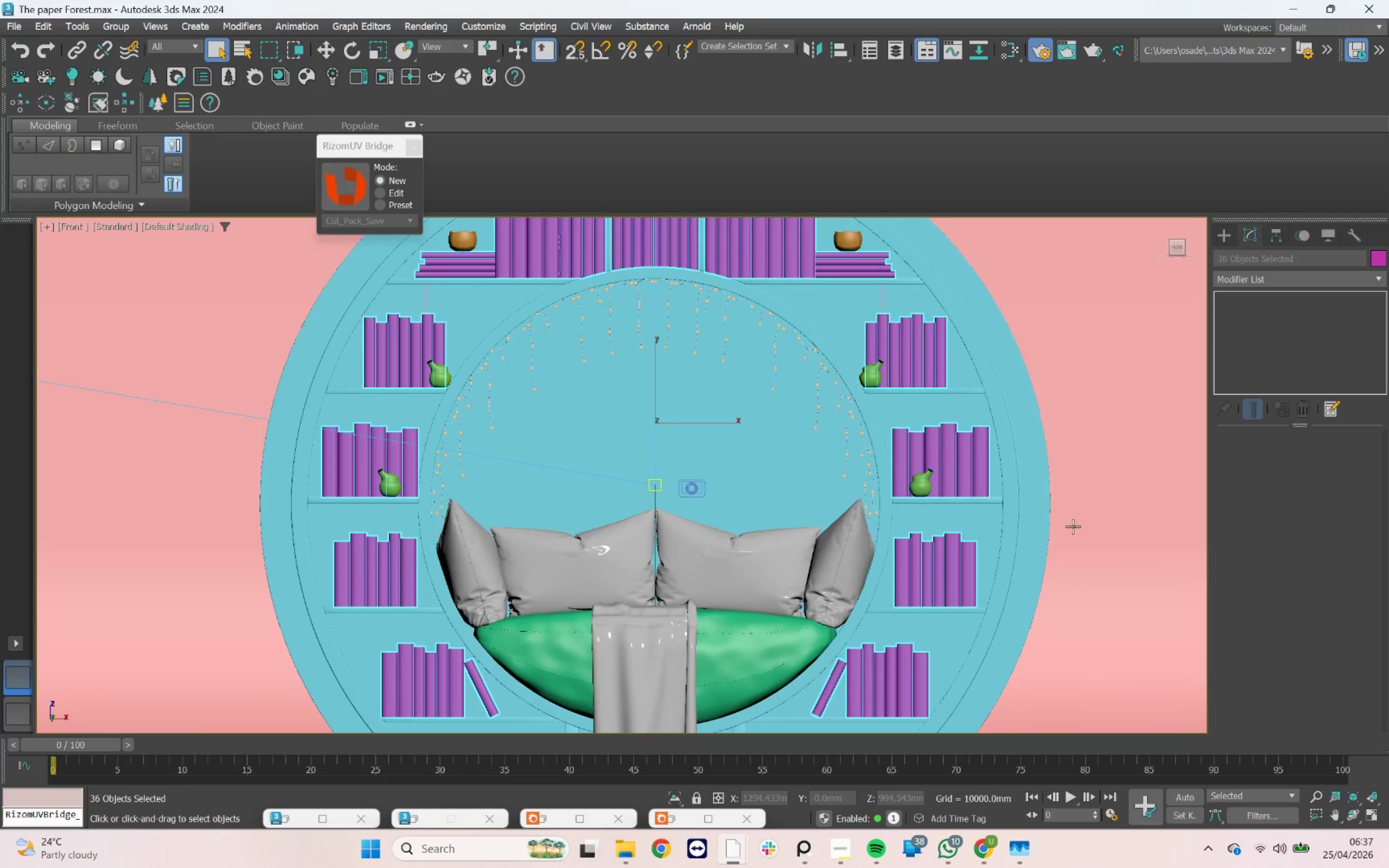 
scroll: coordinate [977, 484], scroll_direction: down, amount: 2.0
 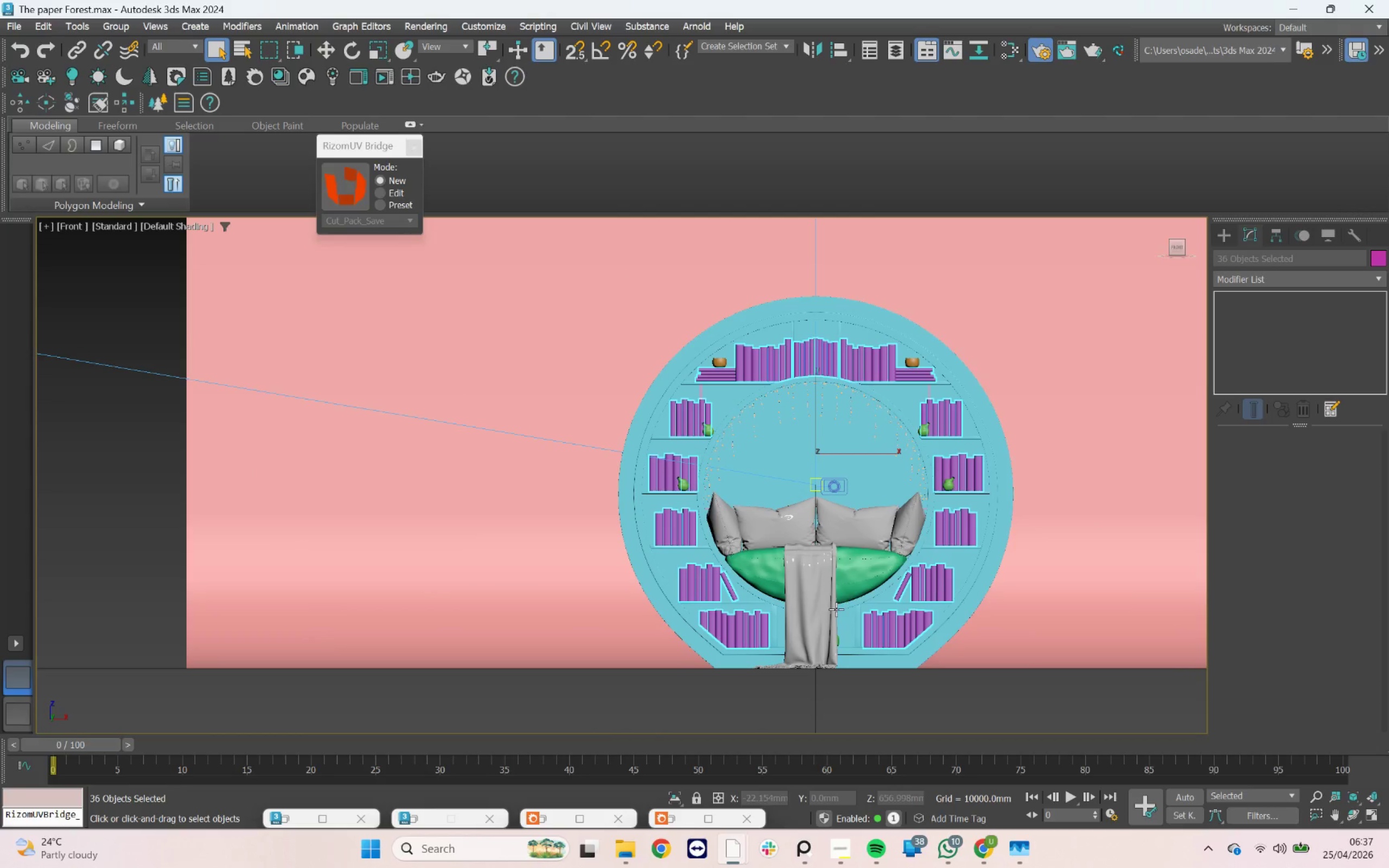 
scroll: coordinate [840, 608], scroll_direction: up, amount: 1.0
 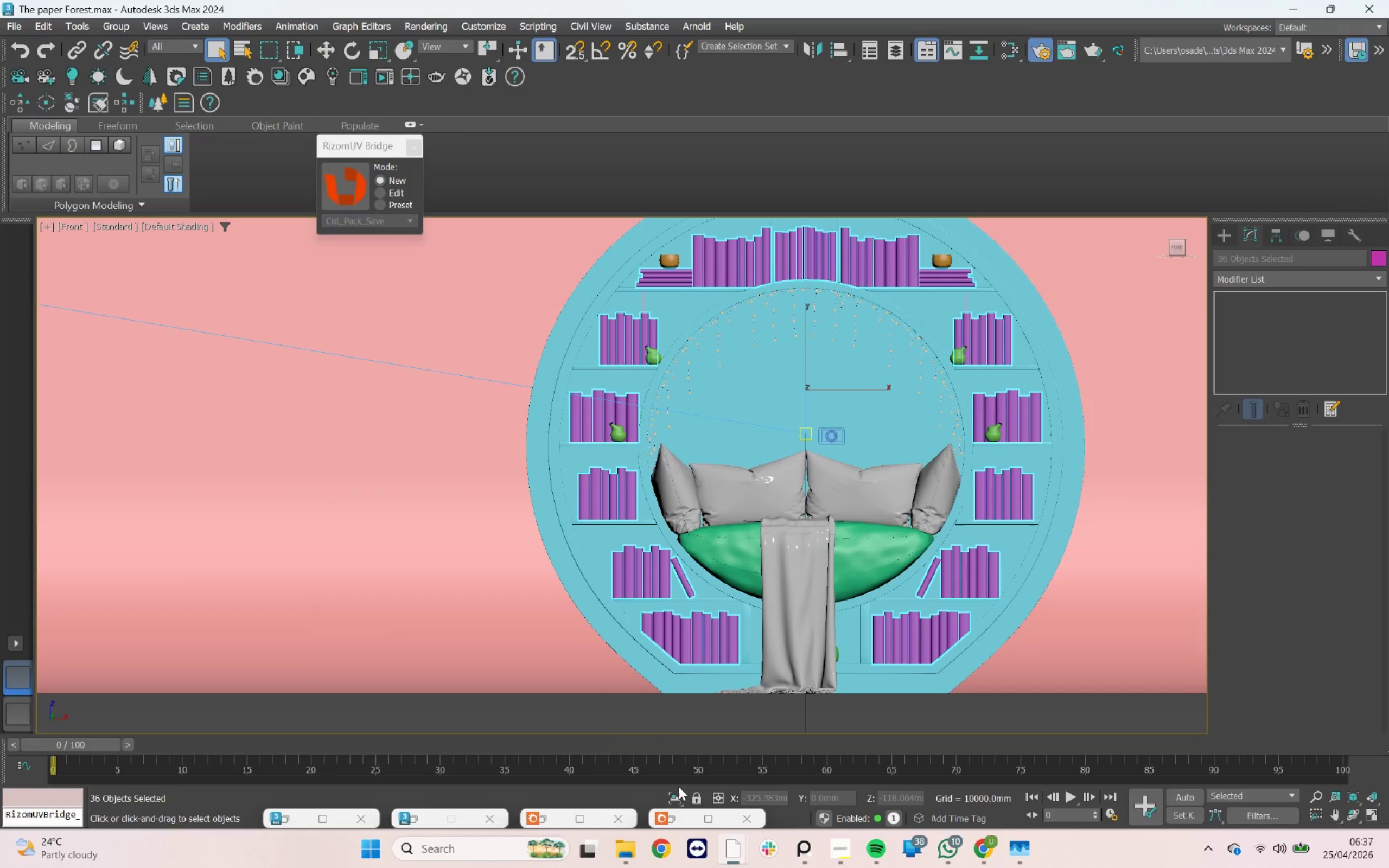 
left_click([683, 794])
 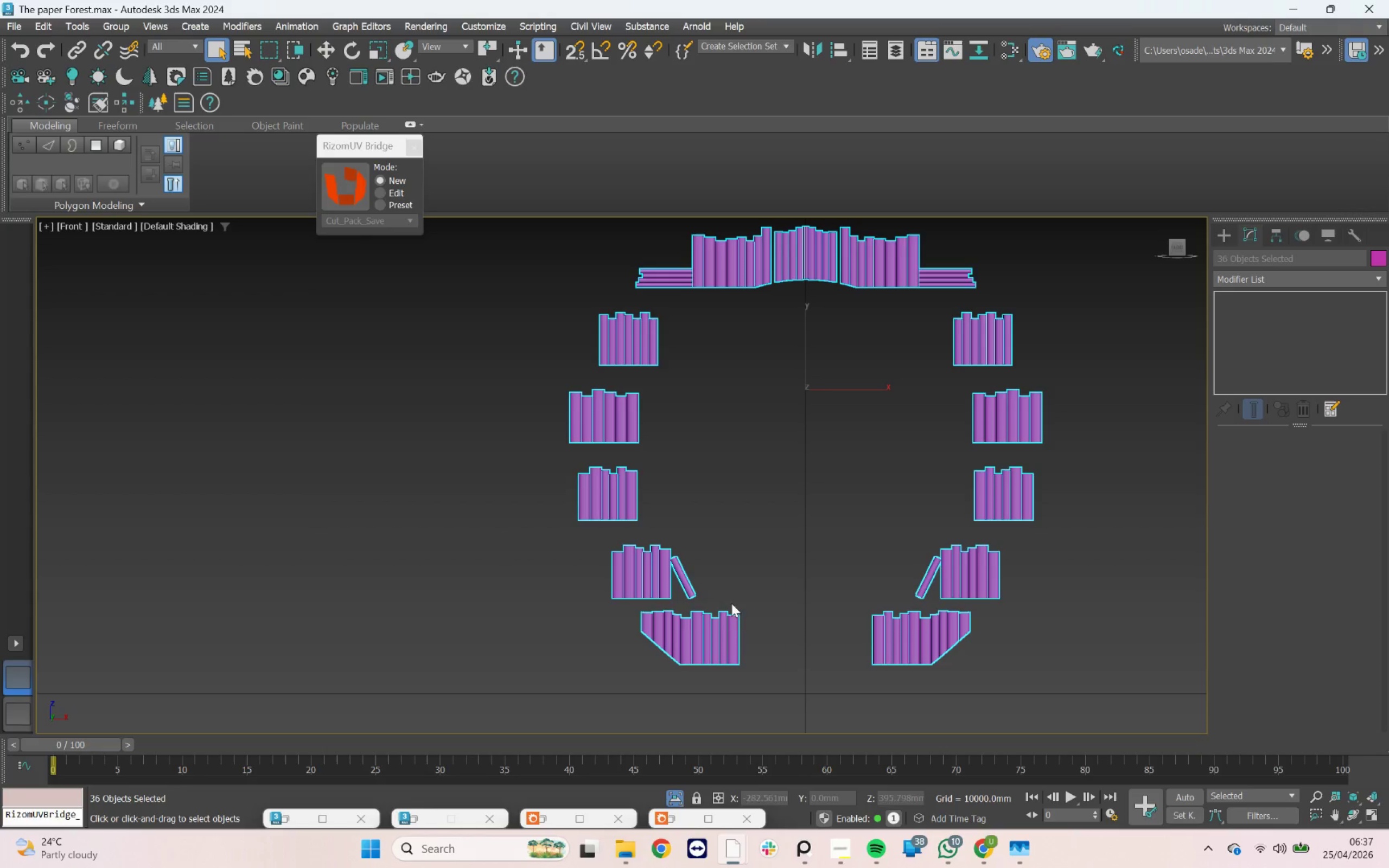 
right_click([819, 250])
 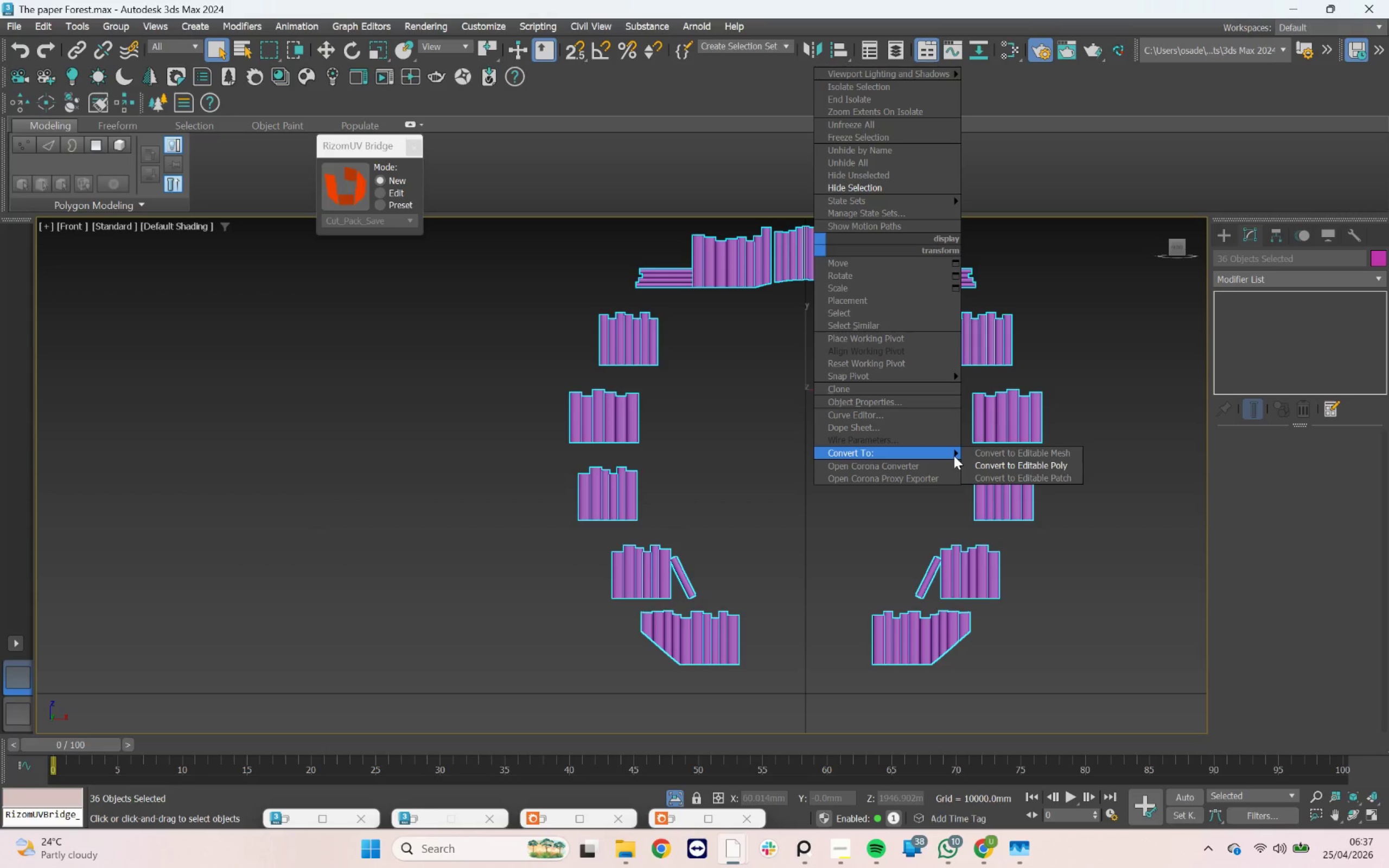 
left_click([975, 465])
 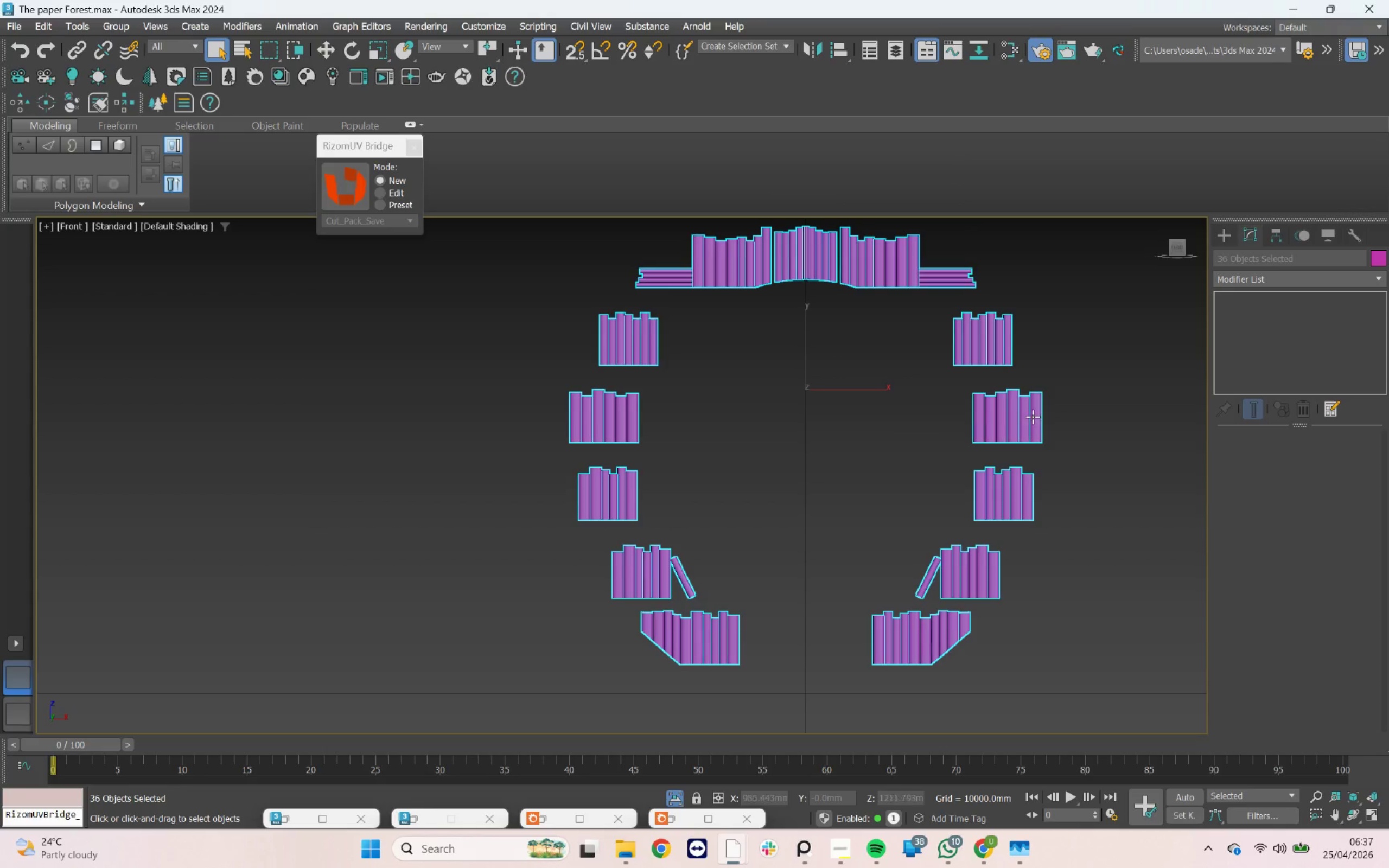 
left_click([1073, 401])
 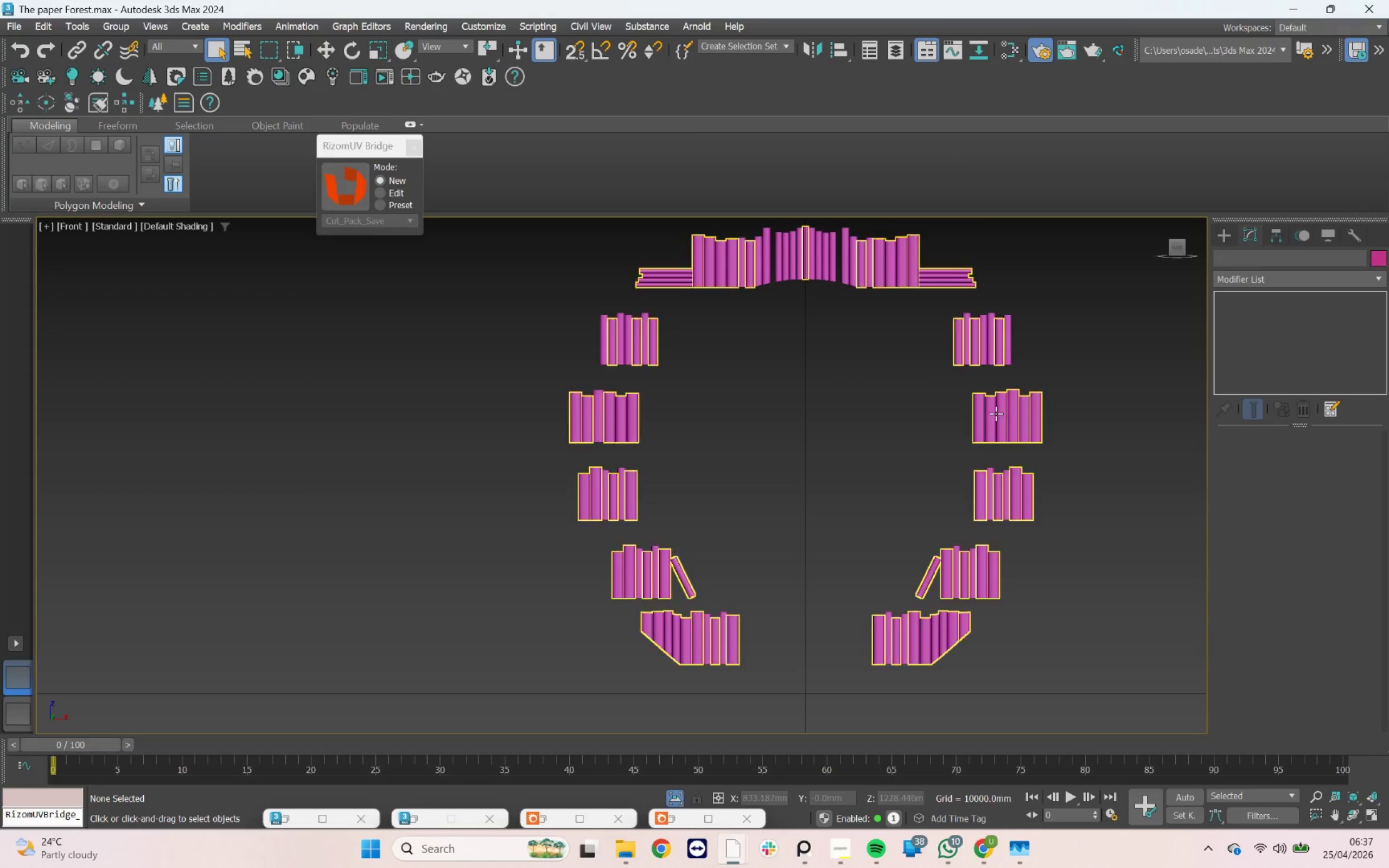 
left_click([996, 413])
 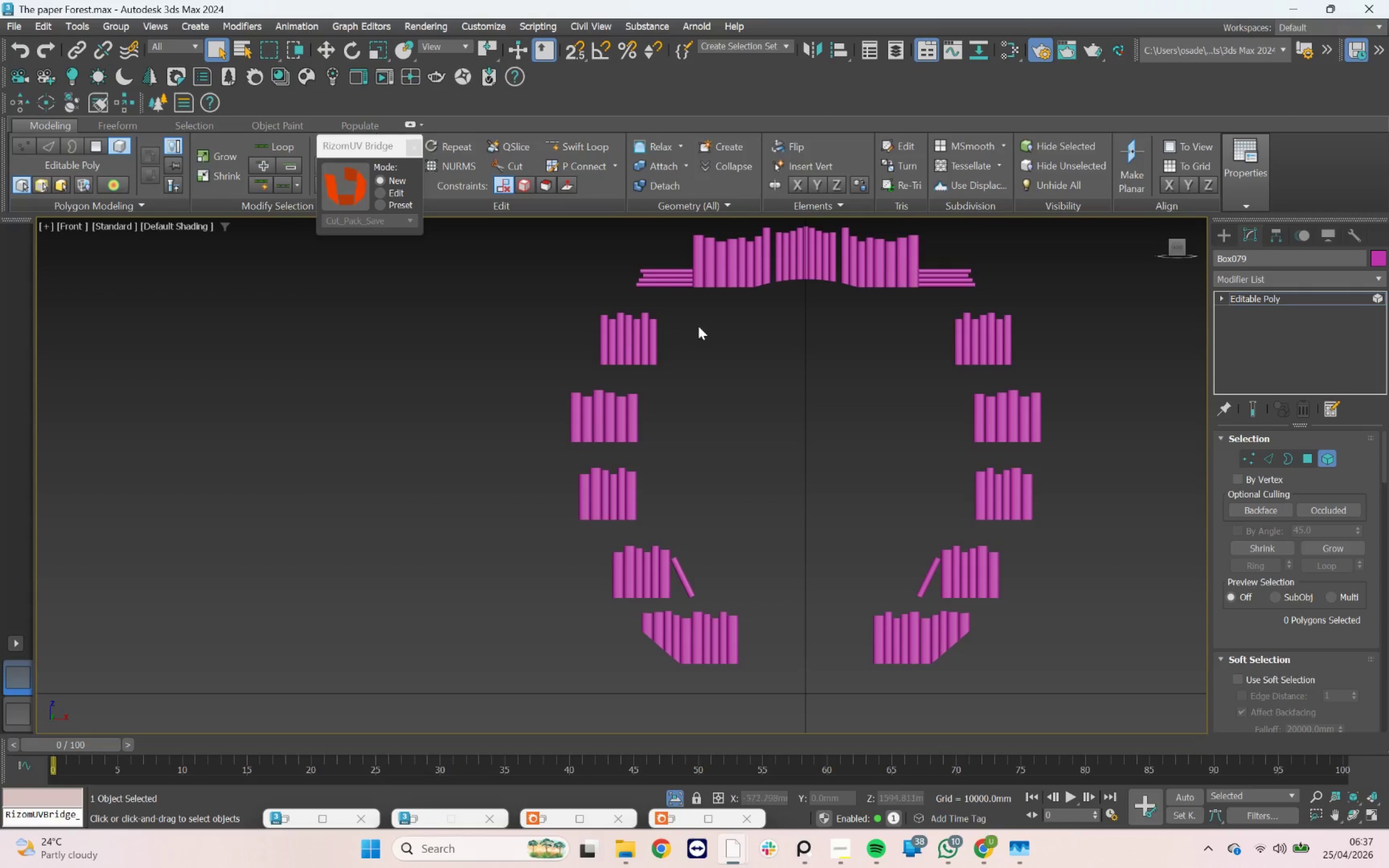 
scroll: coordinate [1285, 646], scroll_direction: down, amount: 38.0
 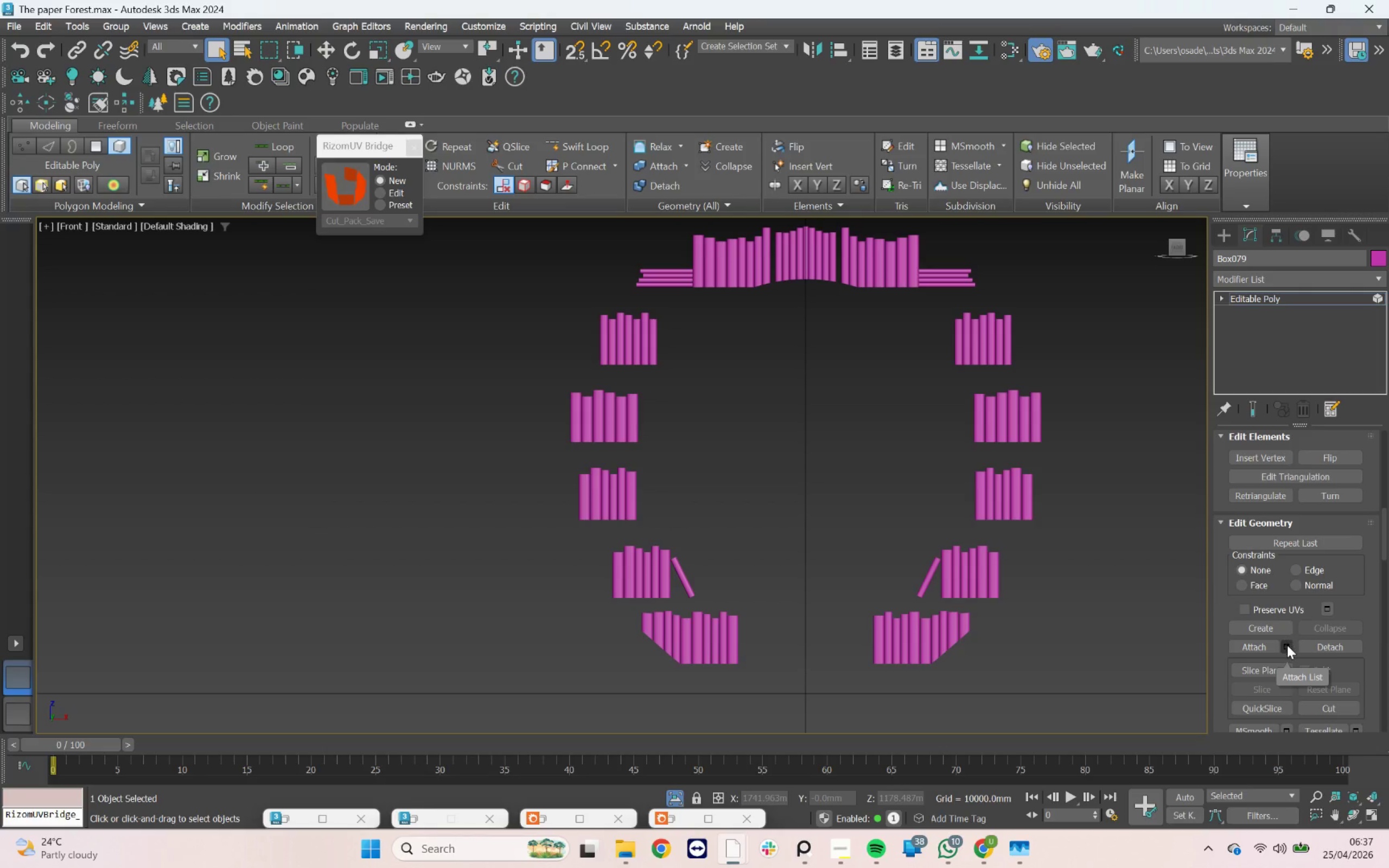 
left_click([1287, 645])
 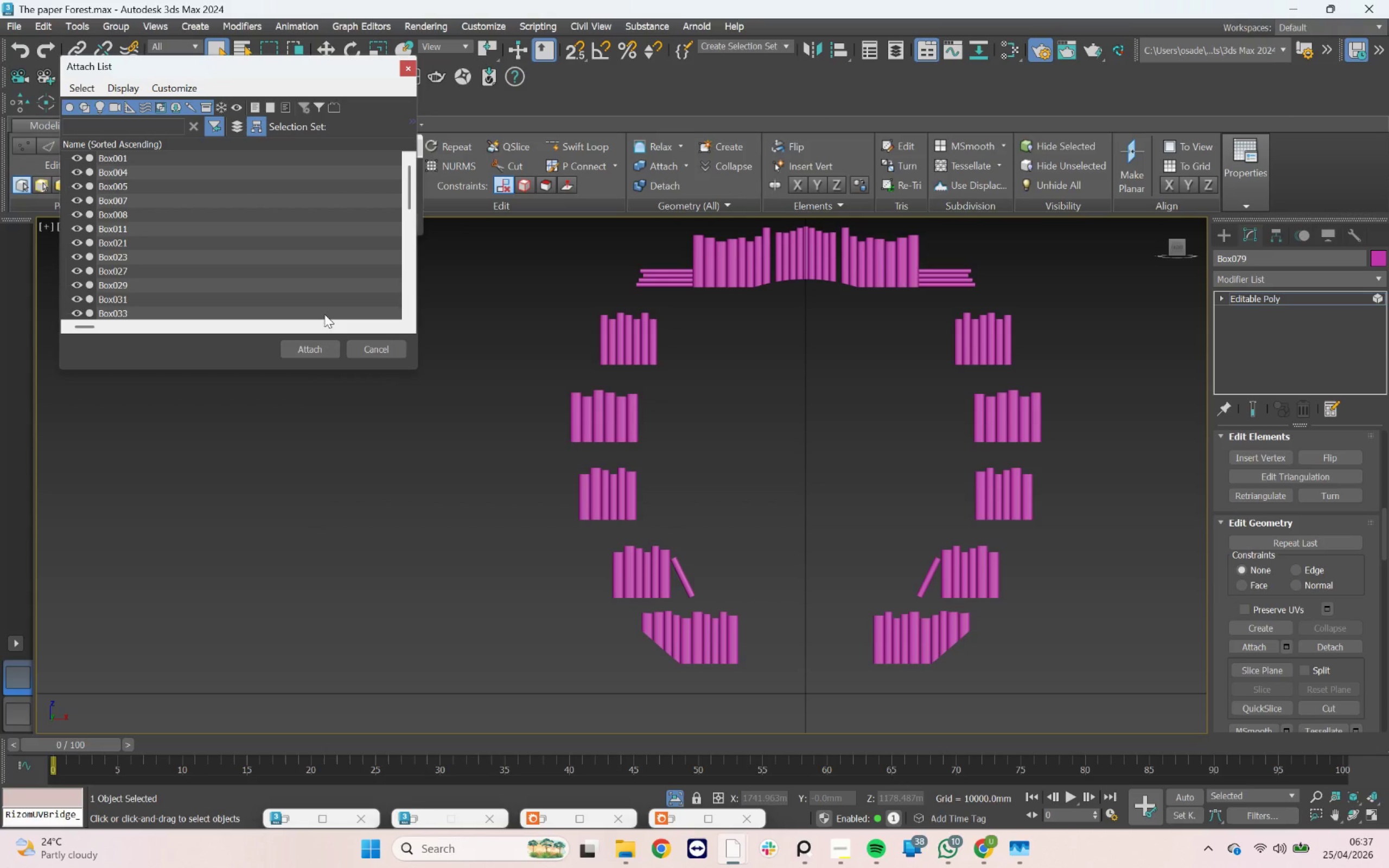 
key(Control+ControlLeft)
 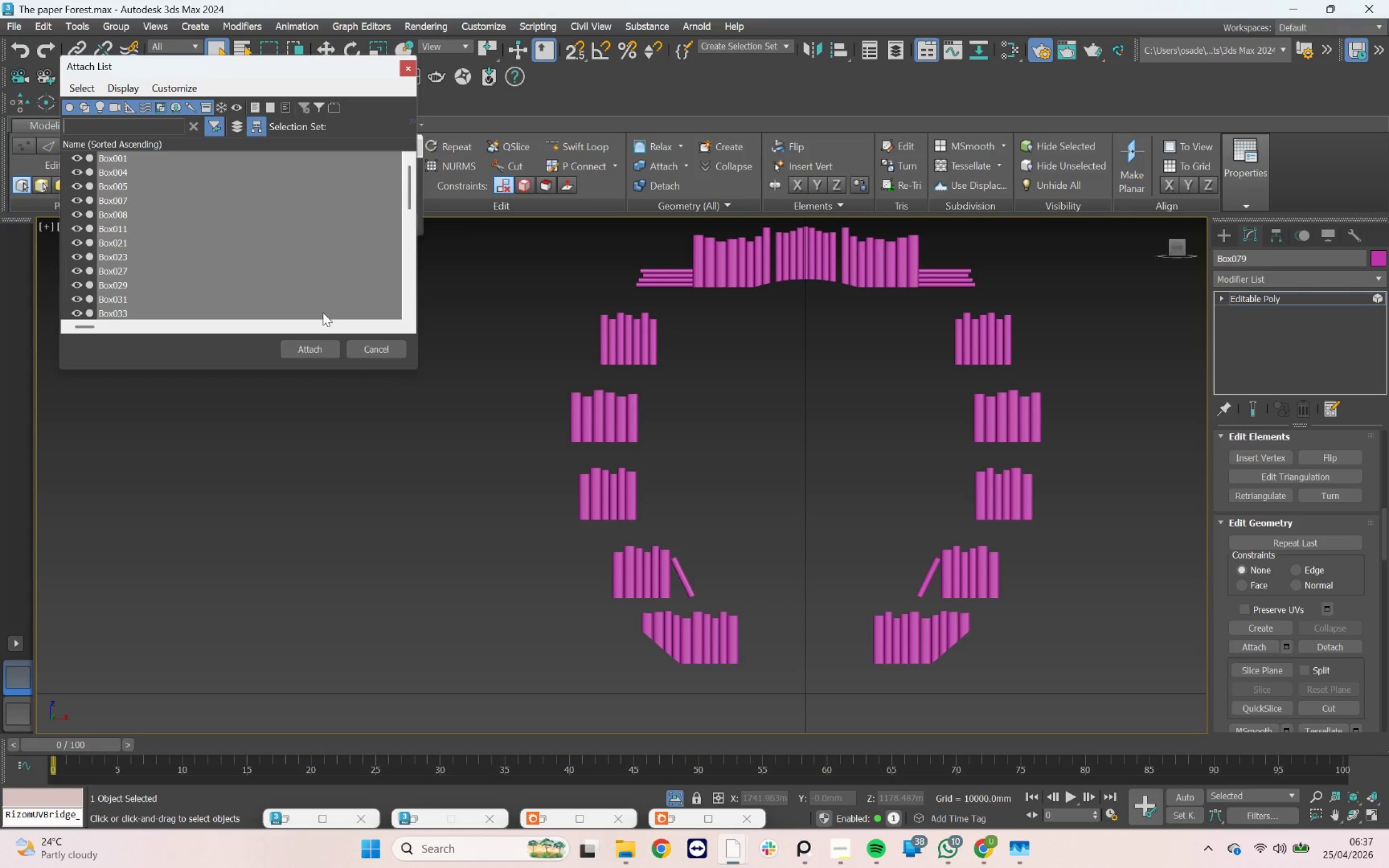 
key(Control+A)
 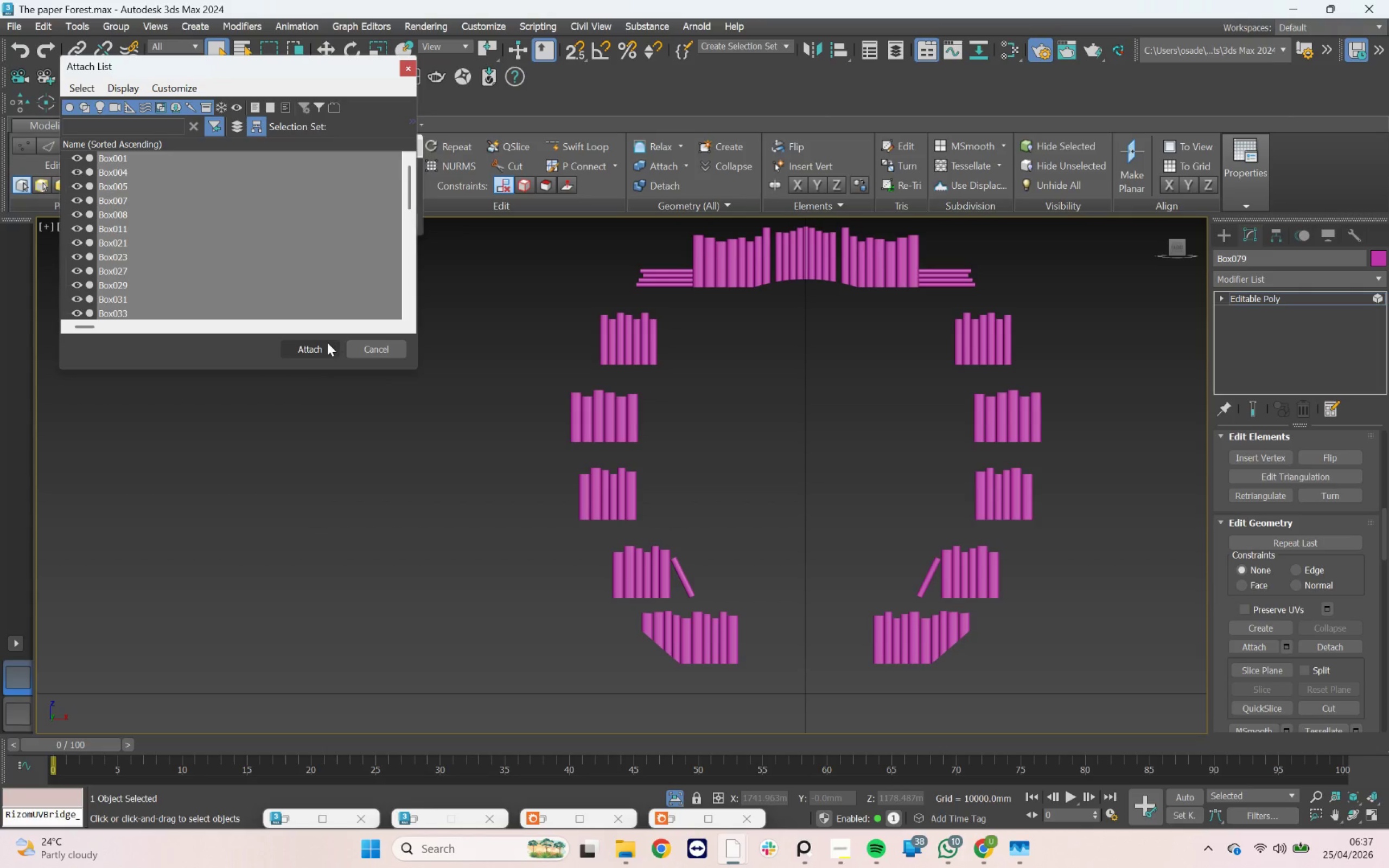 
left_click([326, 342])
 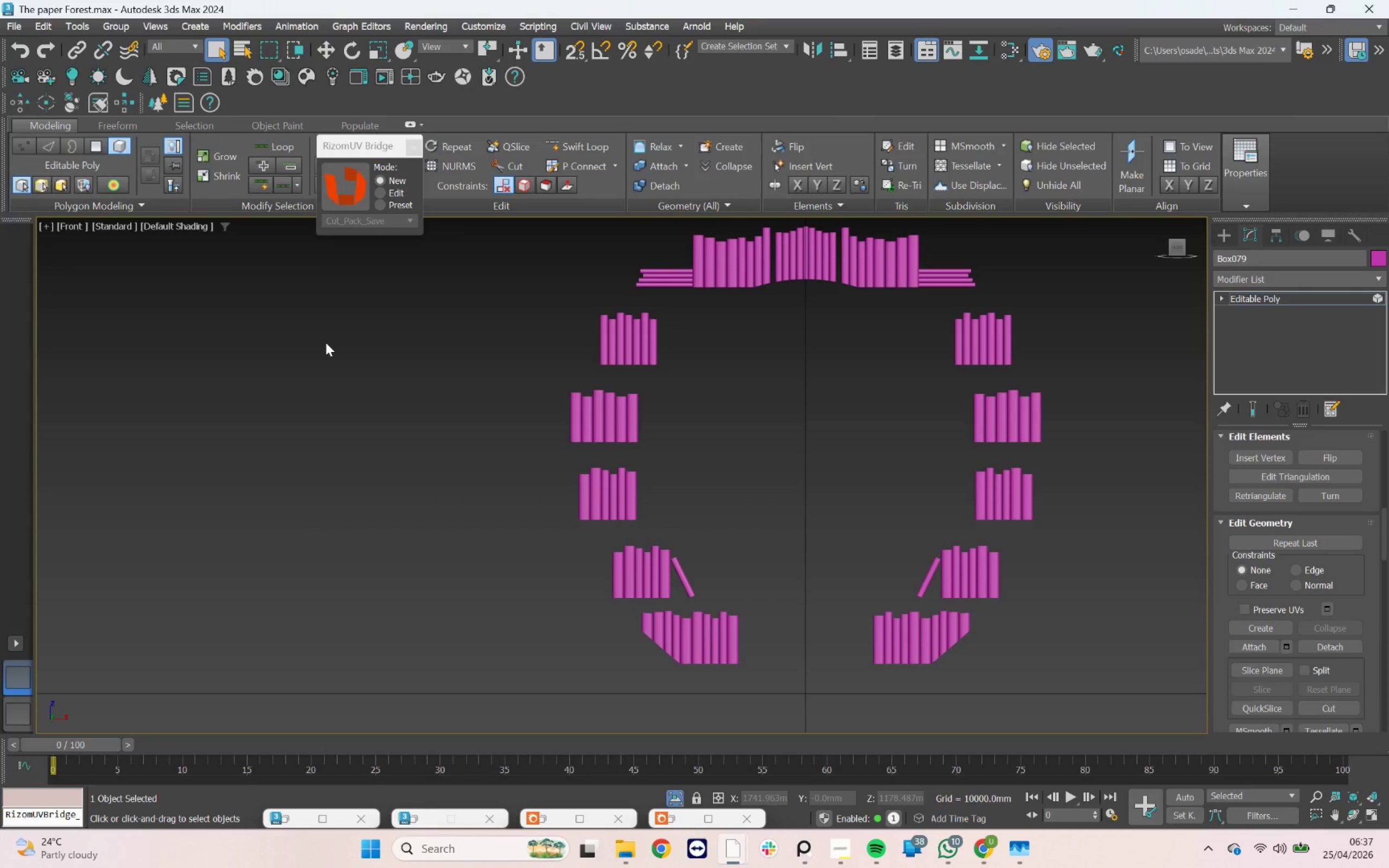 
scroll: coordinate [724, 459], scroll_direction: down, amount: 7.0
 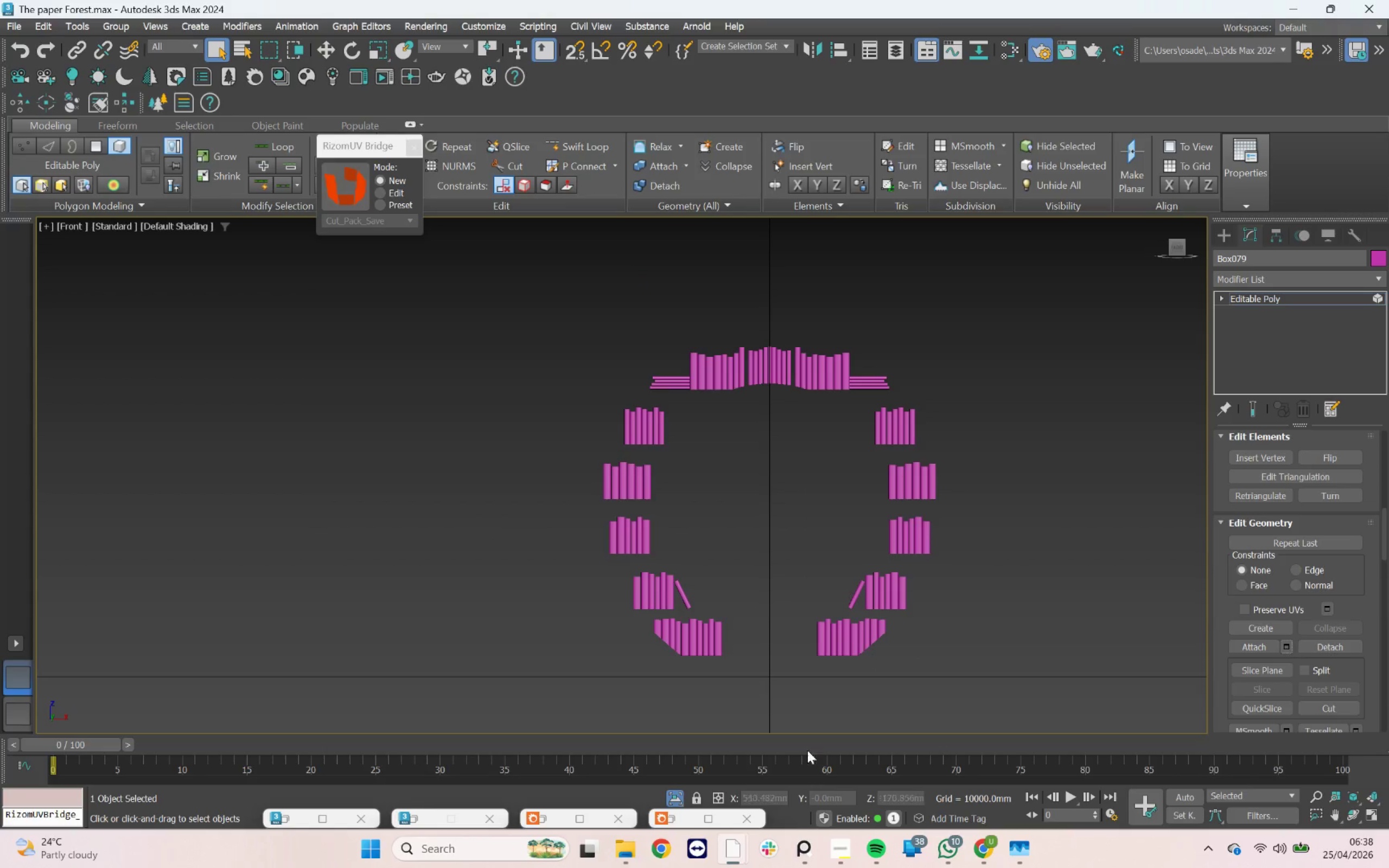 
scroll: coordinate [877, 589], scroll_direction: up, amount: 5.0
 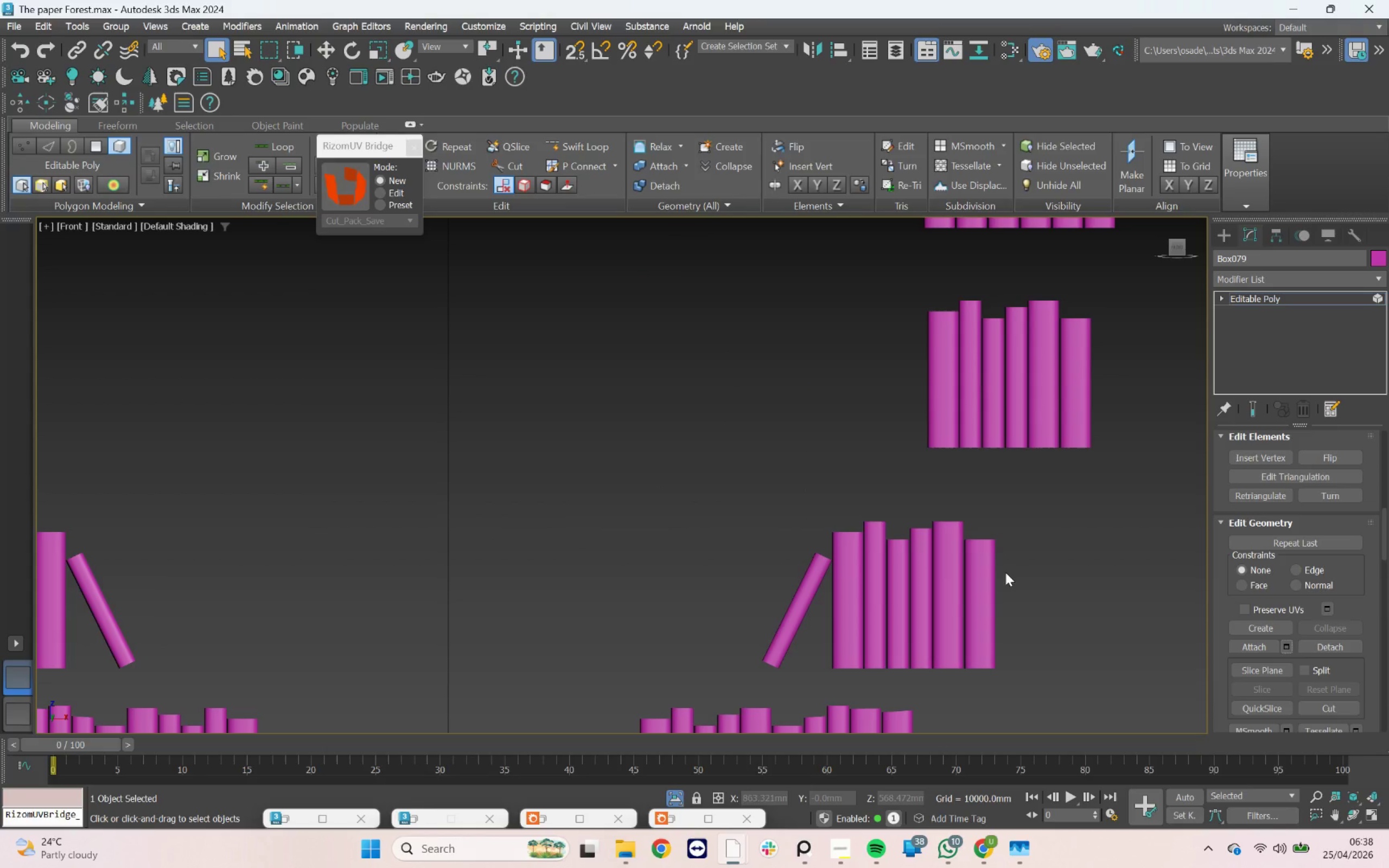 
key(5)
 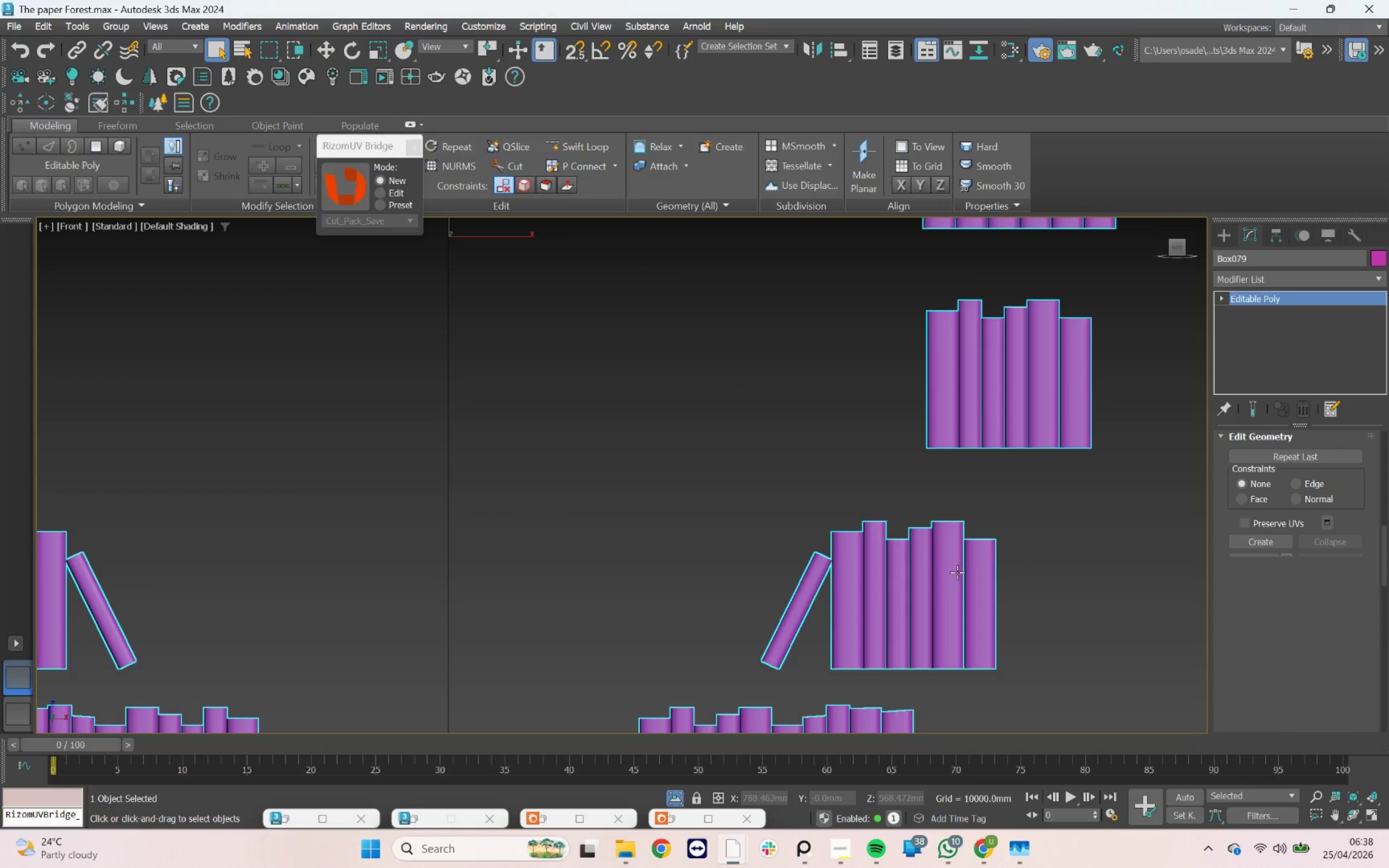 
scroll: coordinate [955, 572], scroll_direction: down, amount: 3.0
 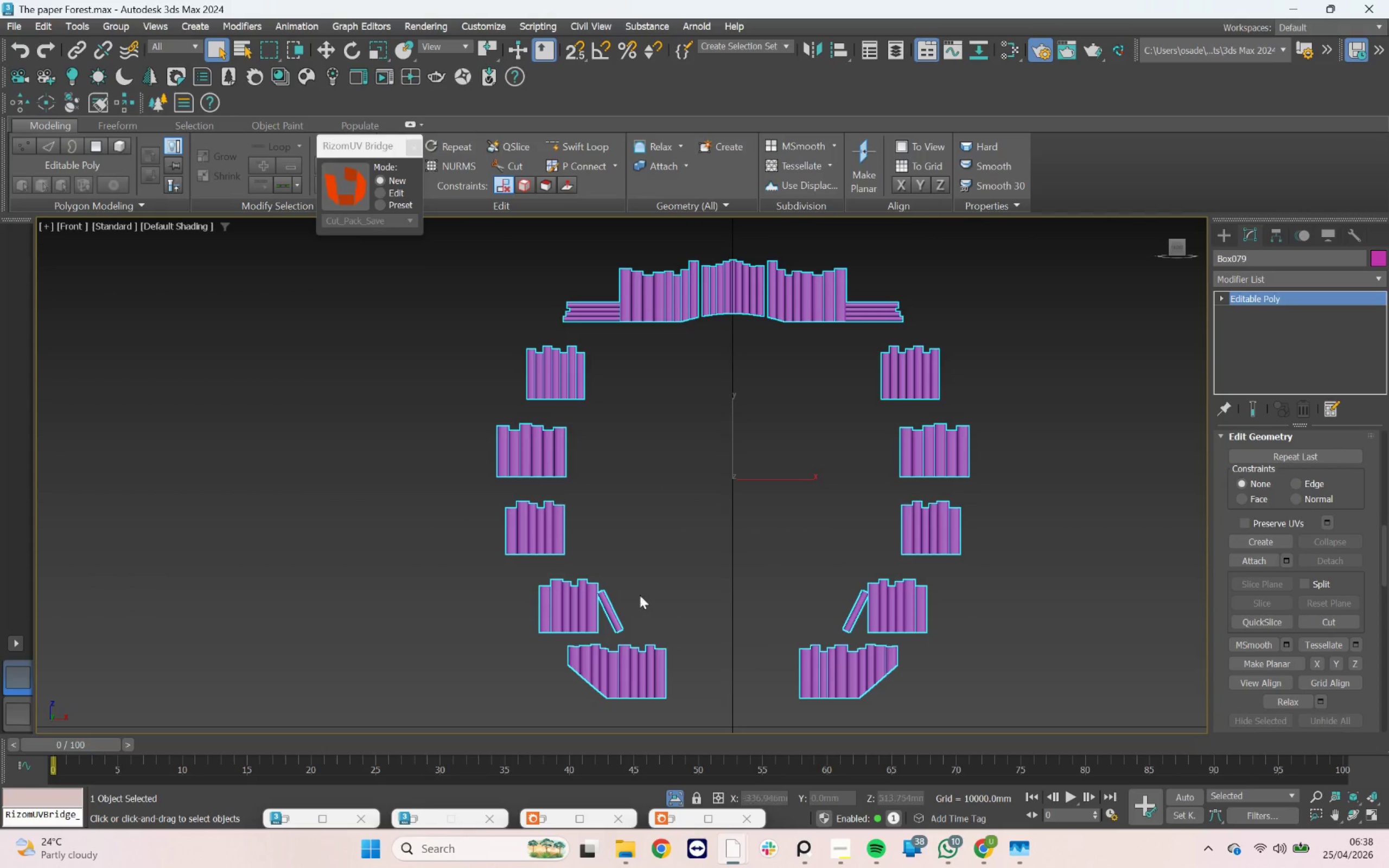 
left_click([364, 197])
 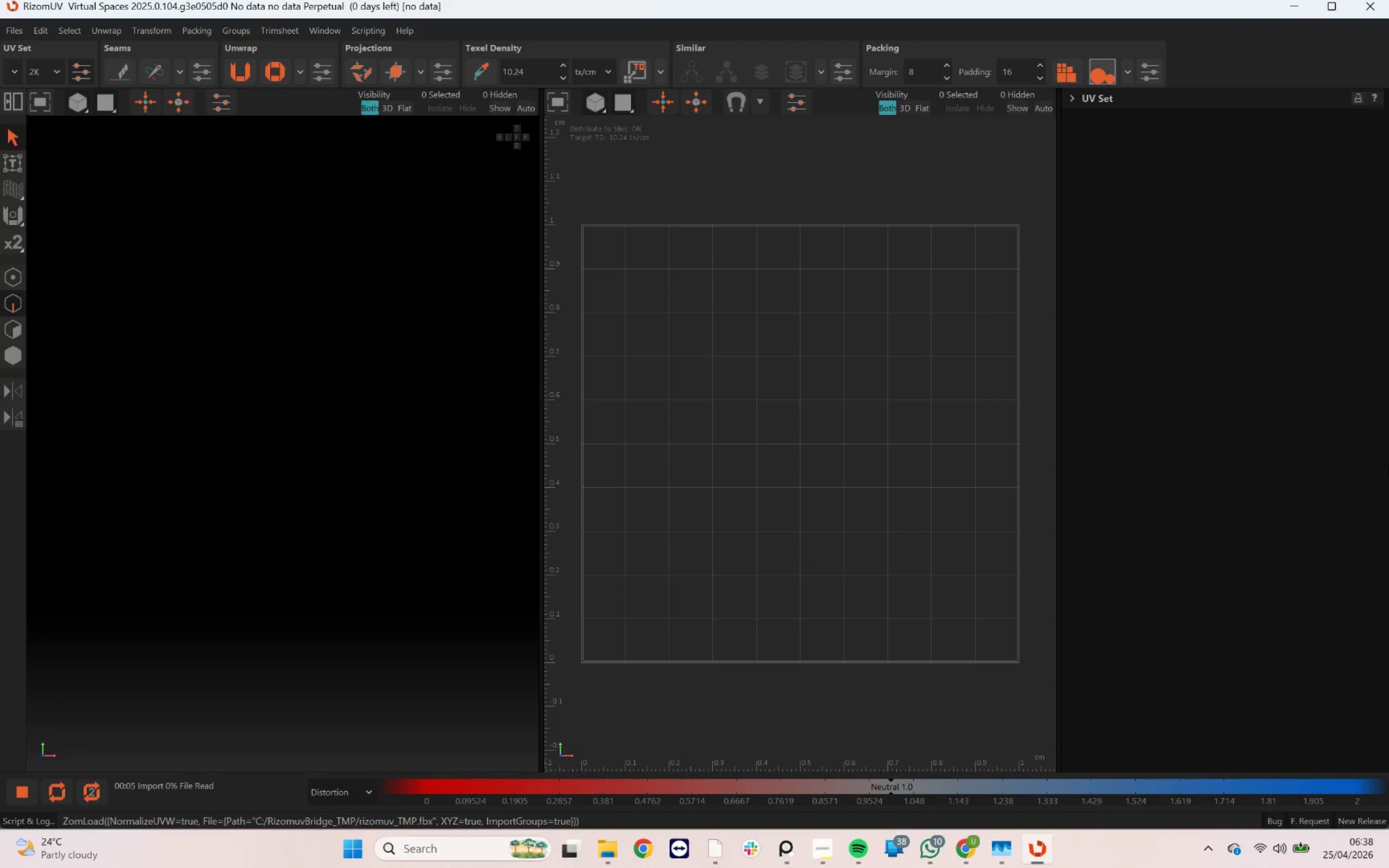 
wait(33.35)
 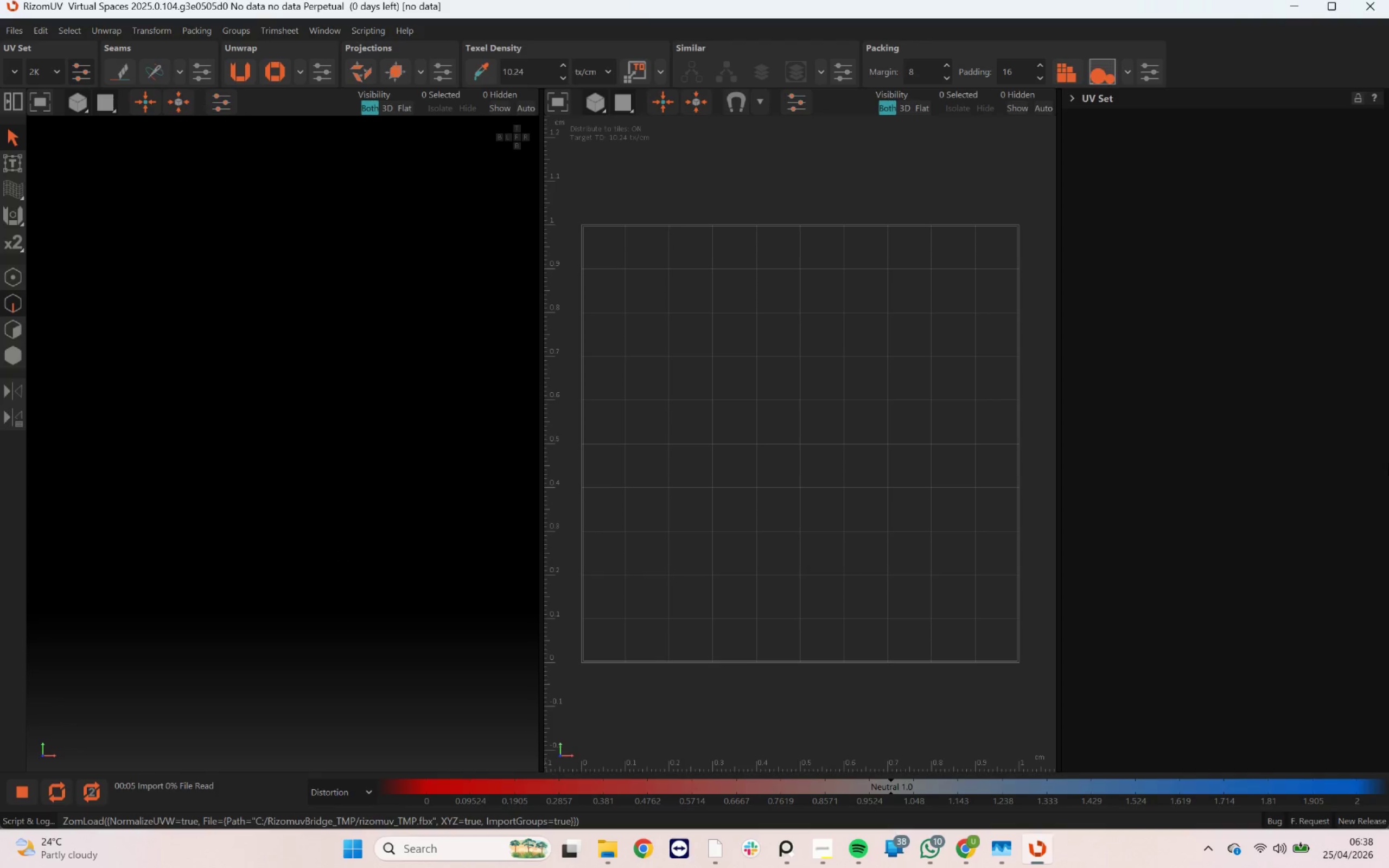 
mouse_move([826, 786])
 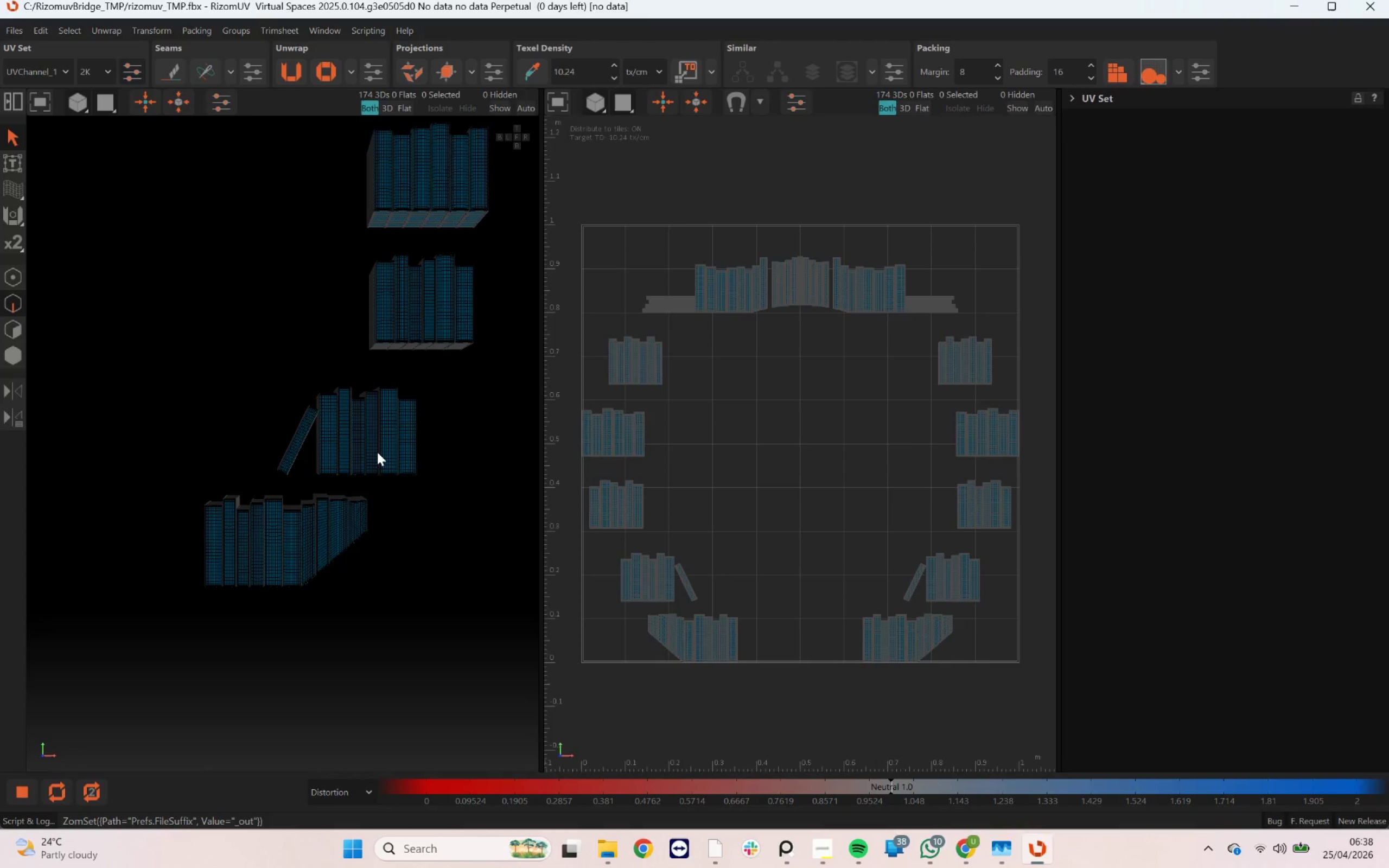 
scroll: coordinate [400, 547], scroll_direction: down, amount: 8.0
 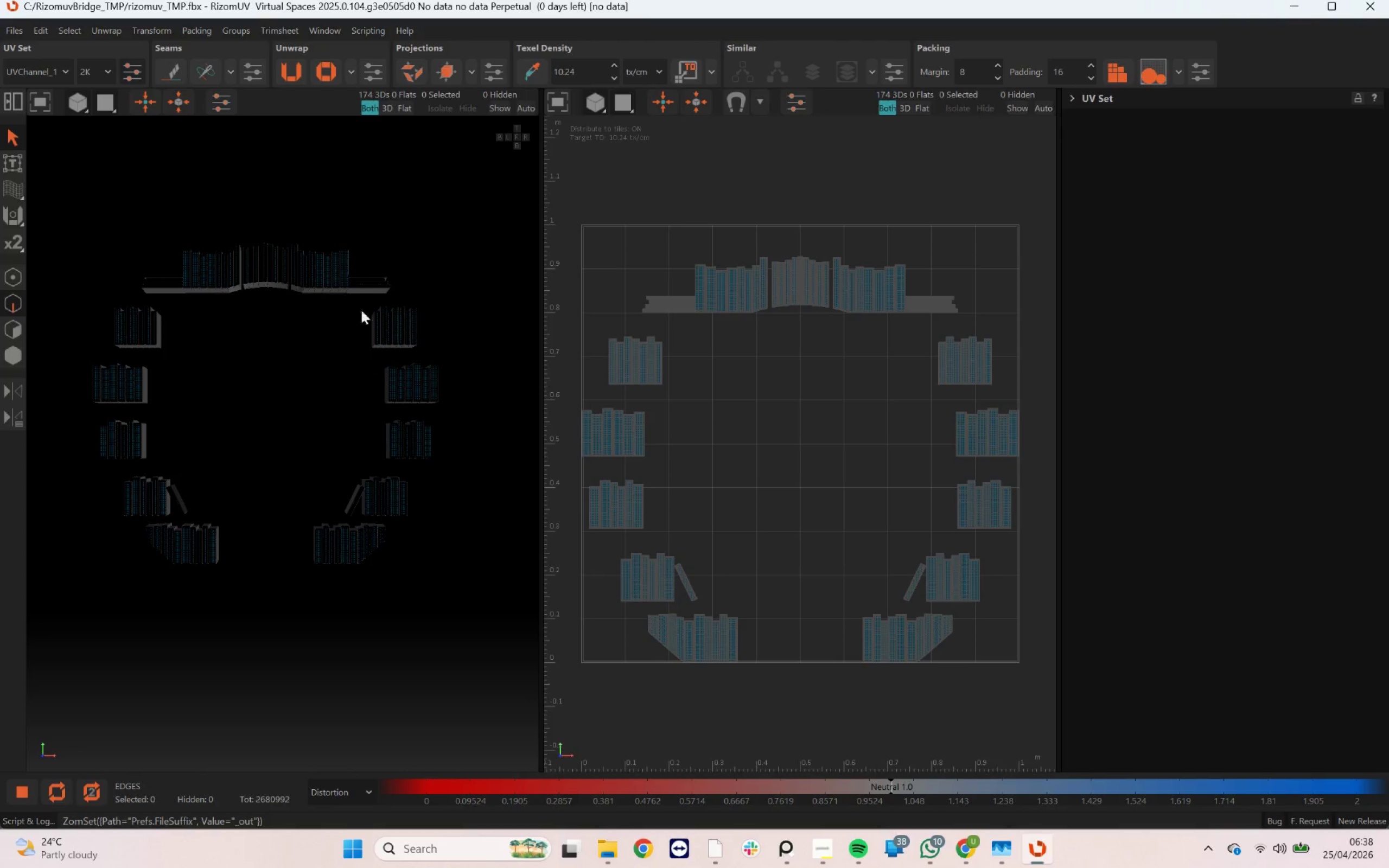 
scroll: coordinate [372, 317], scroll_direction: up, amount: 9.0
 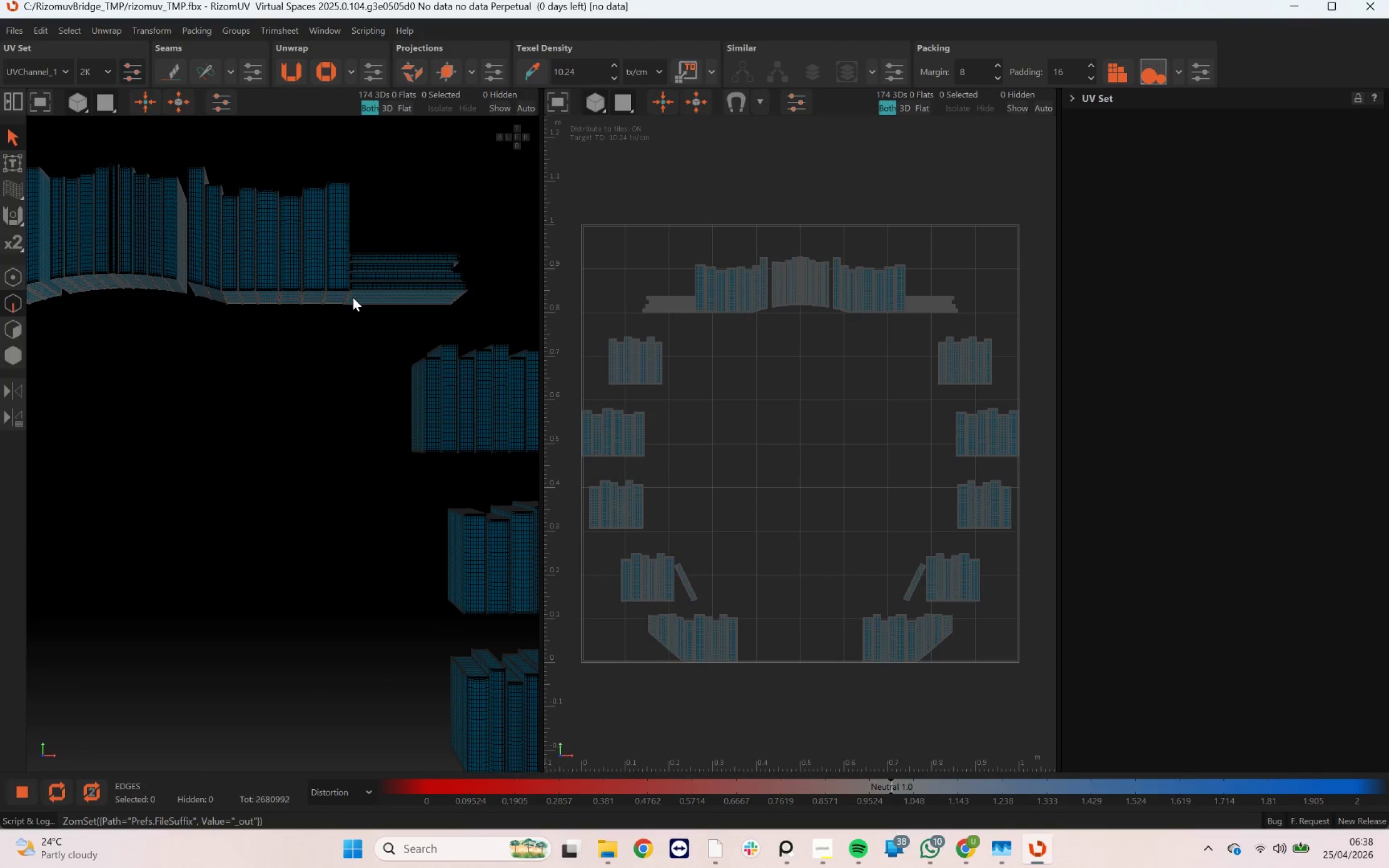 
scroll: coordinate [359, 303], scroll_direction: down, amount: 3.0
 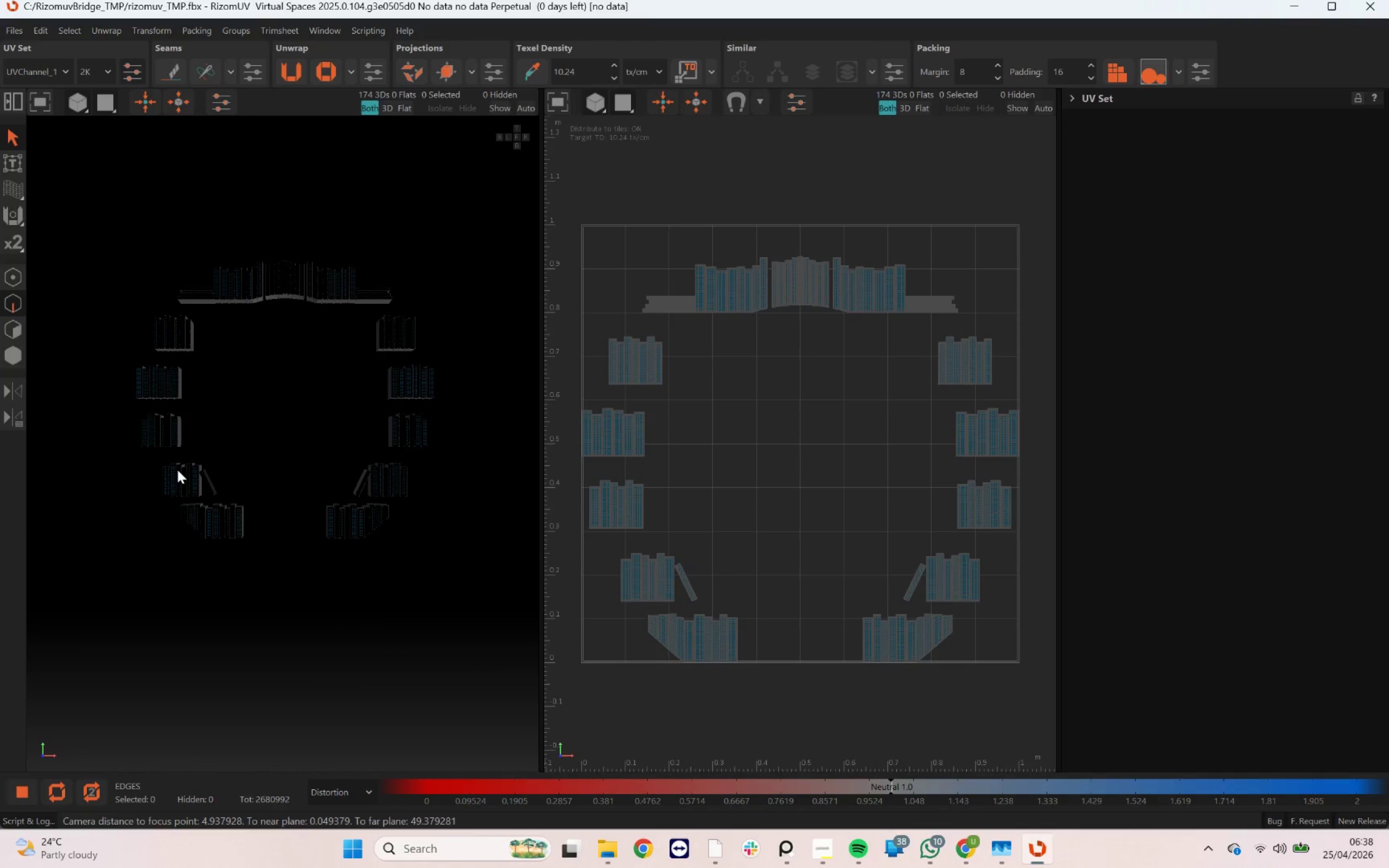 
scroll: coordinate [173, 437], scroll_direction: up, amount: 6.0
 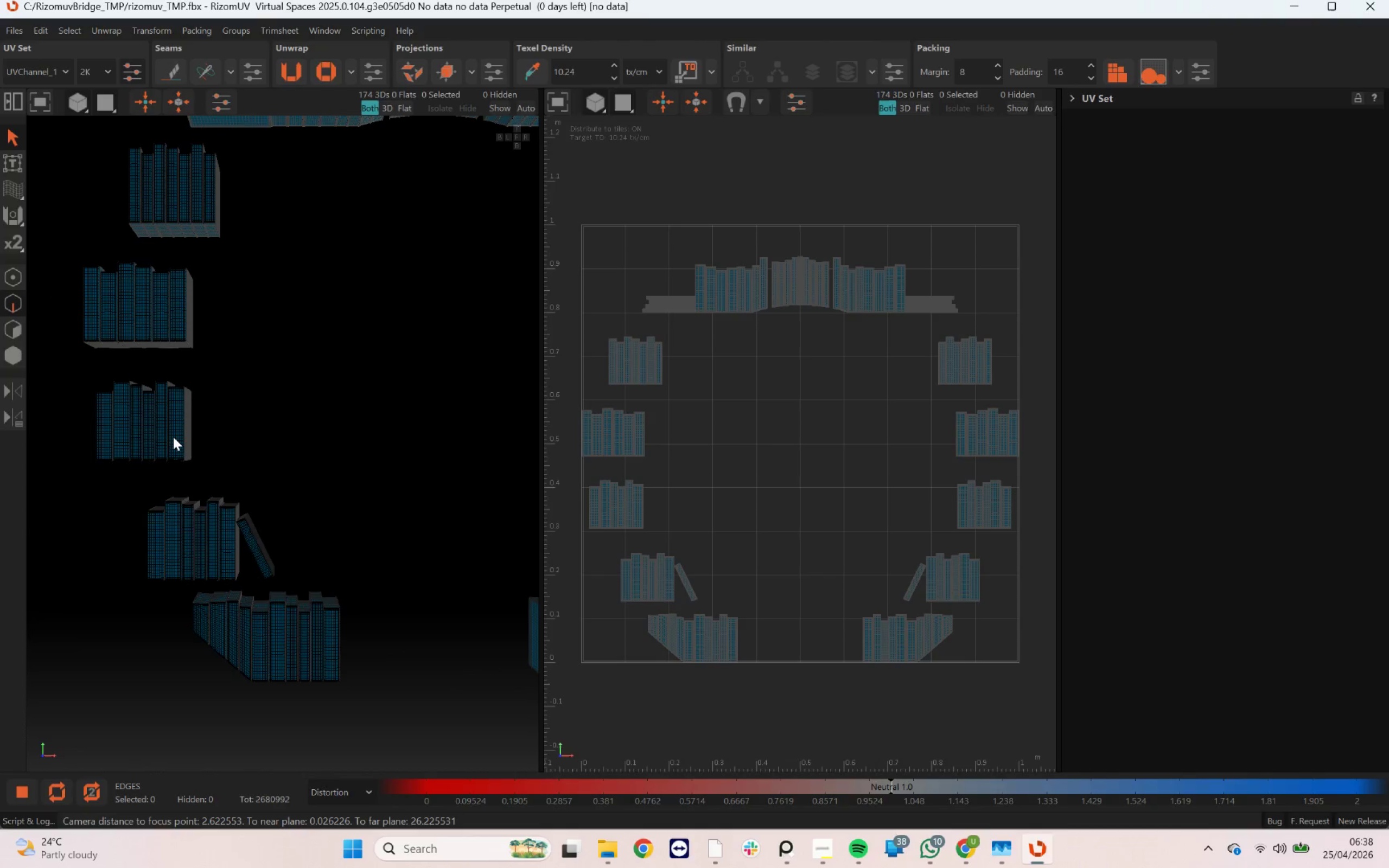 
scroll: coordinate [173, 437], scroll_direction: down, amount: 2.0
 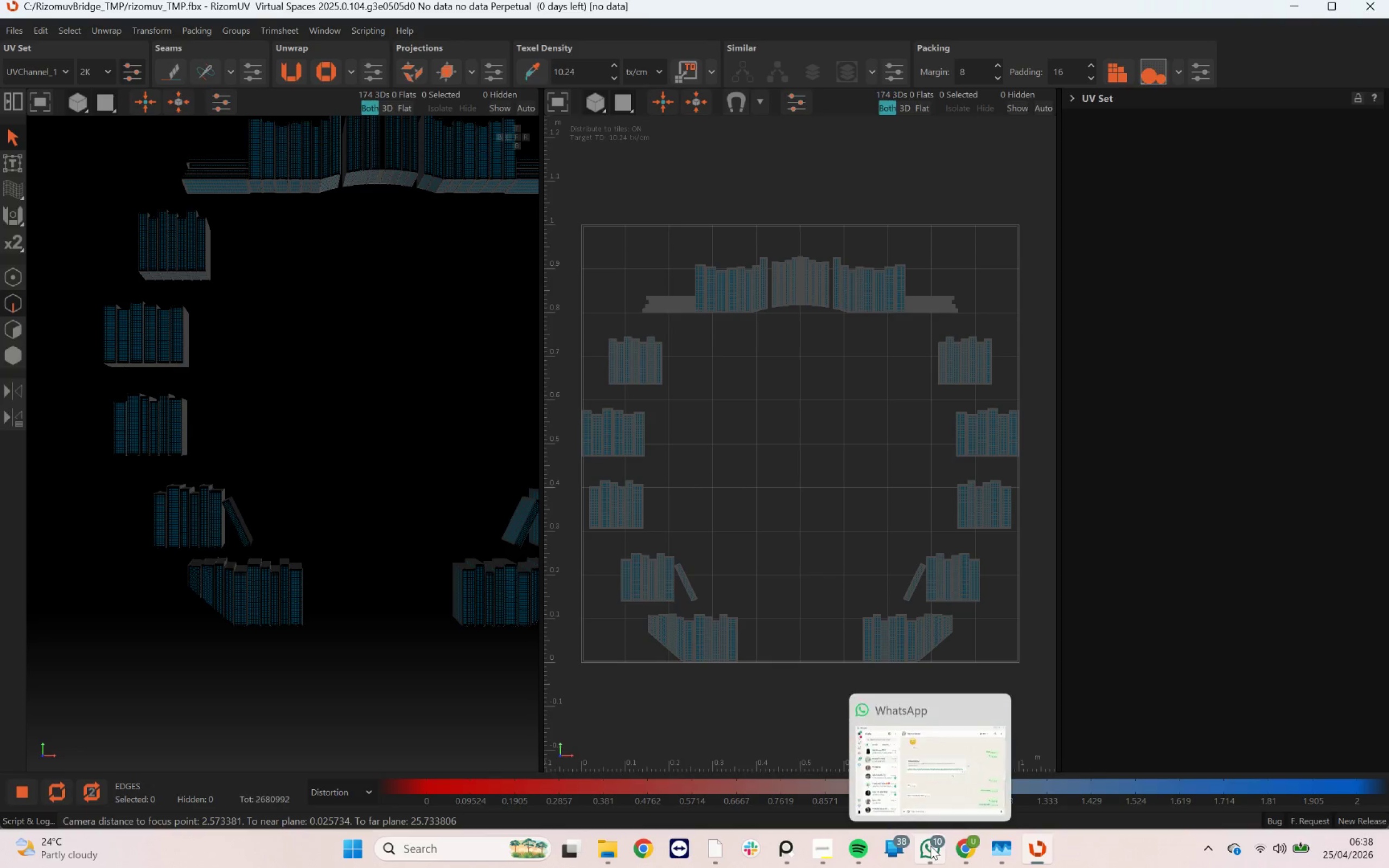 
left_click([931, 848])
 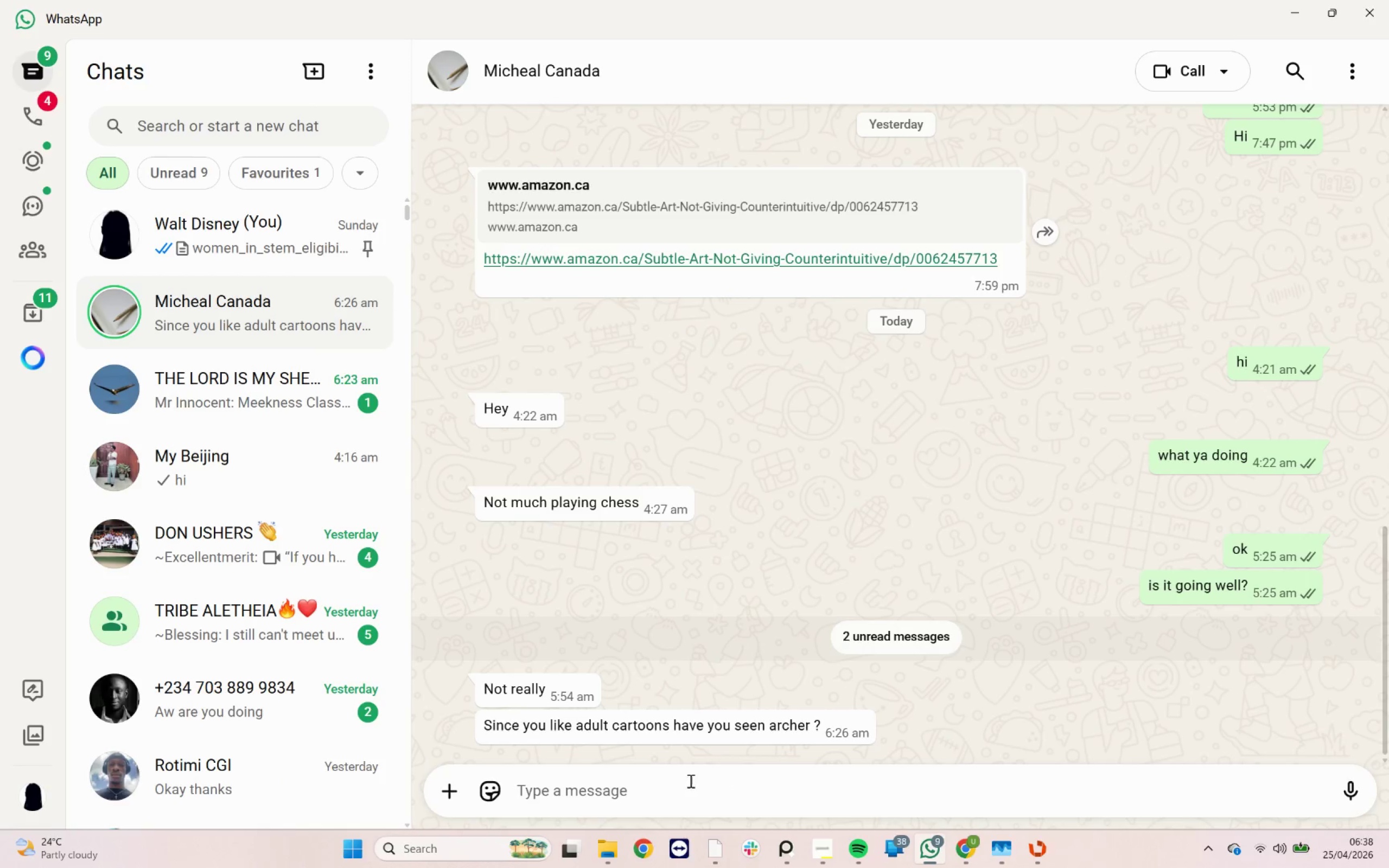 
type(no)
 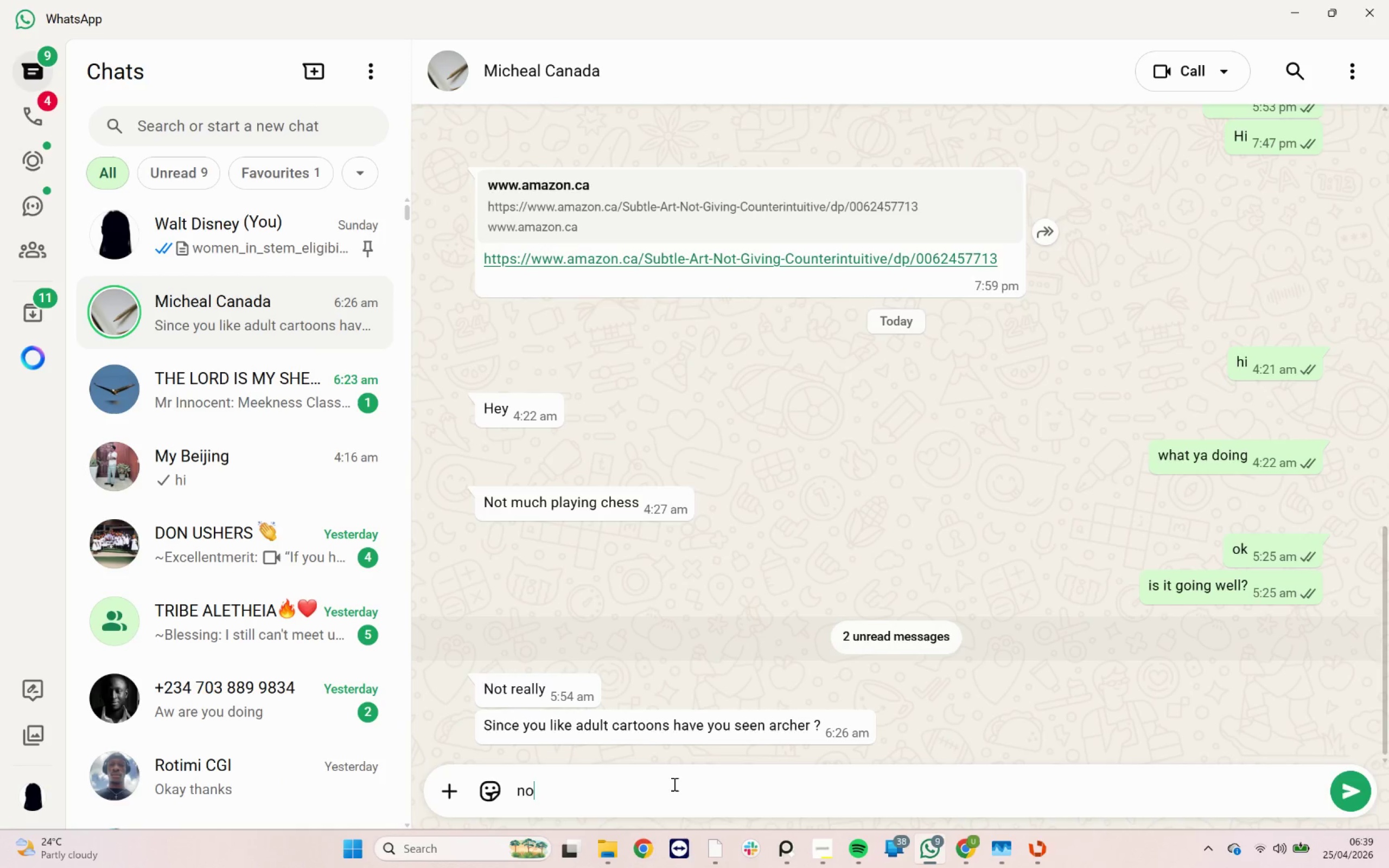 
key(Enter)
 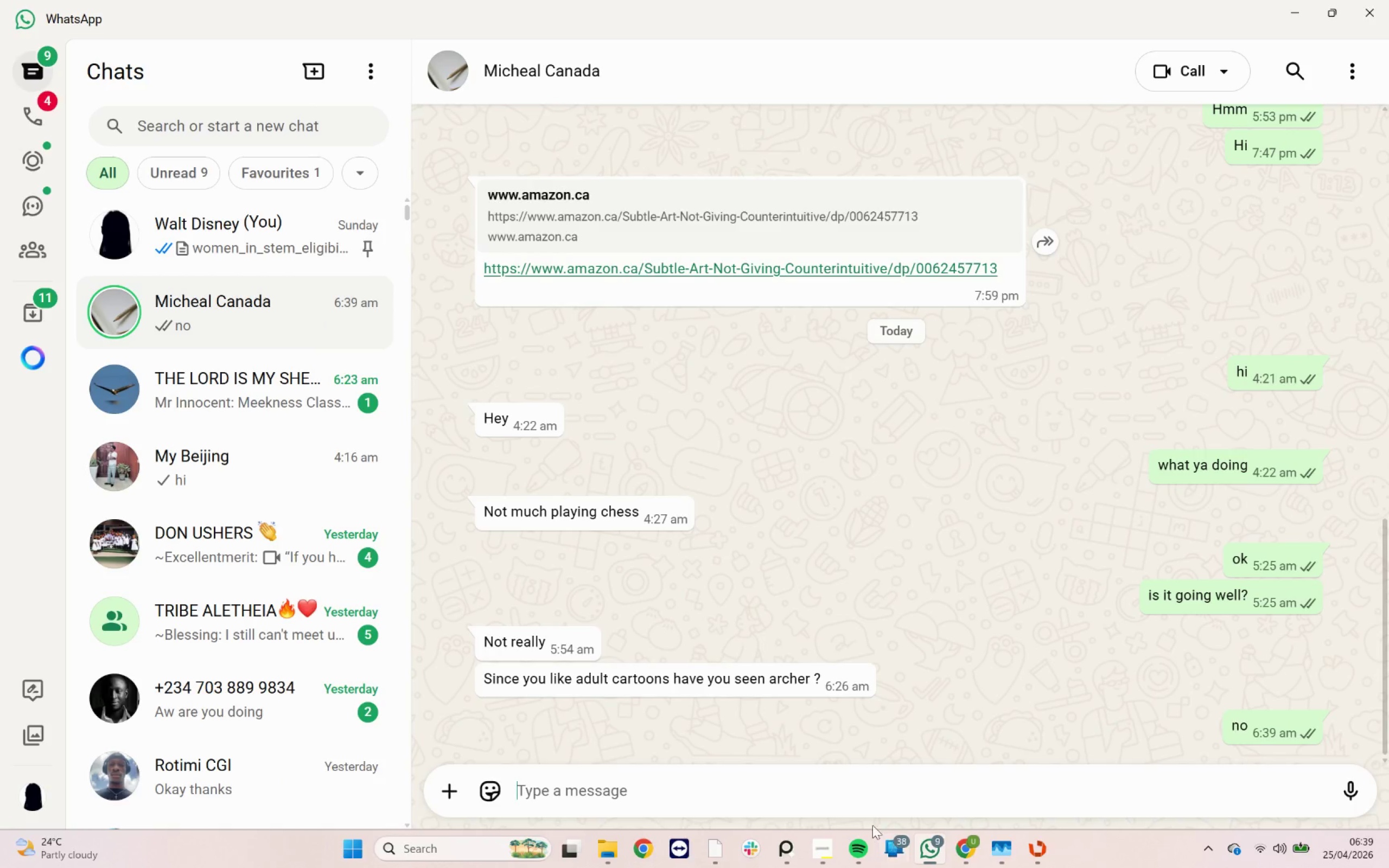 
left_click([922, 843])
 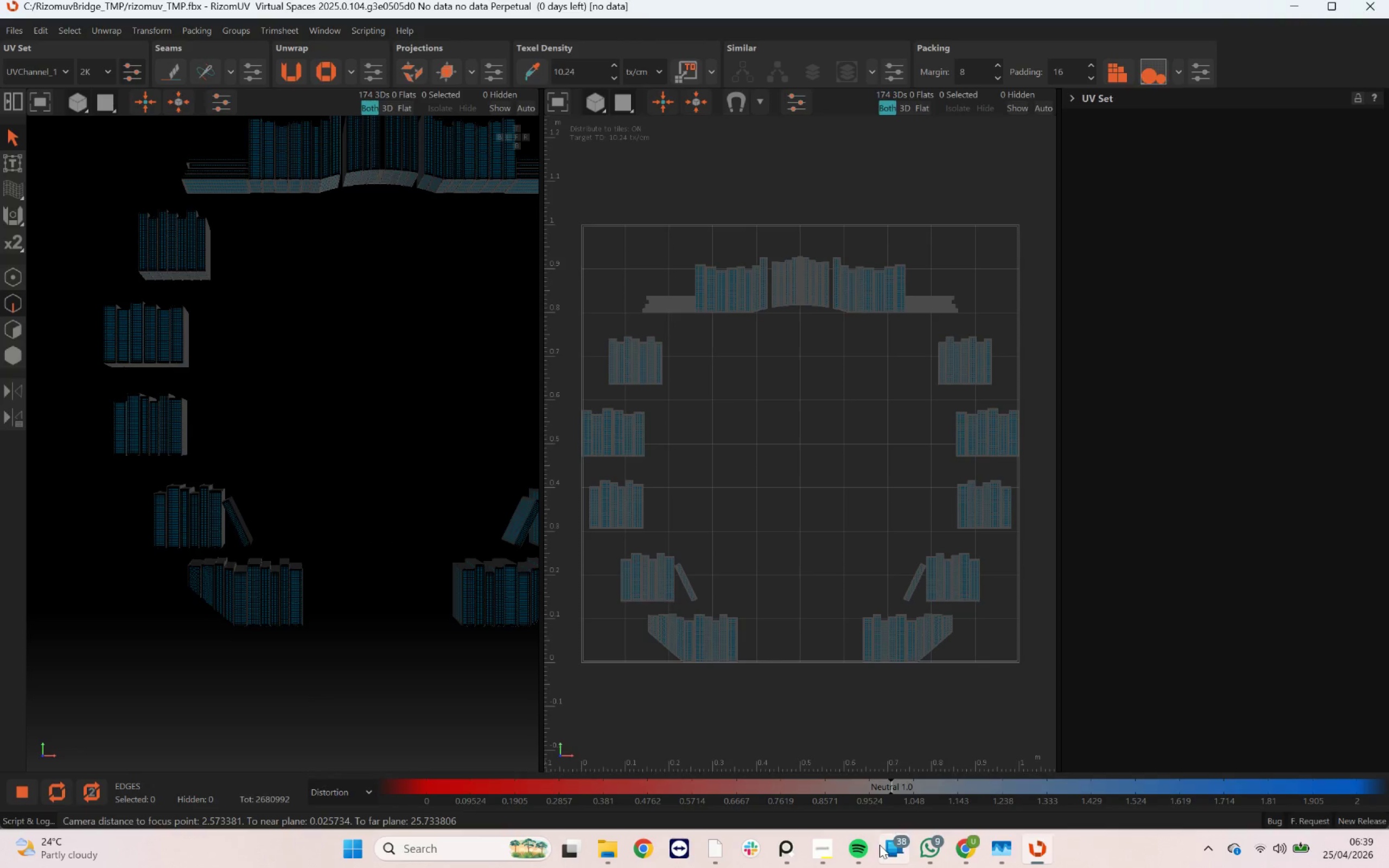 
left_click([864, 847])
 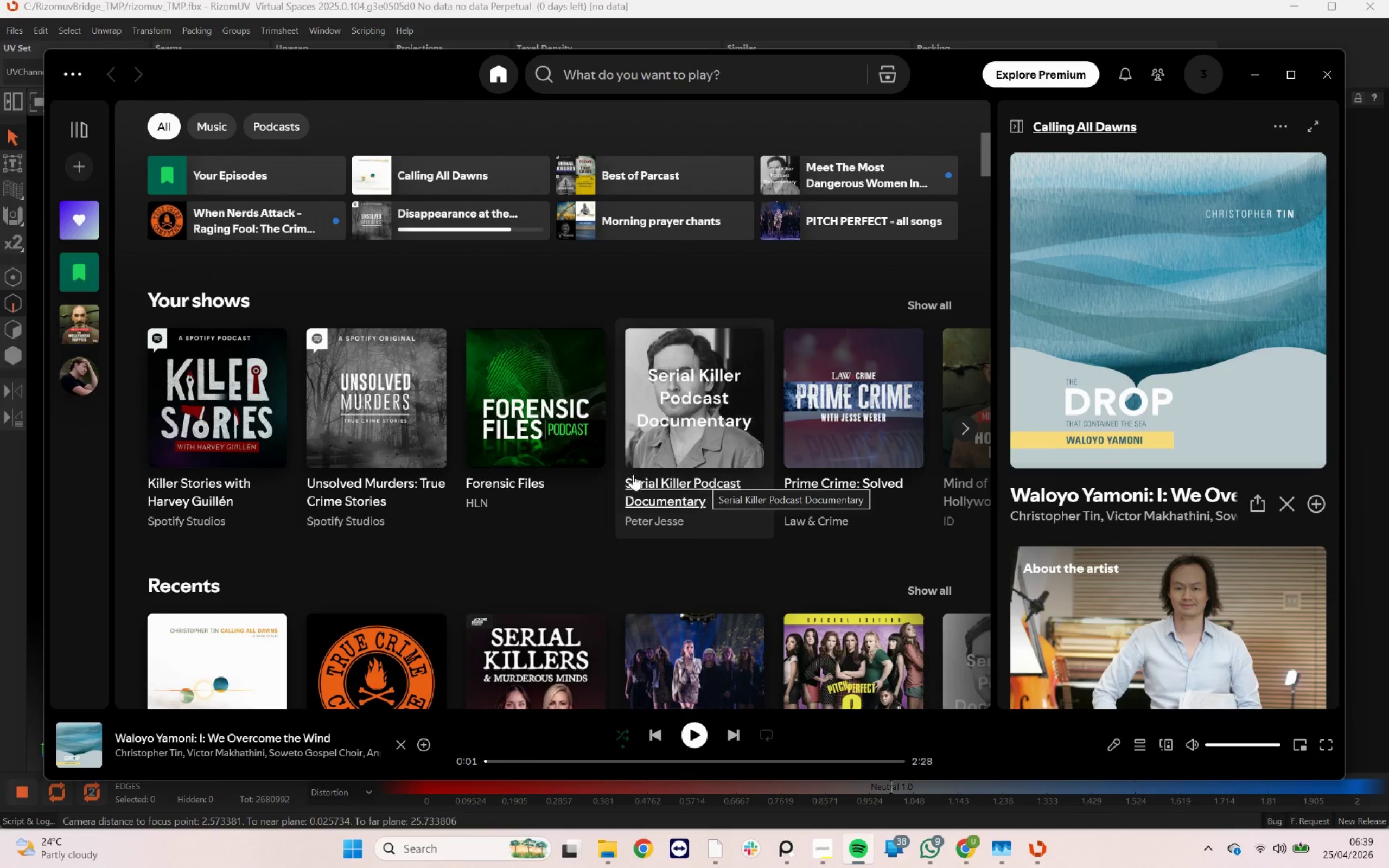 
left_click([272, 233])
 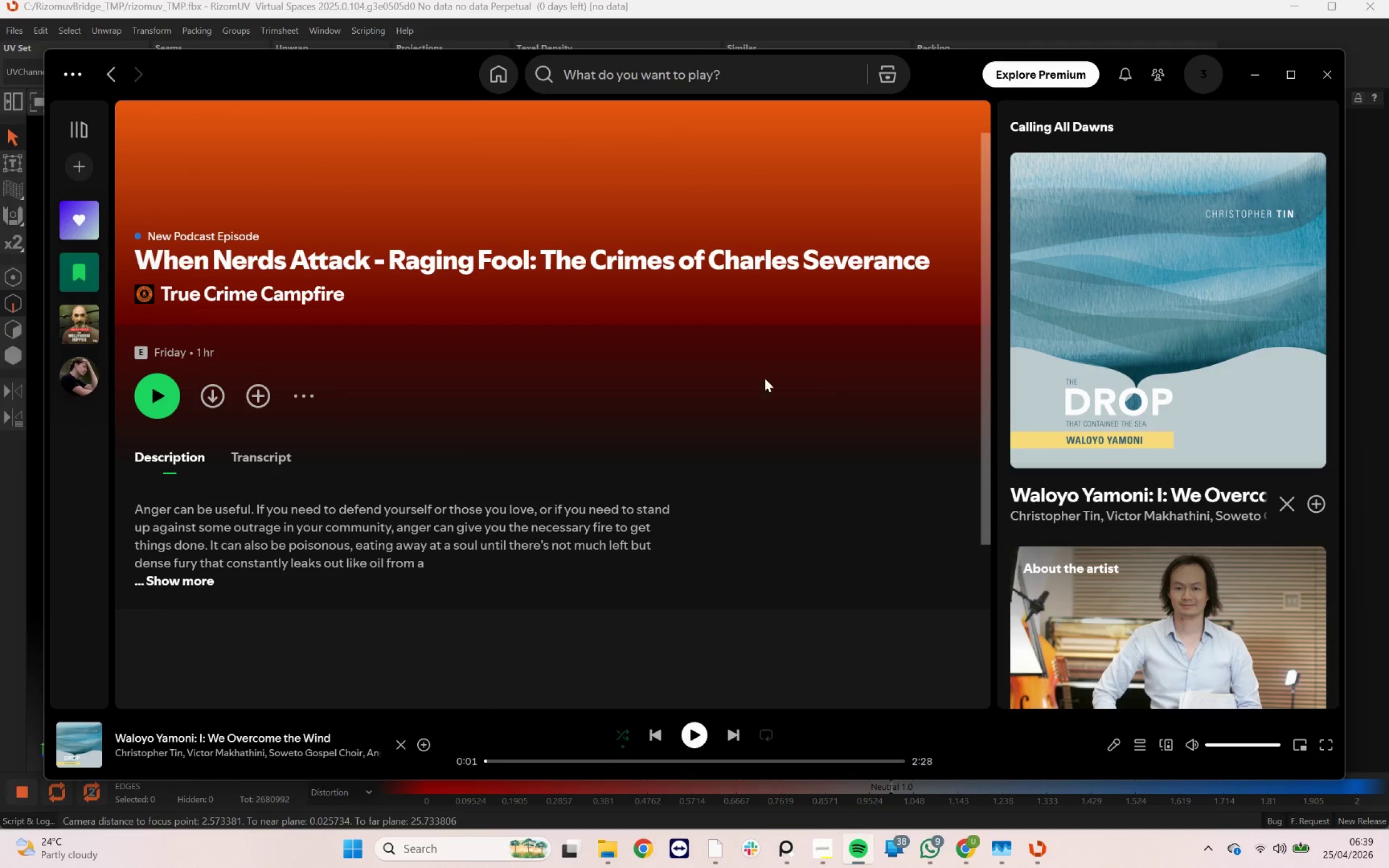 
scroll: coordinate [362, 521], scroll_direction: down, amount: 19.0
 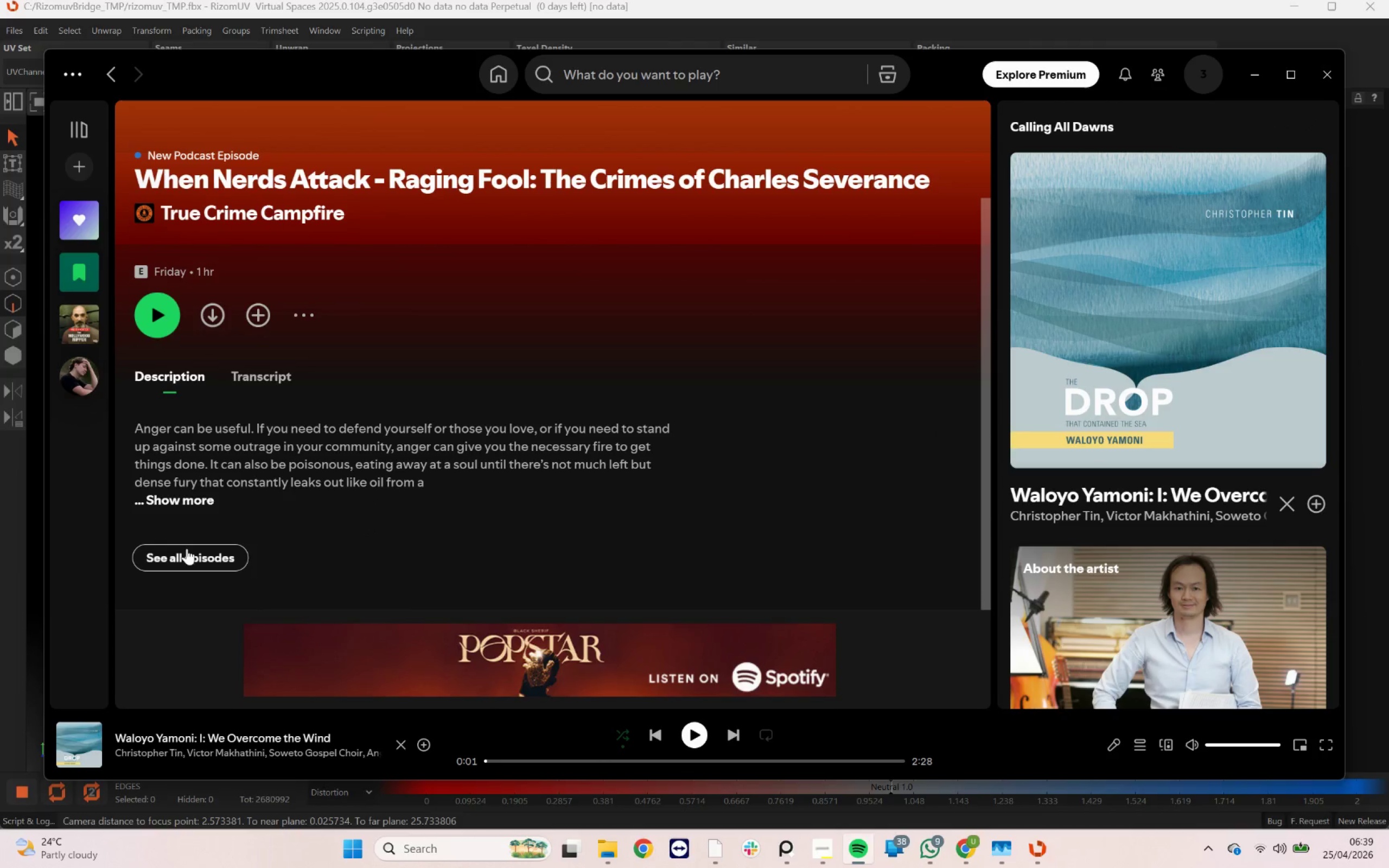 
left_click([187, 548])
 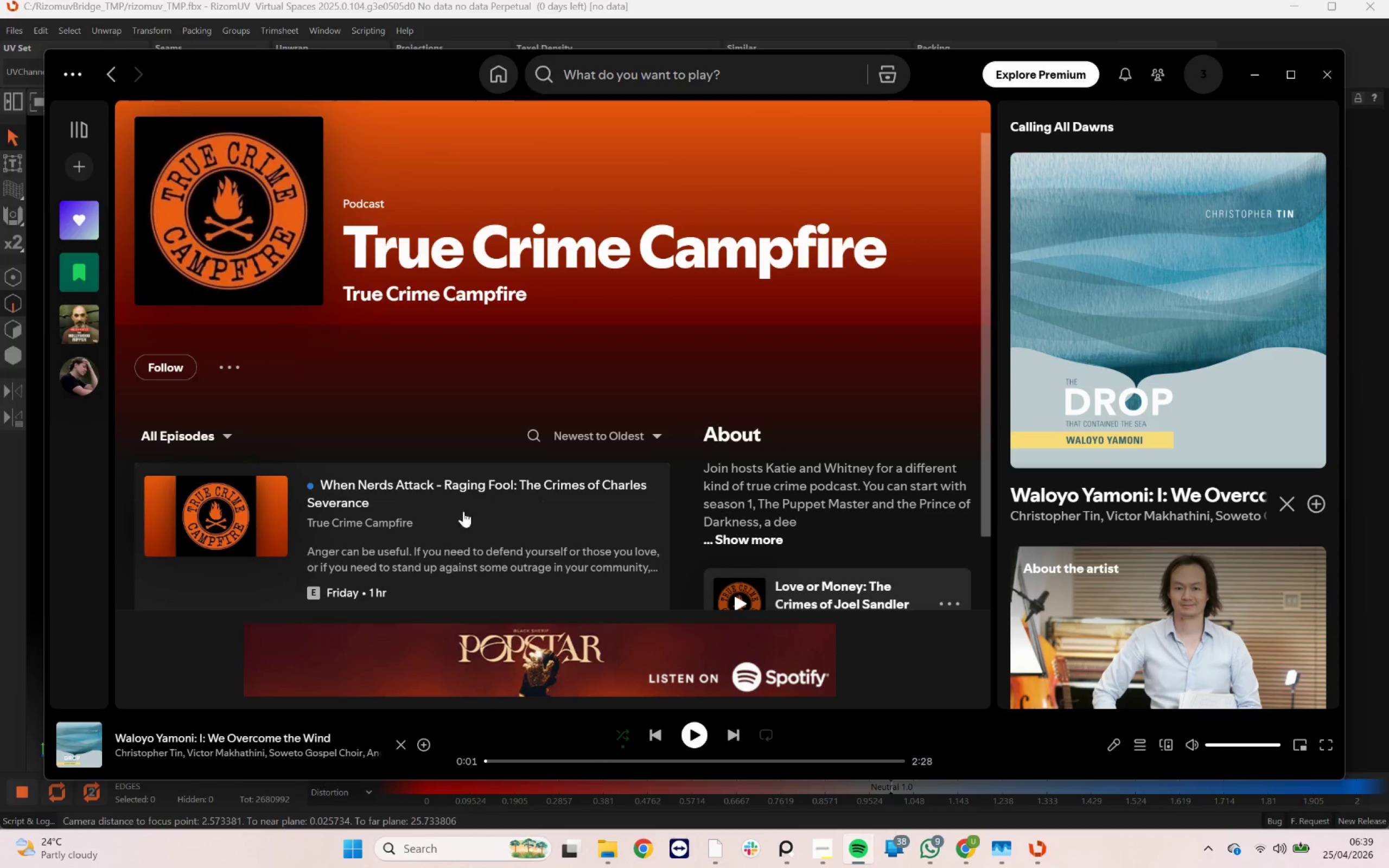 
scroll: coordinate [372, 547], scroll_direction: down, amount: 4.0
 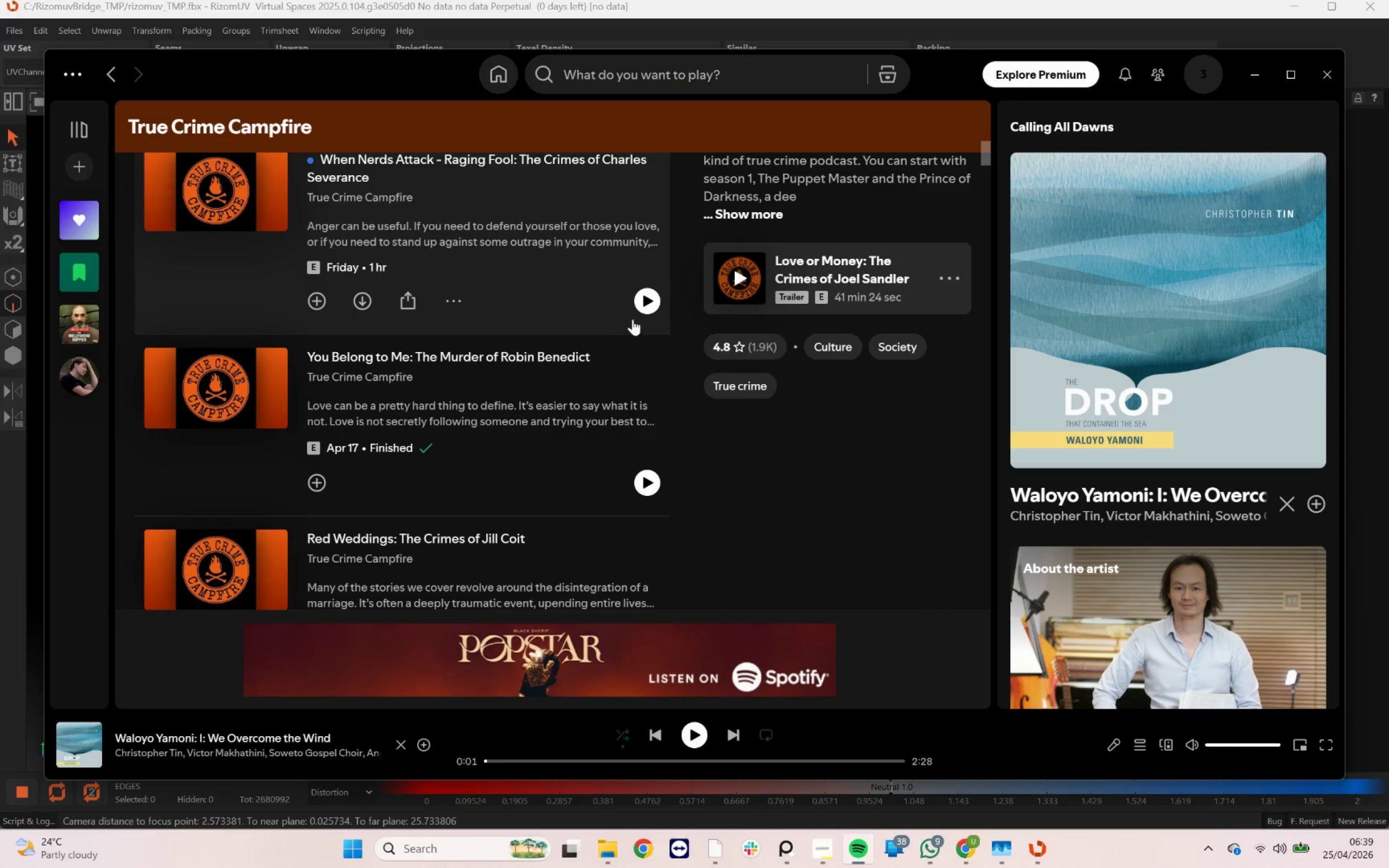 
left_click([648, 308])
 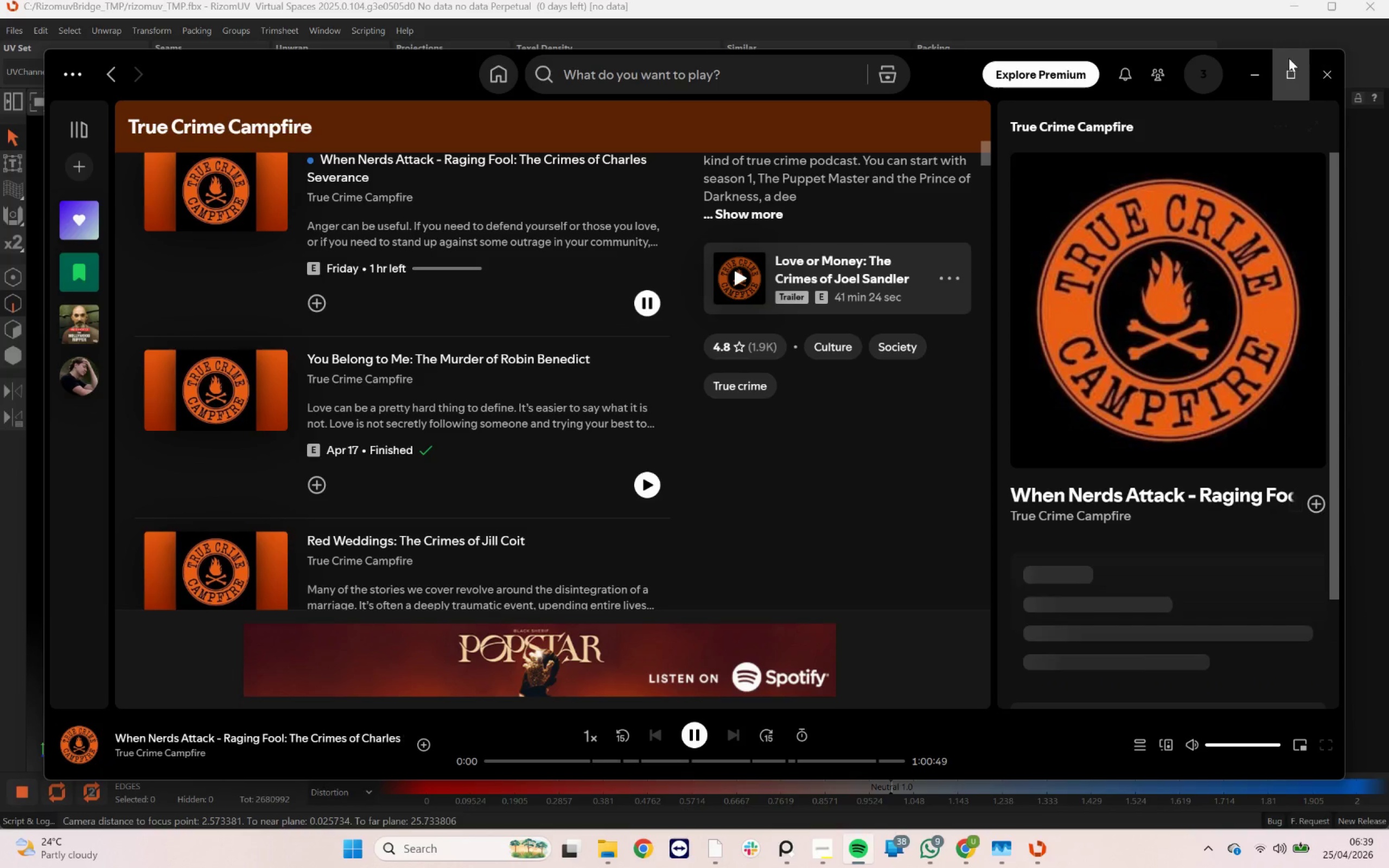 
left_click([1268, 73])
 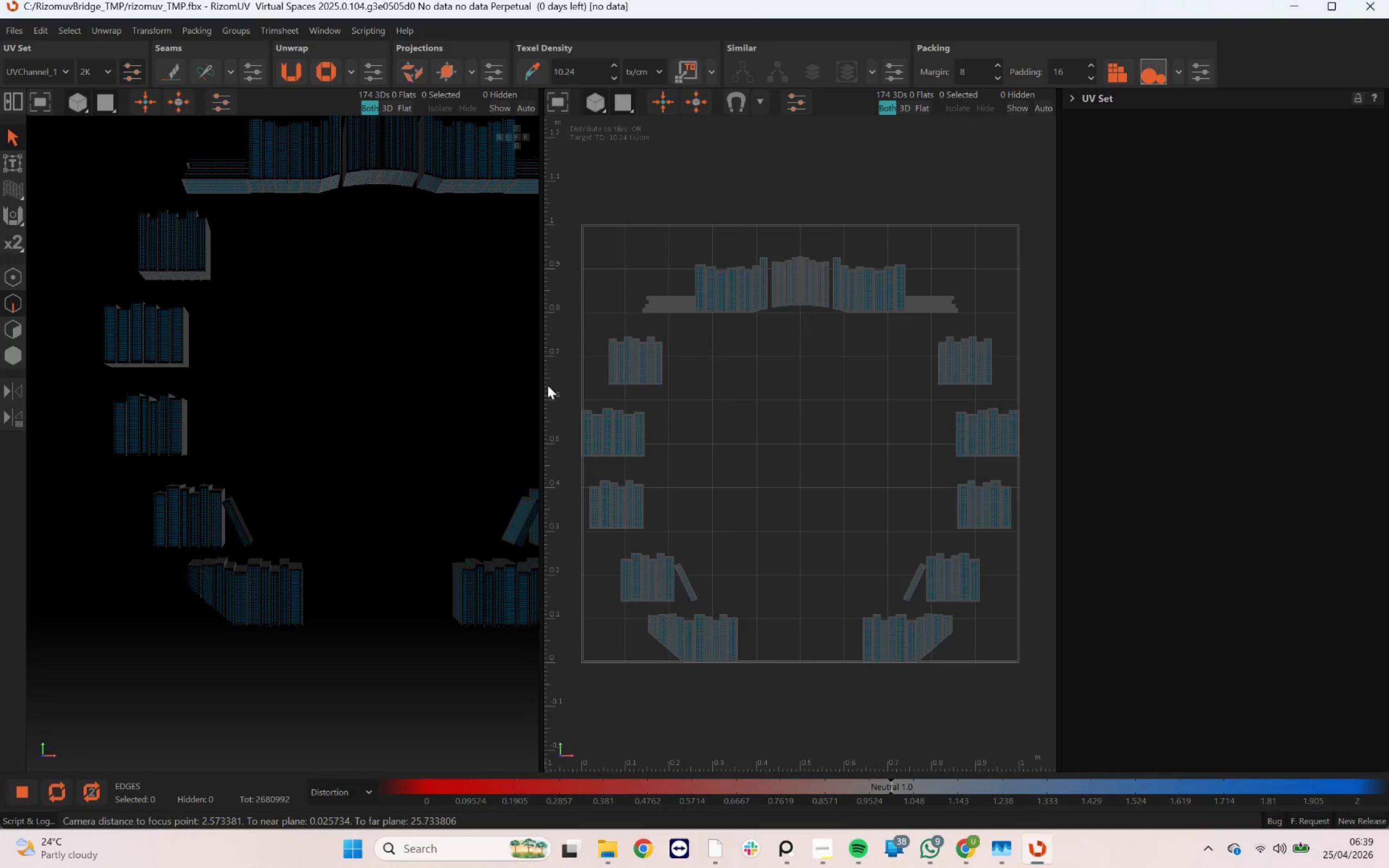 
scroll: coordinate [477, 425], scroll_direction: down, amount: 4.0
 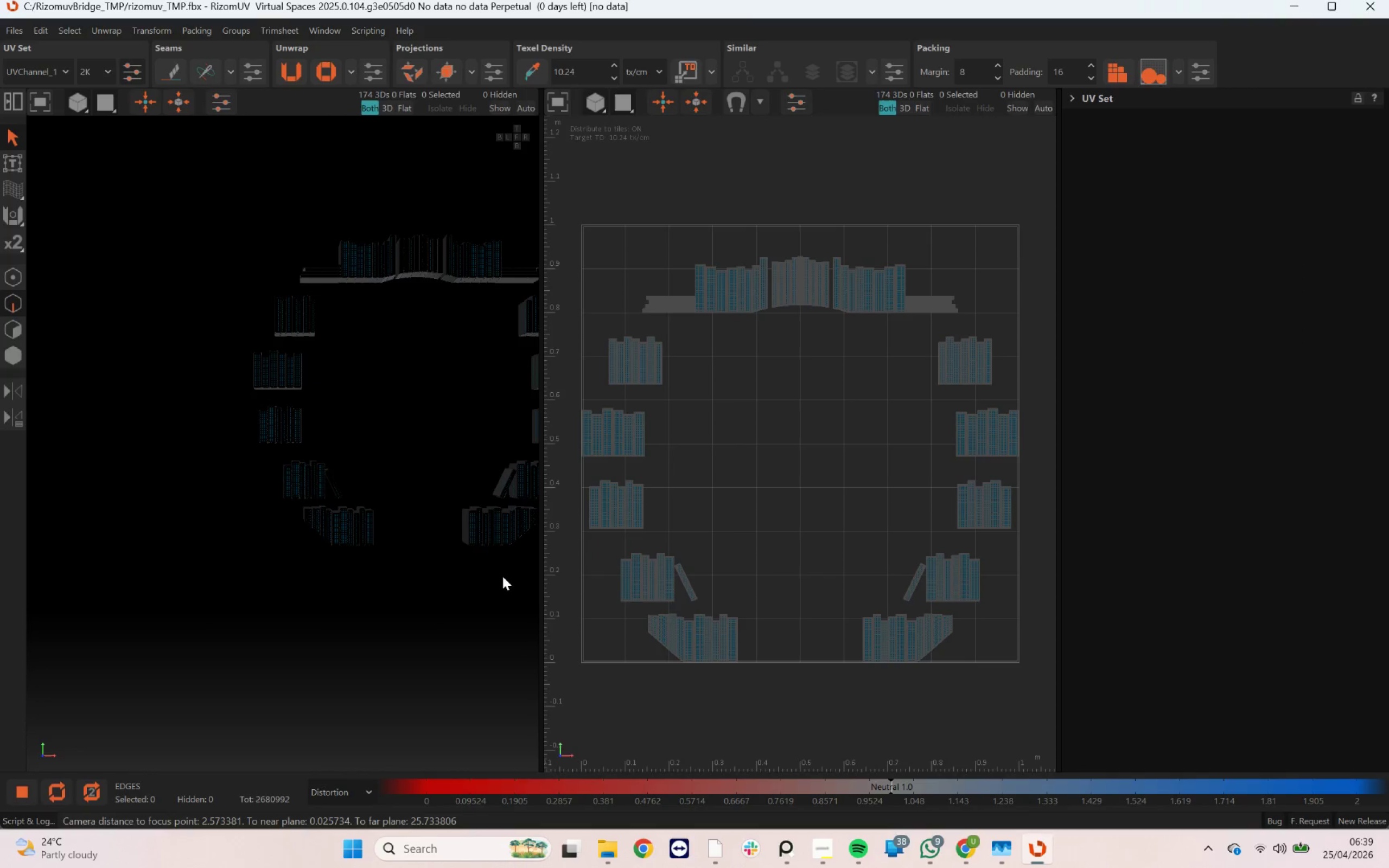 
hold_key(key=AltLeft, duration=1.67)
left_click_drag(start_coordinate=[474, 471], to_coordinate=[566, 518])
 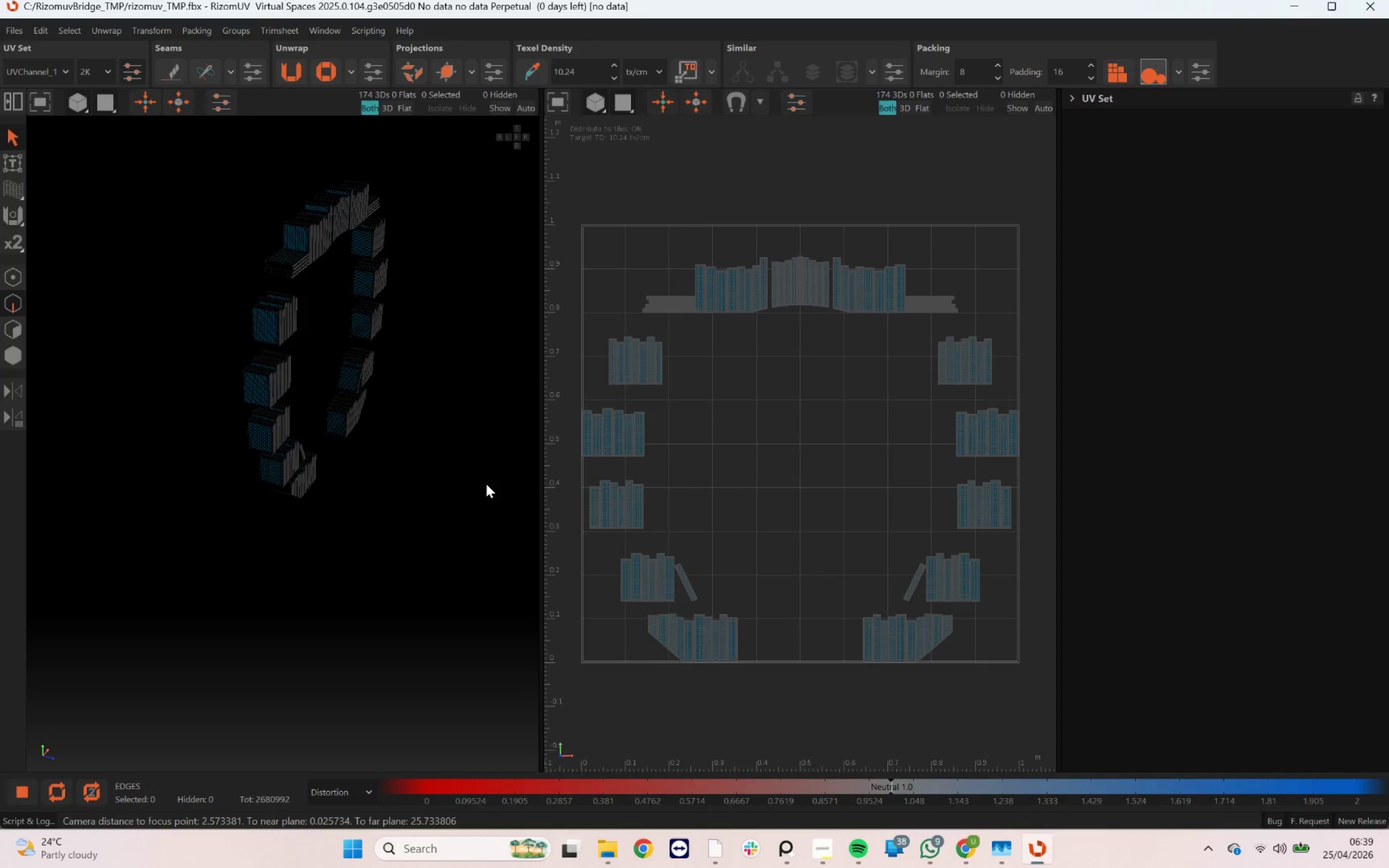 
wait(19.71)
 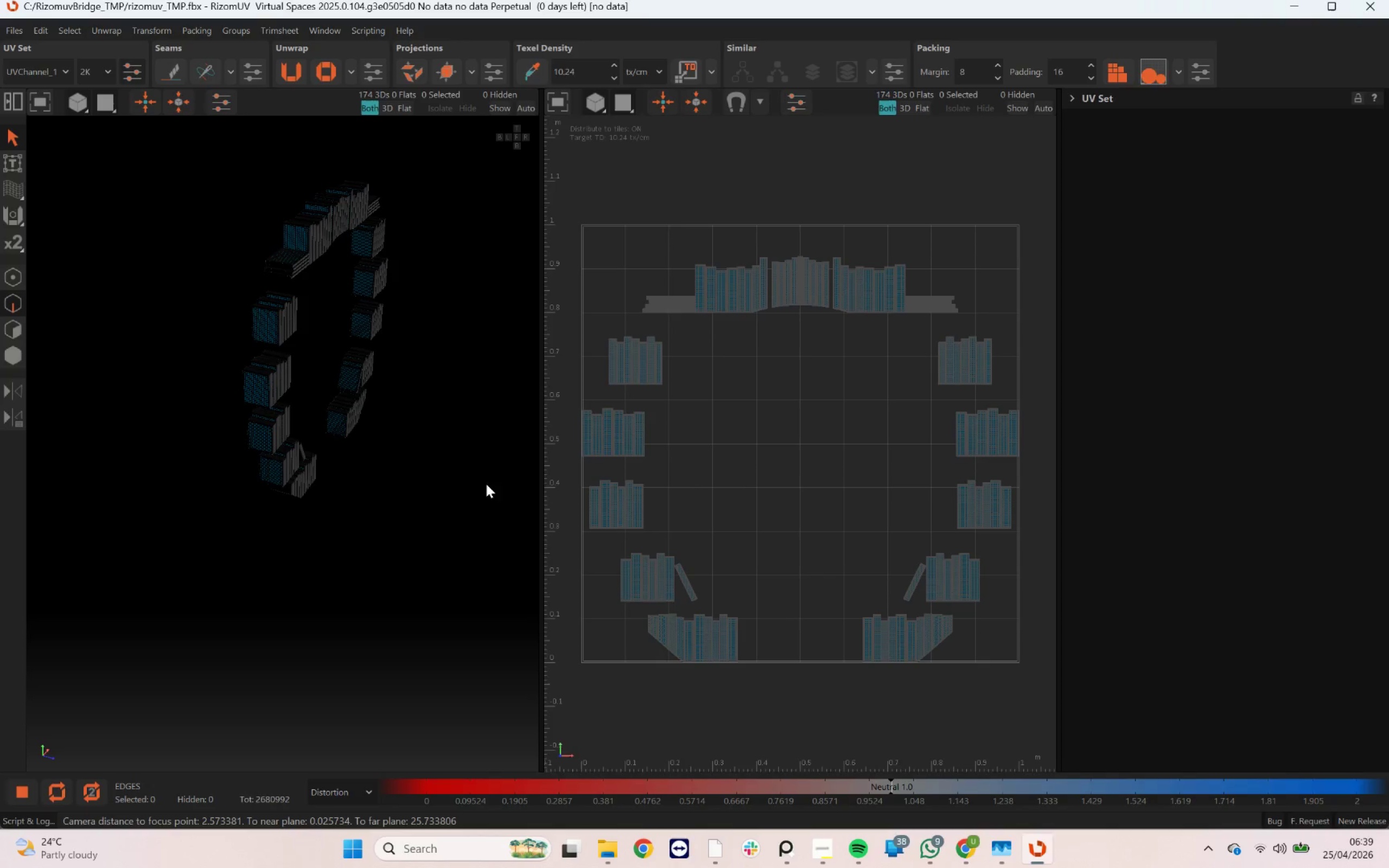 
scroll: coordinate [187, 418], scroll_direction: up, amount: 7.0
 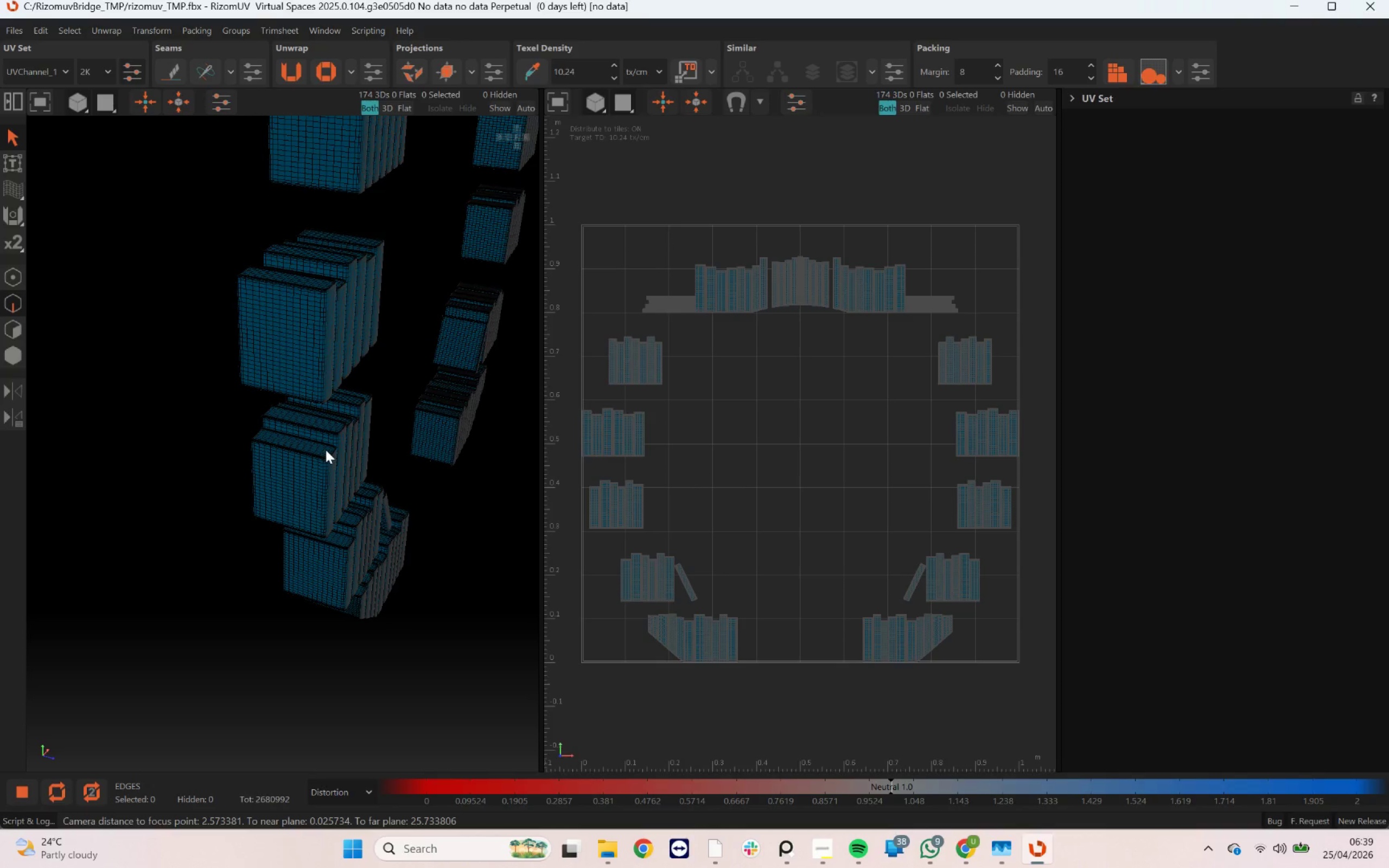 
hold_key(key=AltLeft, duration=1.12)
 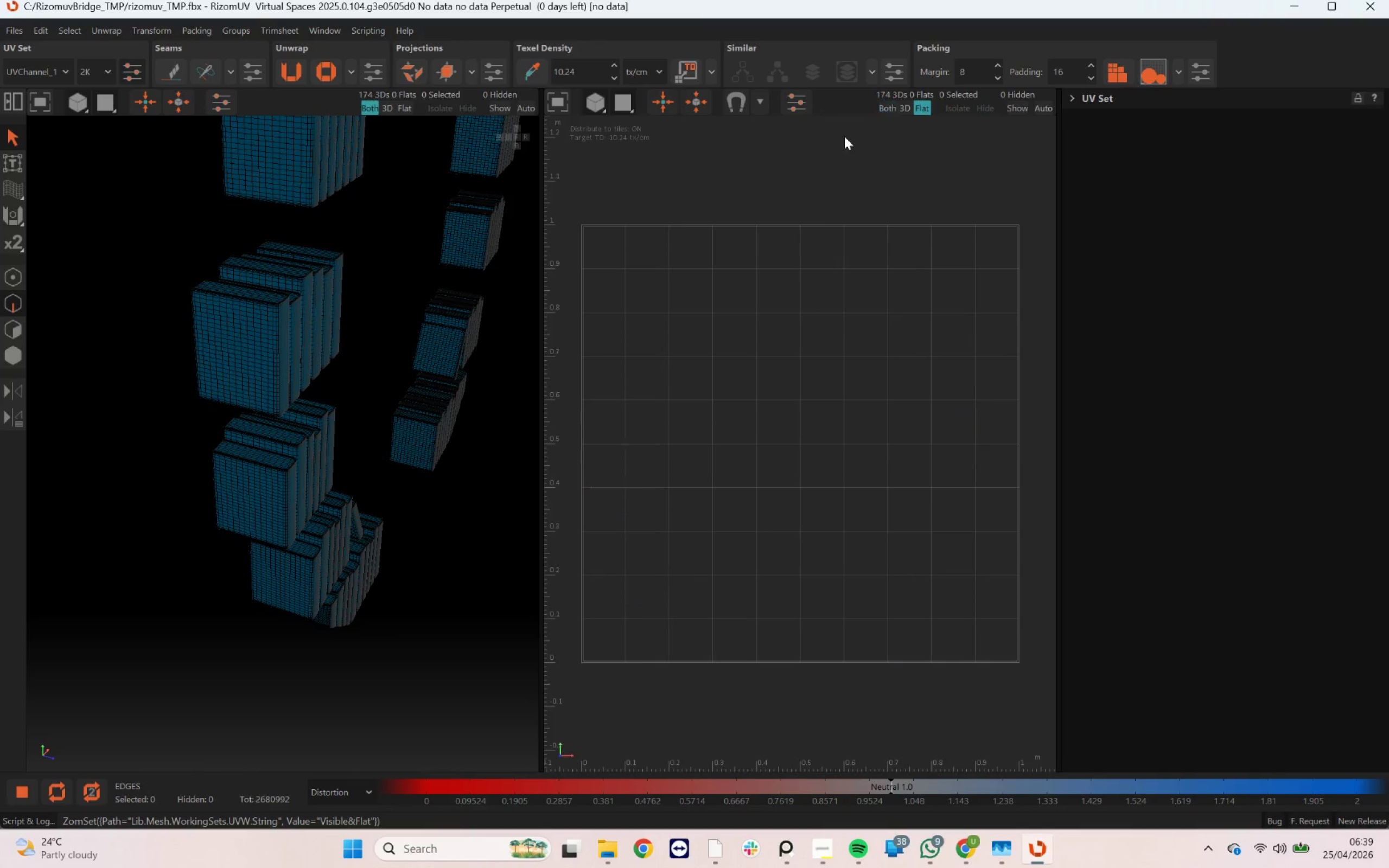 
hold_key(key=AltLeft, duration=1.82)
left_click_drag(start_coordinate=[355, 458], to_coordinate=[458, 457])
 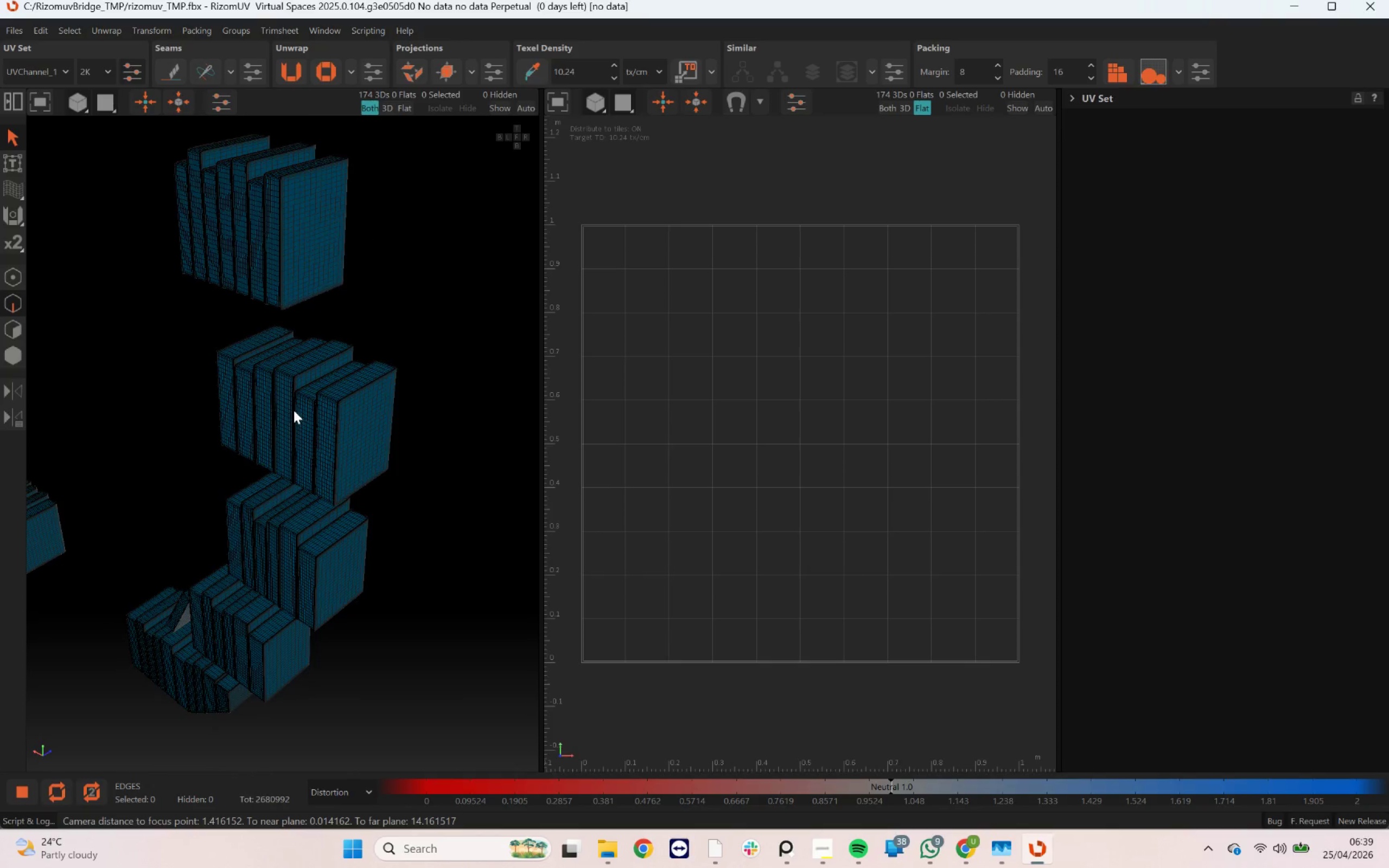 
scroll: coordinate [243, 357], scroll_direction: up, amount: 43.0
 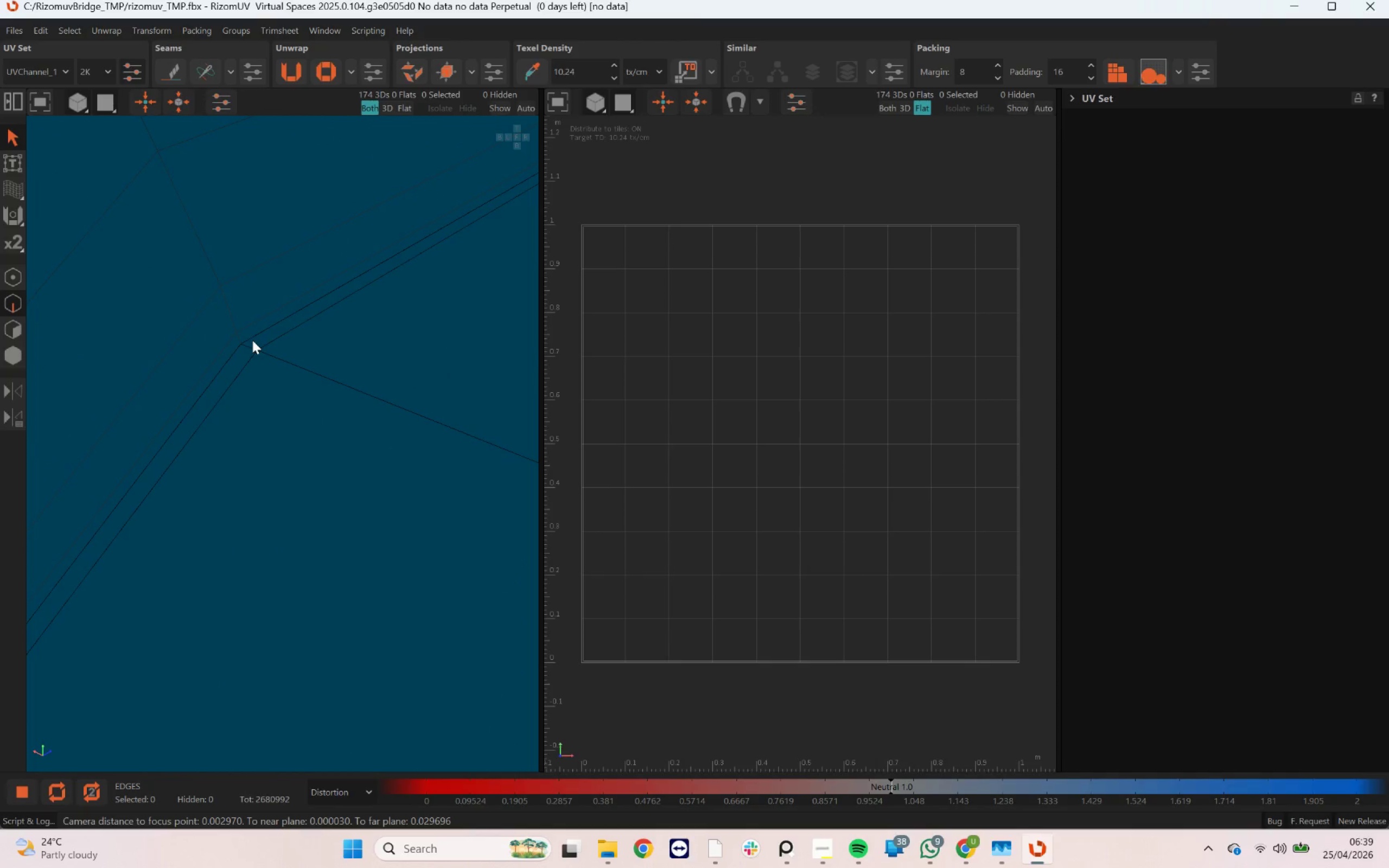 
double_click([252, 340])
 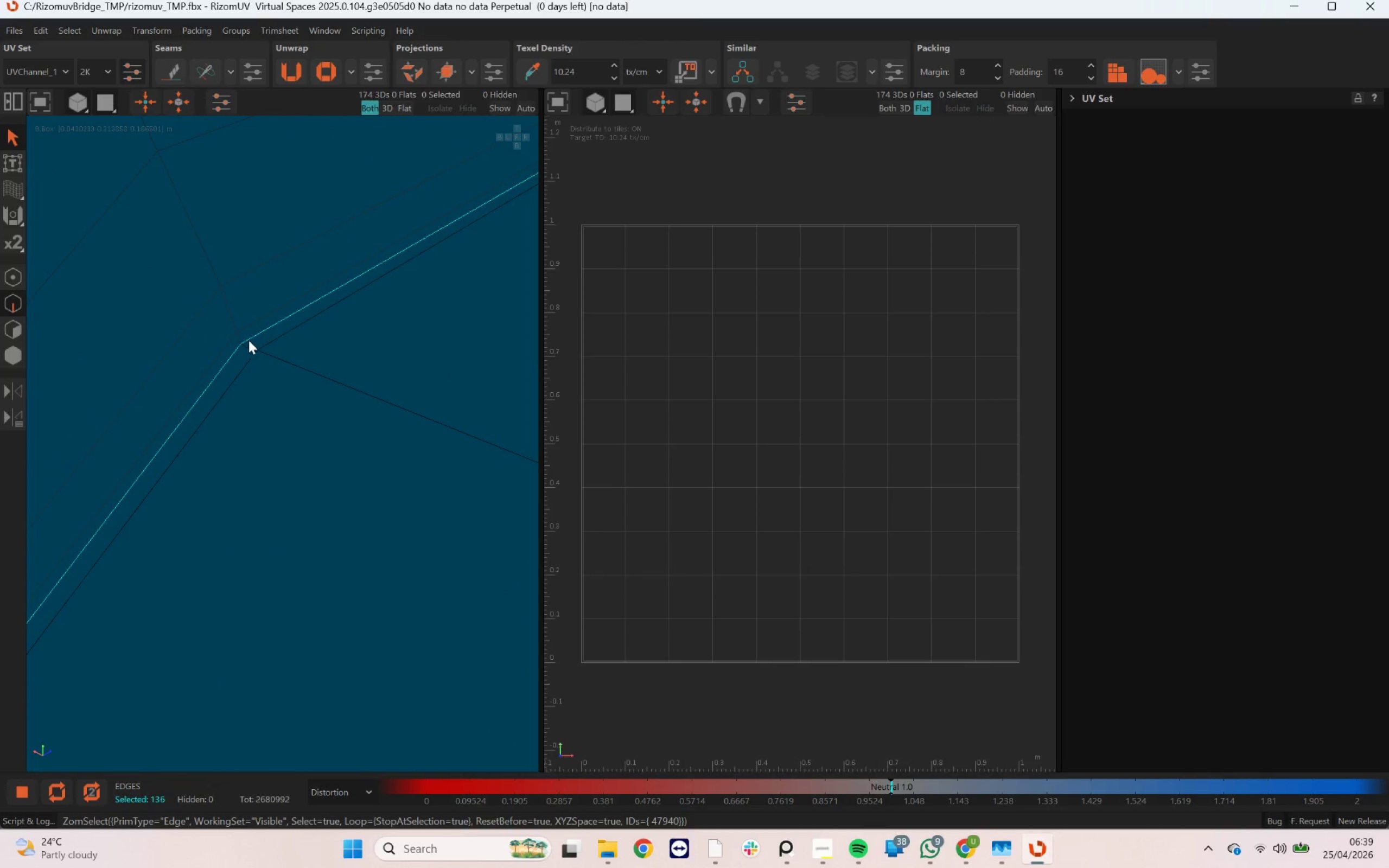 
scroll: coordinate [189, 340], scroll_direction: down, amount: 41.0
 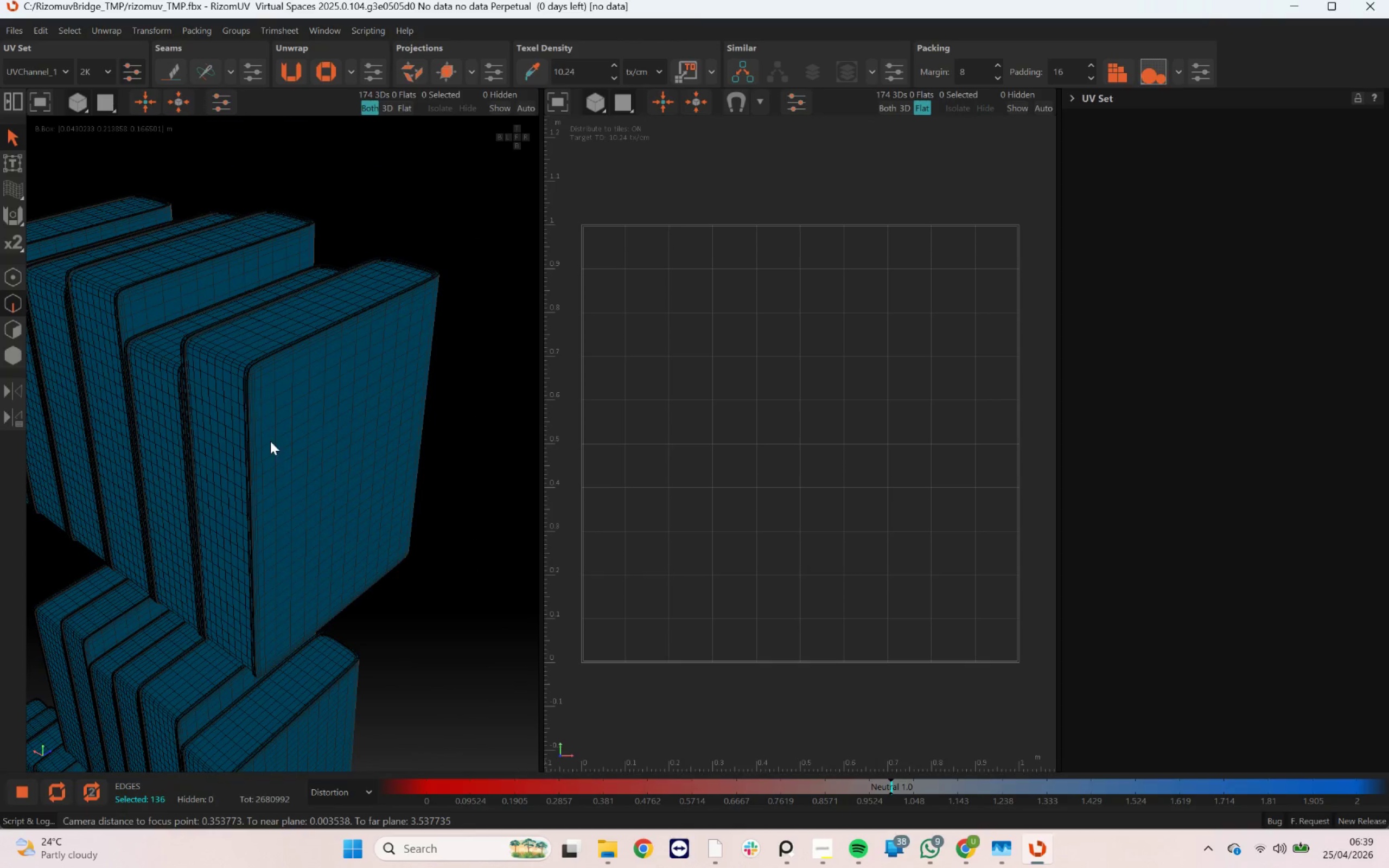 
left_click_drag(start_coordinate=[282, 437], to_coordinate=[398, 366])
 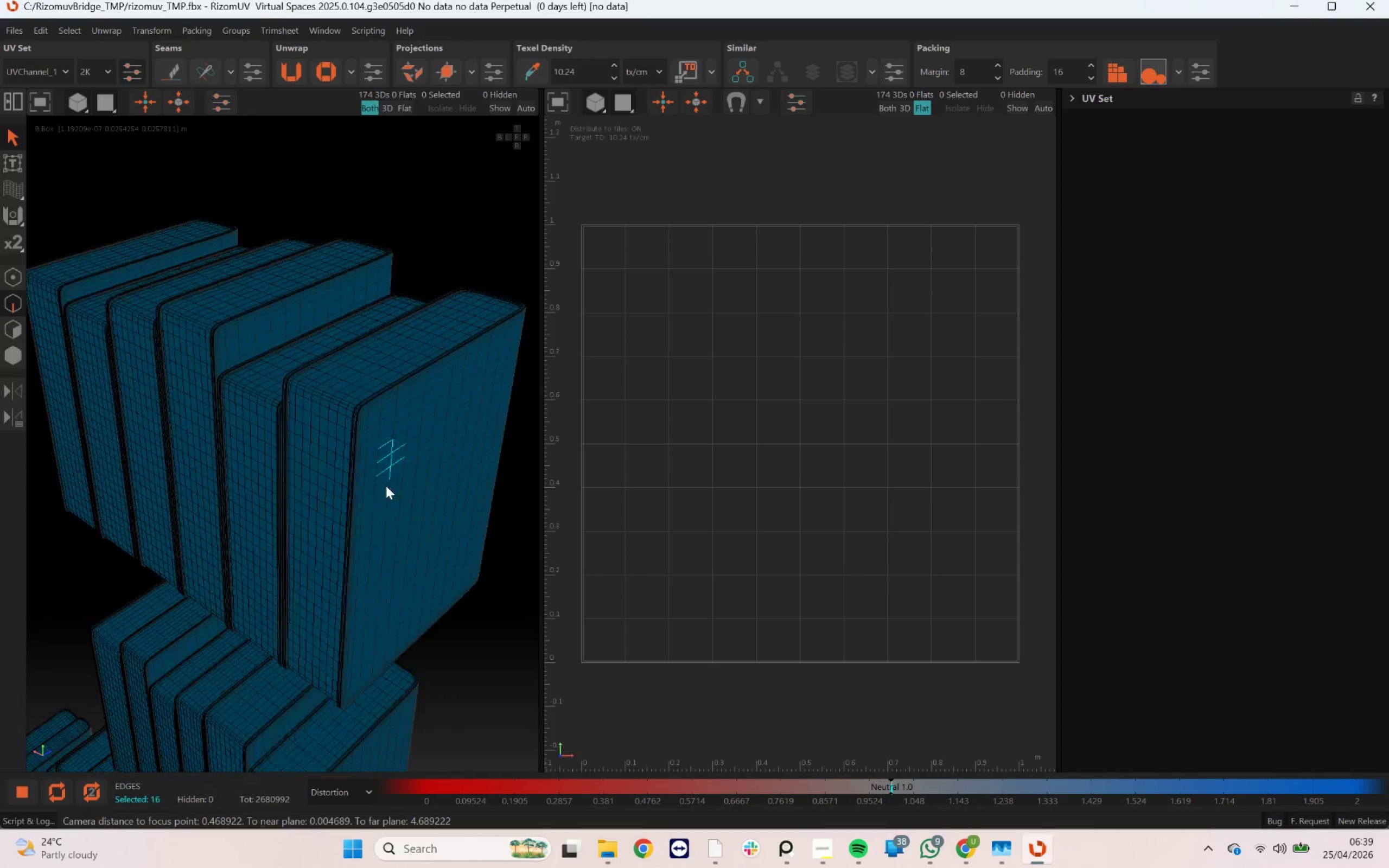 
hold_key(key=AltLeft, duration=1.54)
 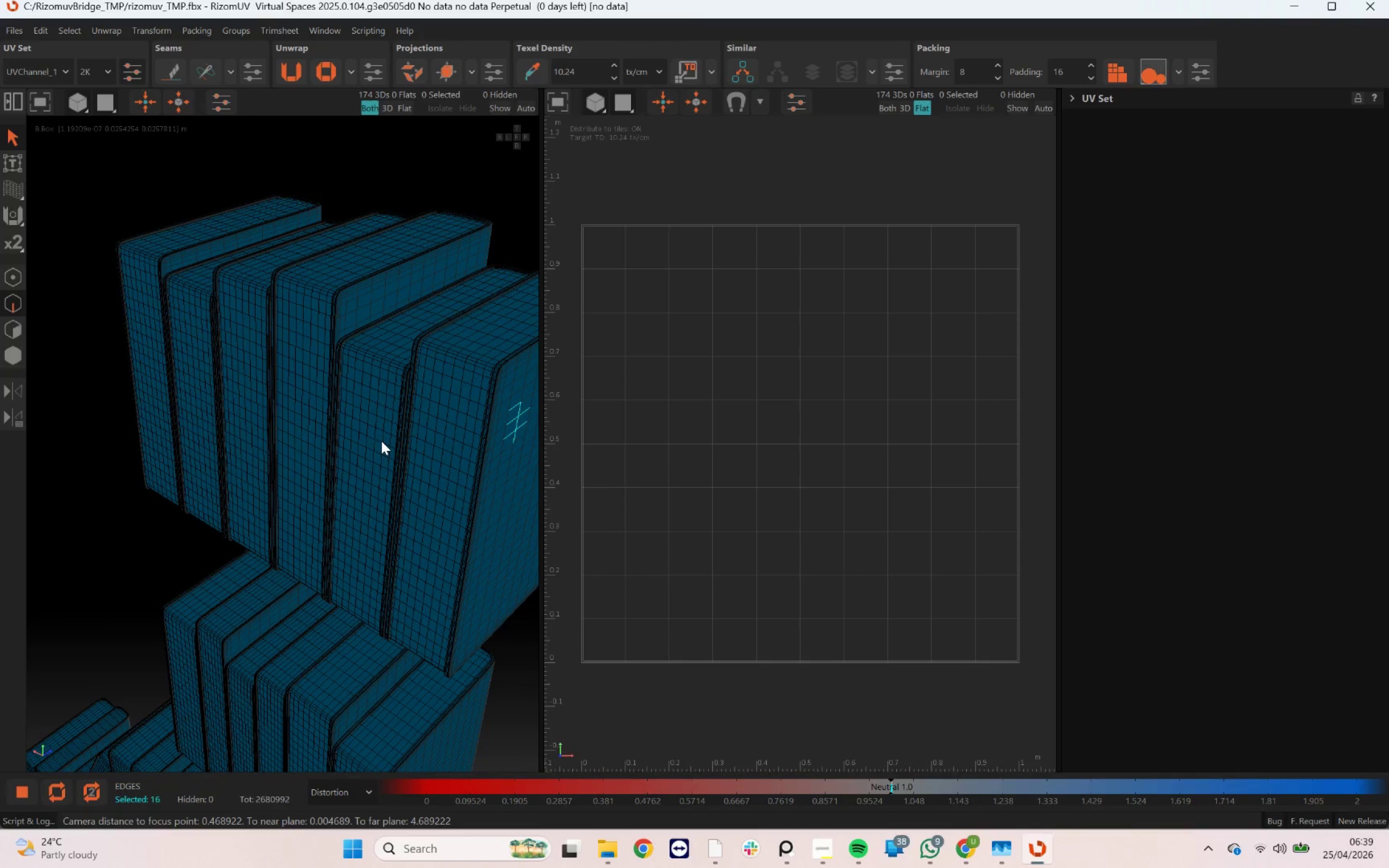 
key(Control+ControlLeft)
 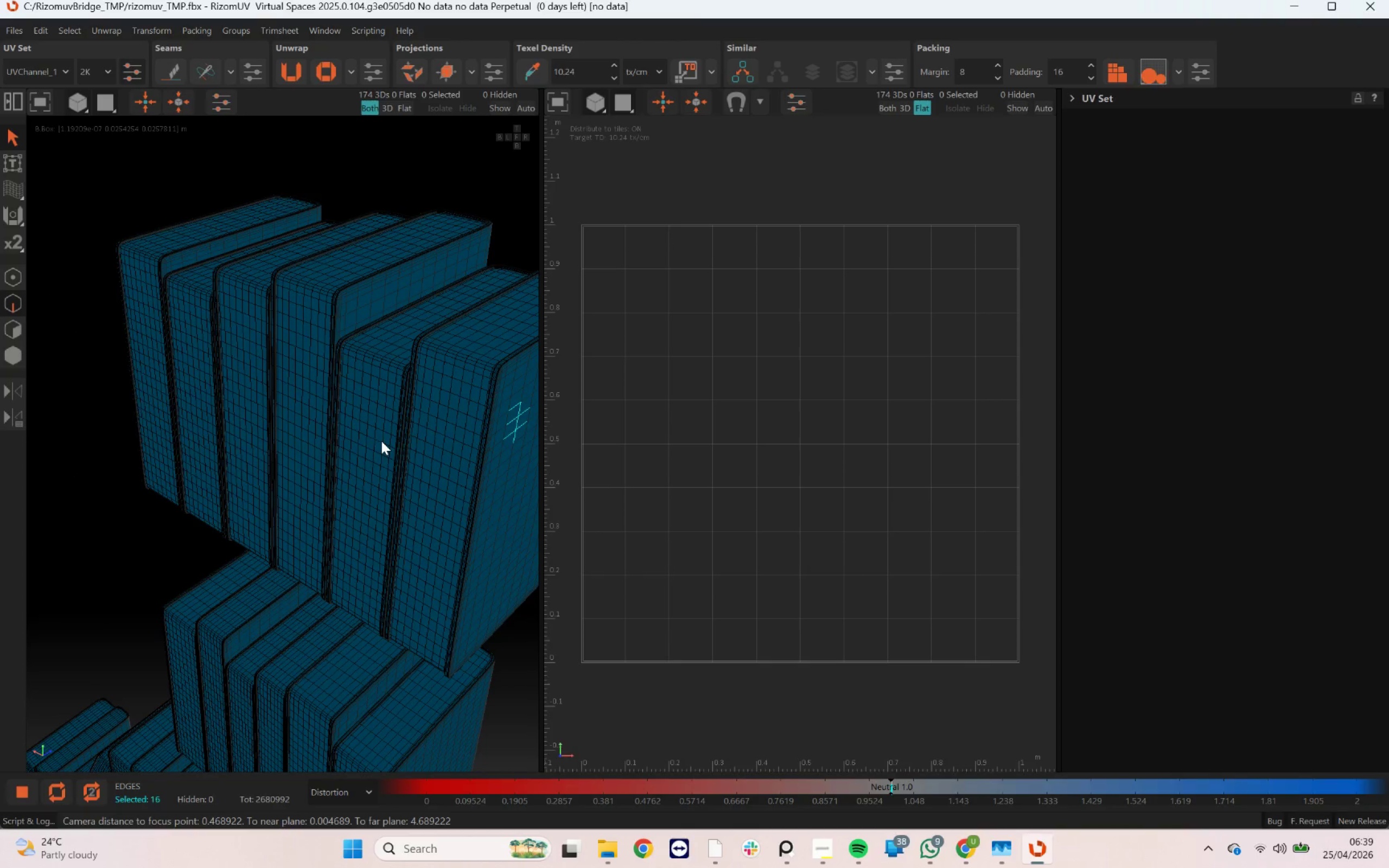 
key(Control+Z)
 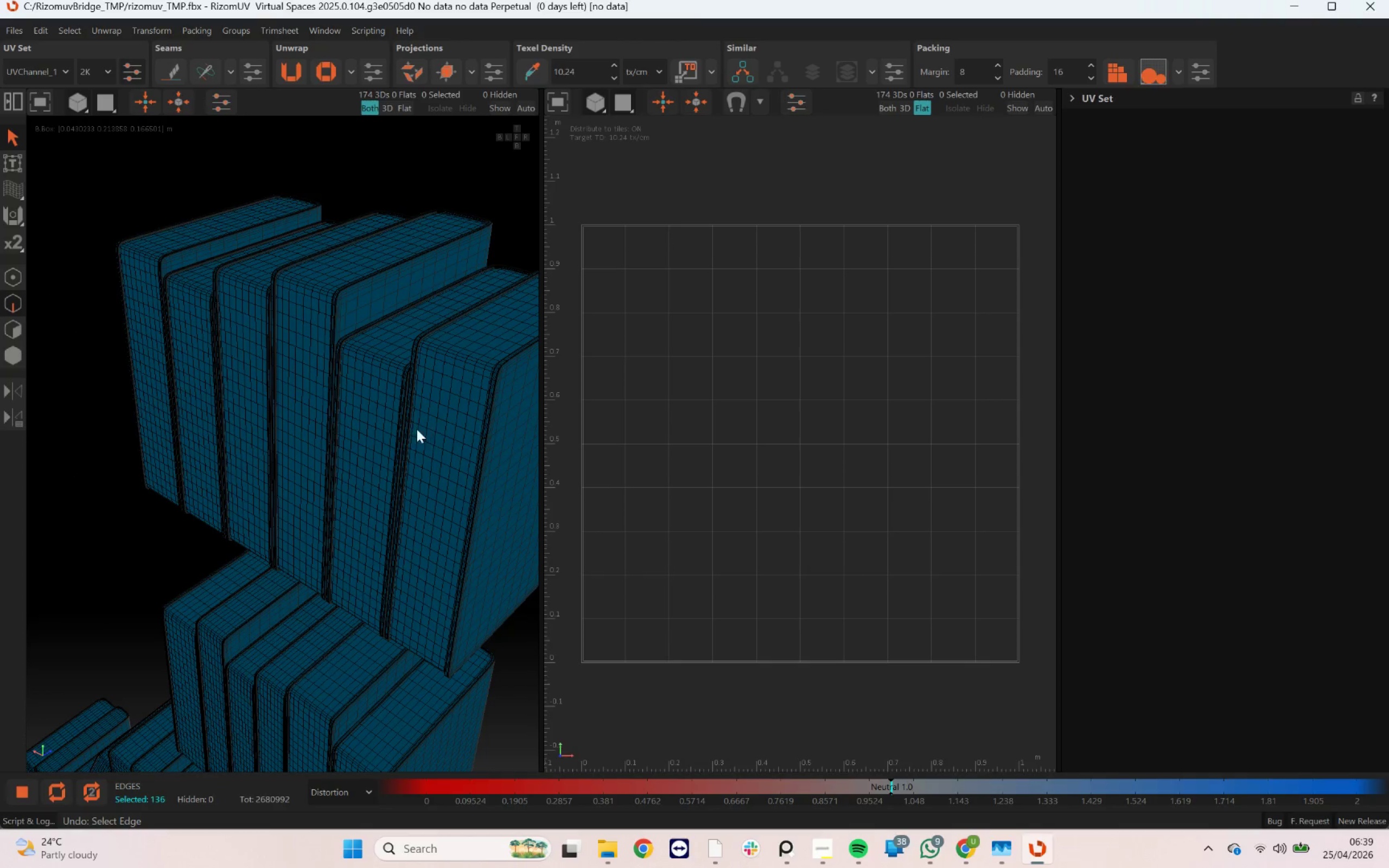 
hold_key(key=AltLeft, duration=2.08)
left_click_drag(start_coordinate=[277, 436], to_coordinate=[378, 425])
 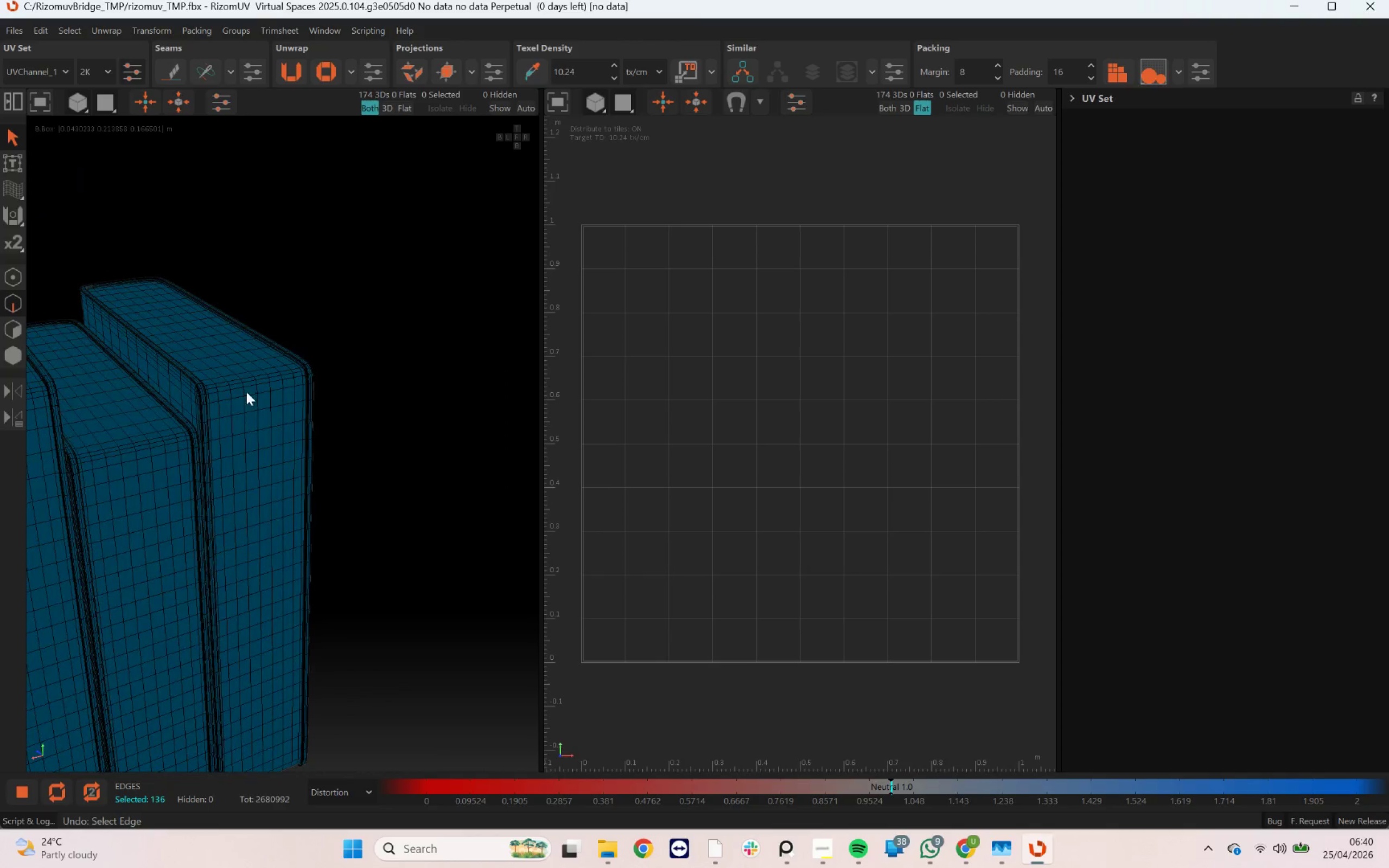 
scroll: coordinate [286, 377], scroll_direction: up, amount: 19.0
 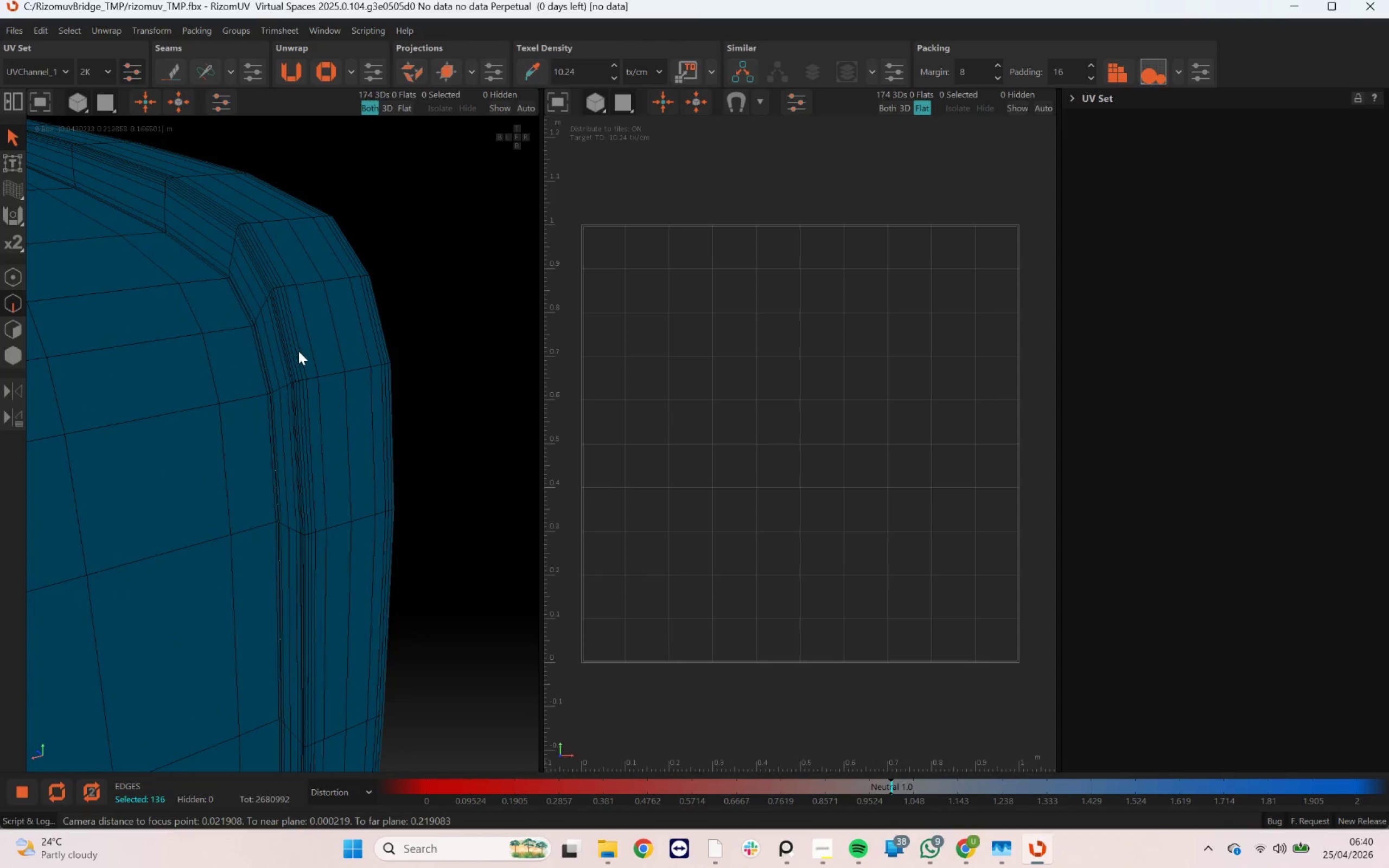 
scroll: coordinate [301, 353], scroll_direction: down, amount: 6.0
 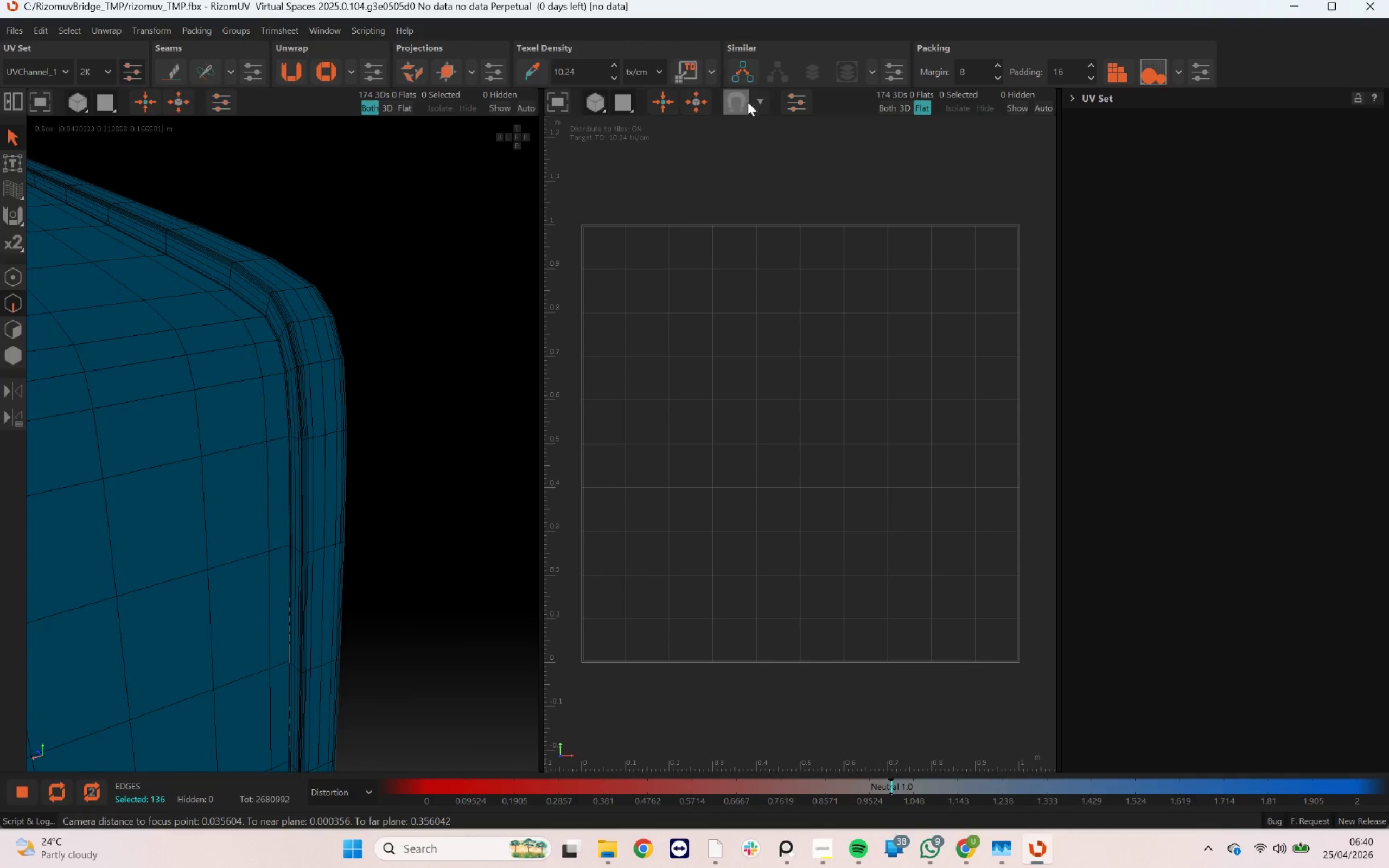 
left_click([744, 81])
 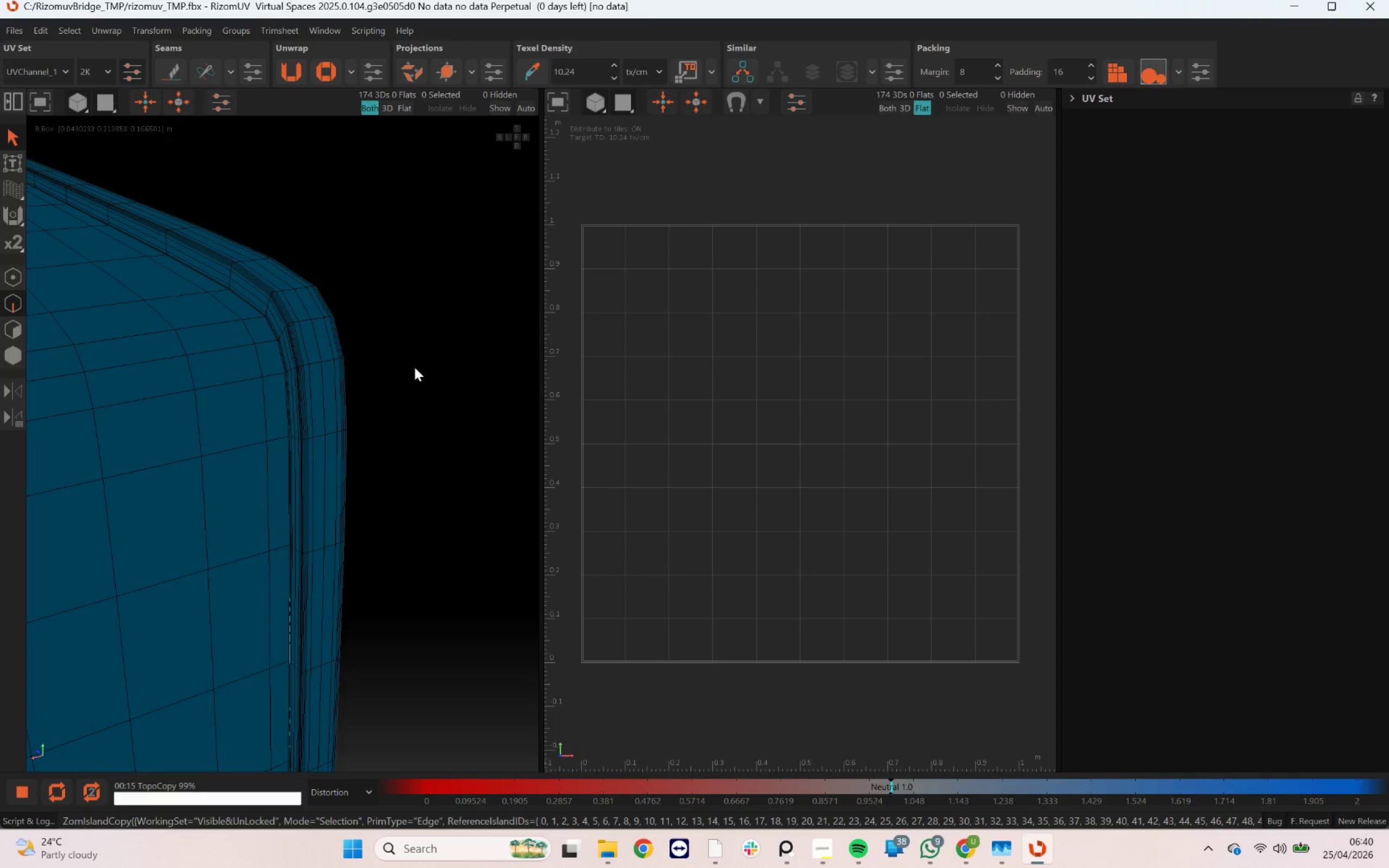 
wait(20.63)
 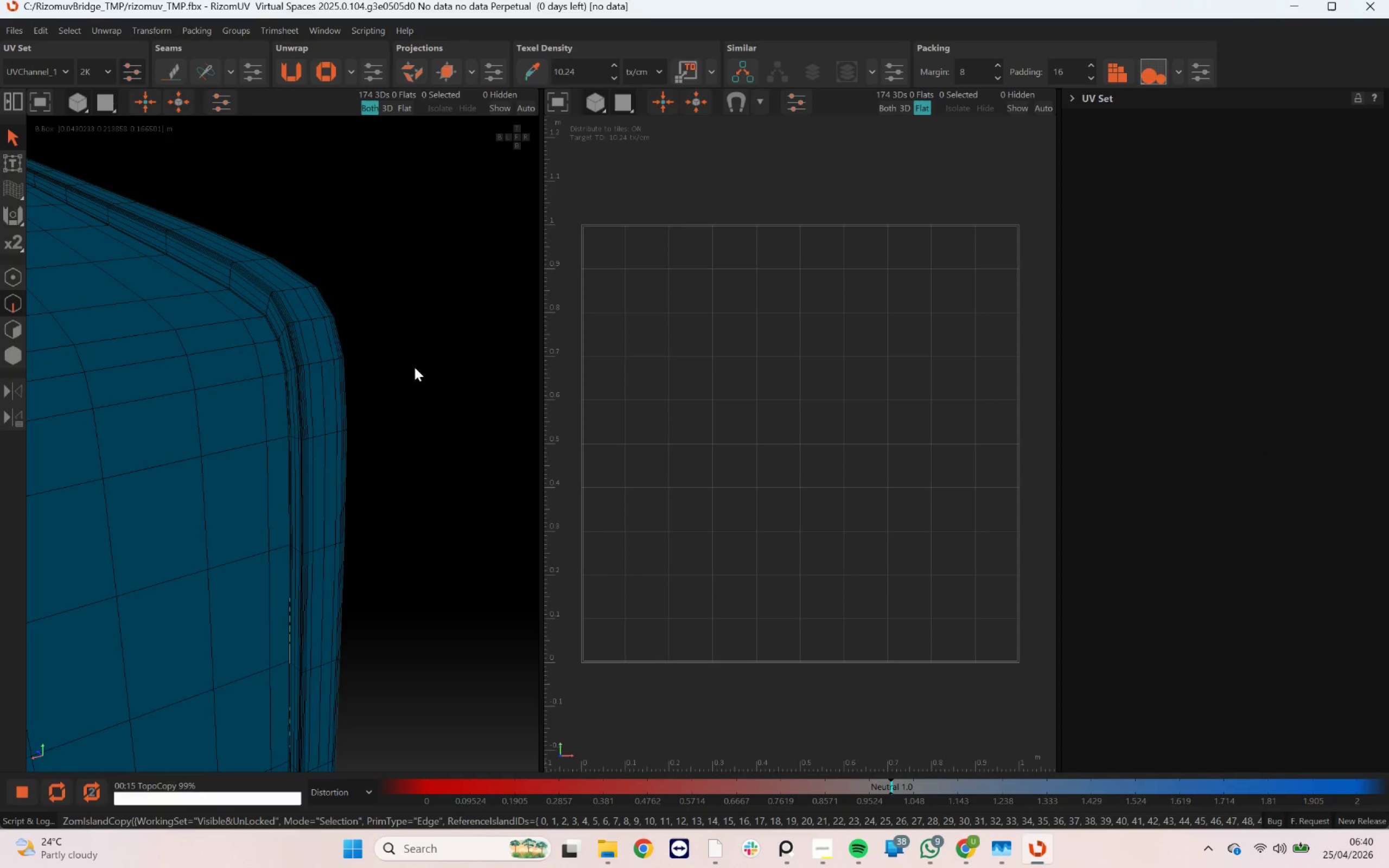 
scroll: coordinate [345, 364], scroll_direction: down, amount: 39.0
 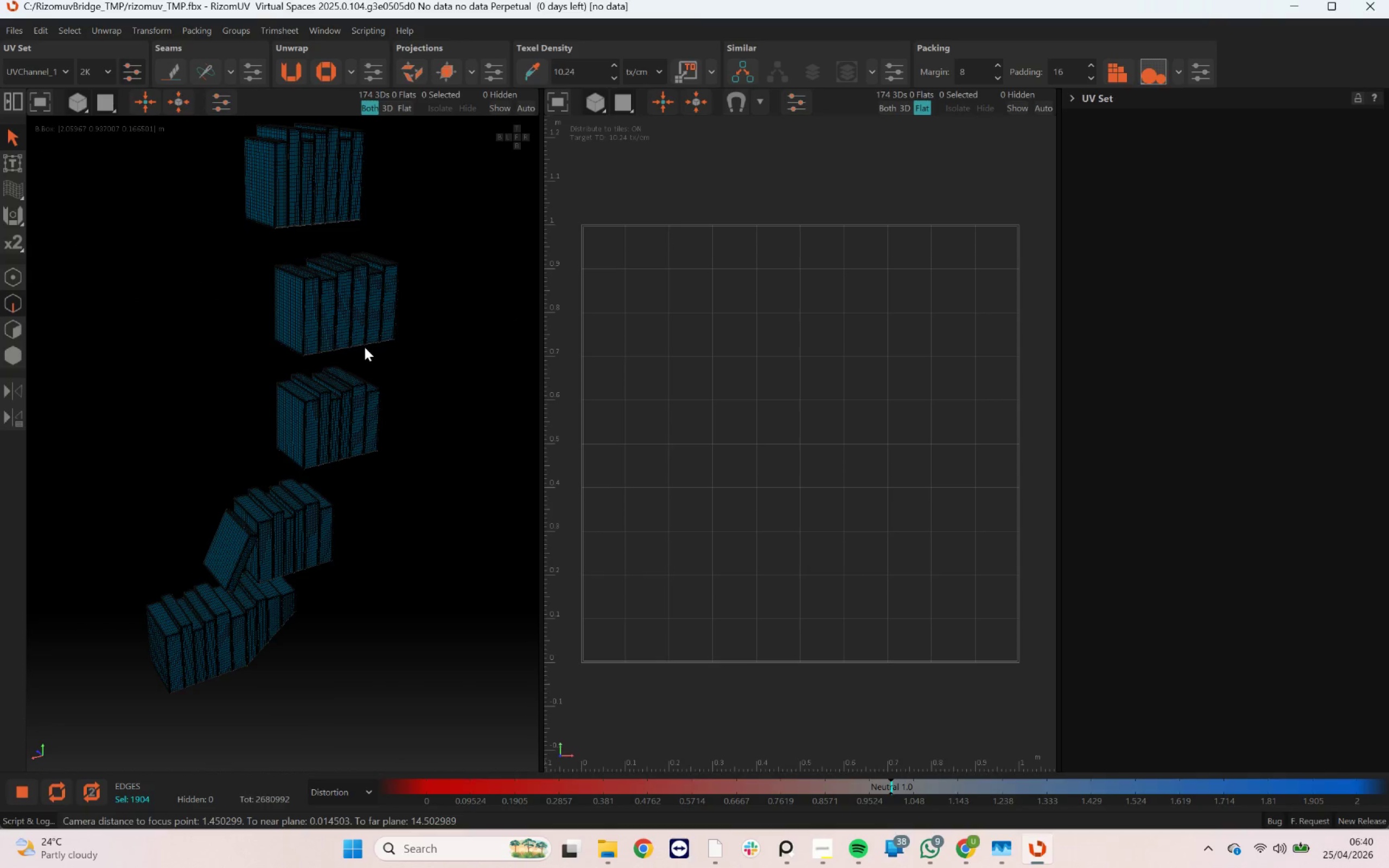 
key(C)
 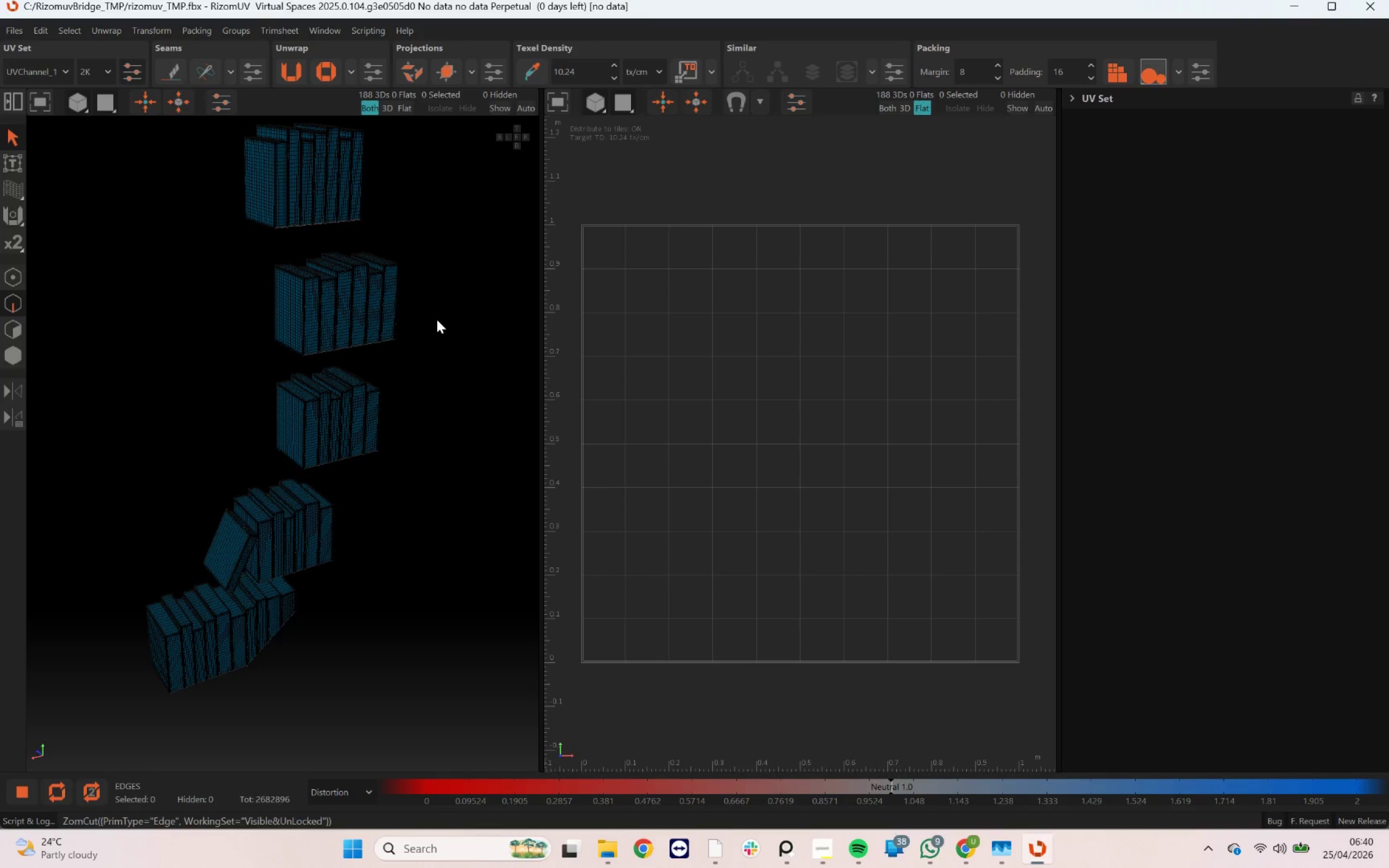 
key(F4)
 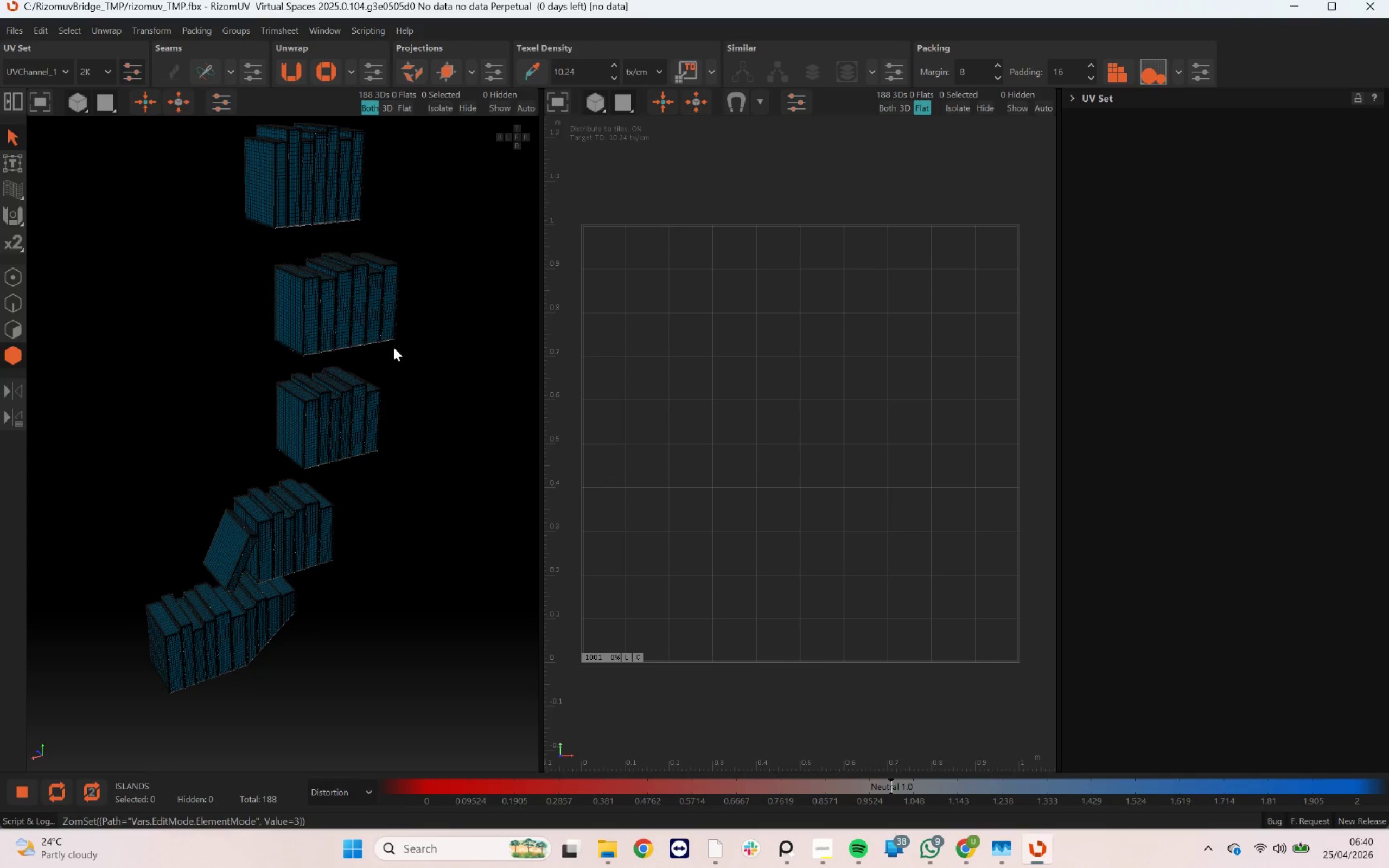 
left_click([408, 358])
 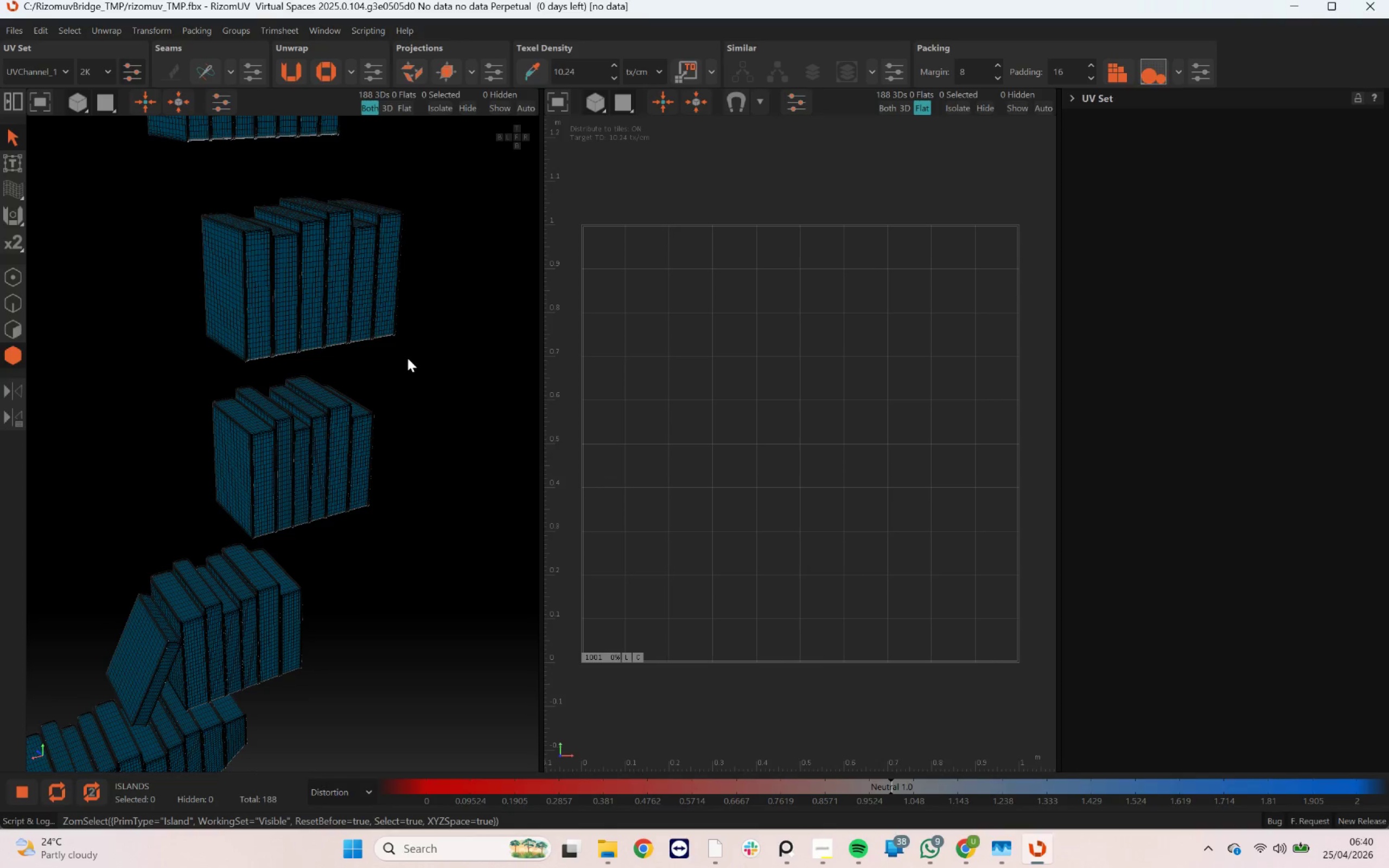 
scroll: coordinate [393, 347], scroll_direction: up, amount: 3.0
 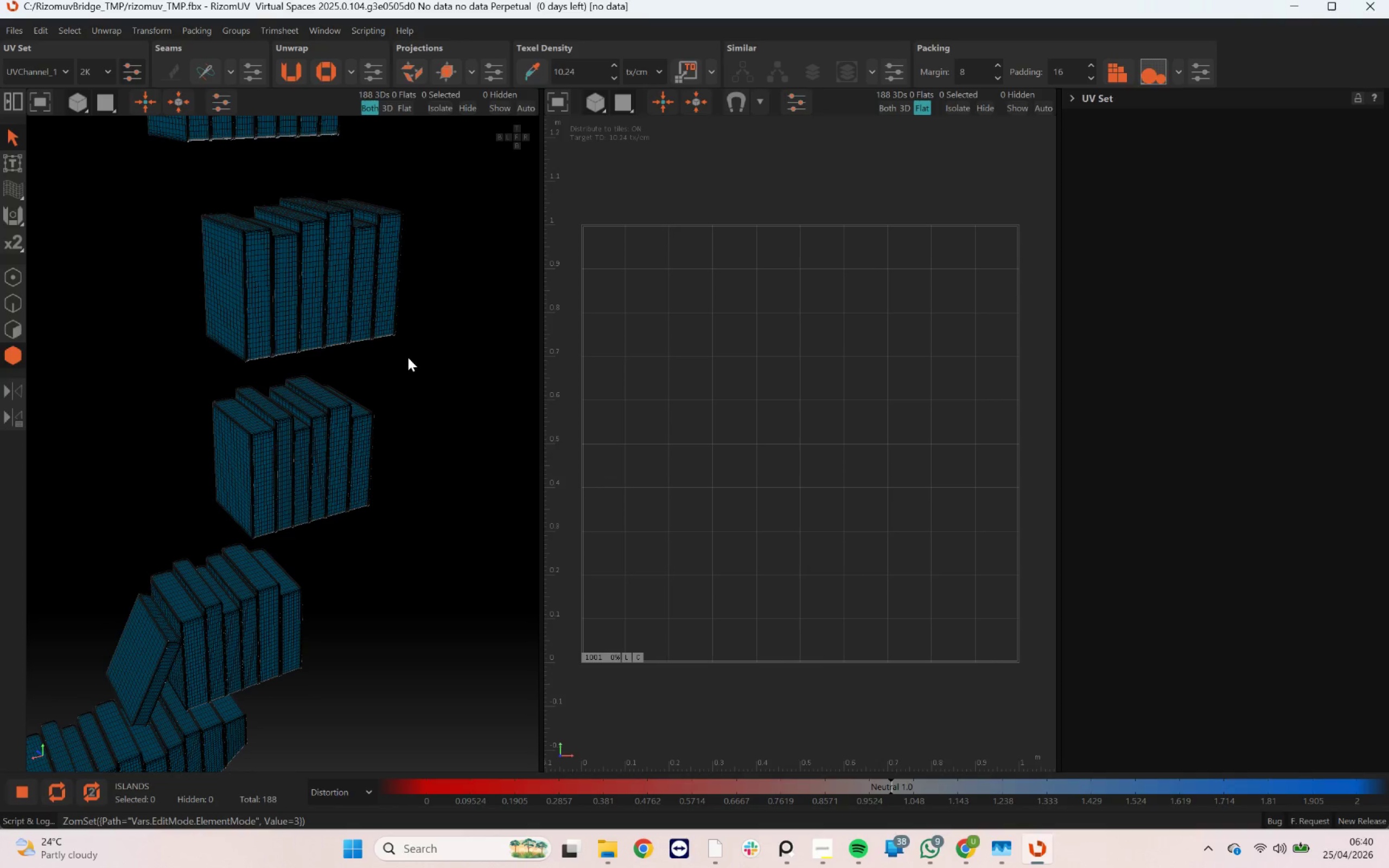 
key(U)
 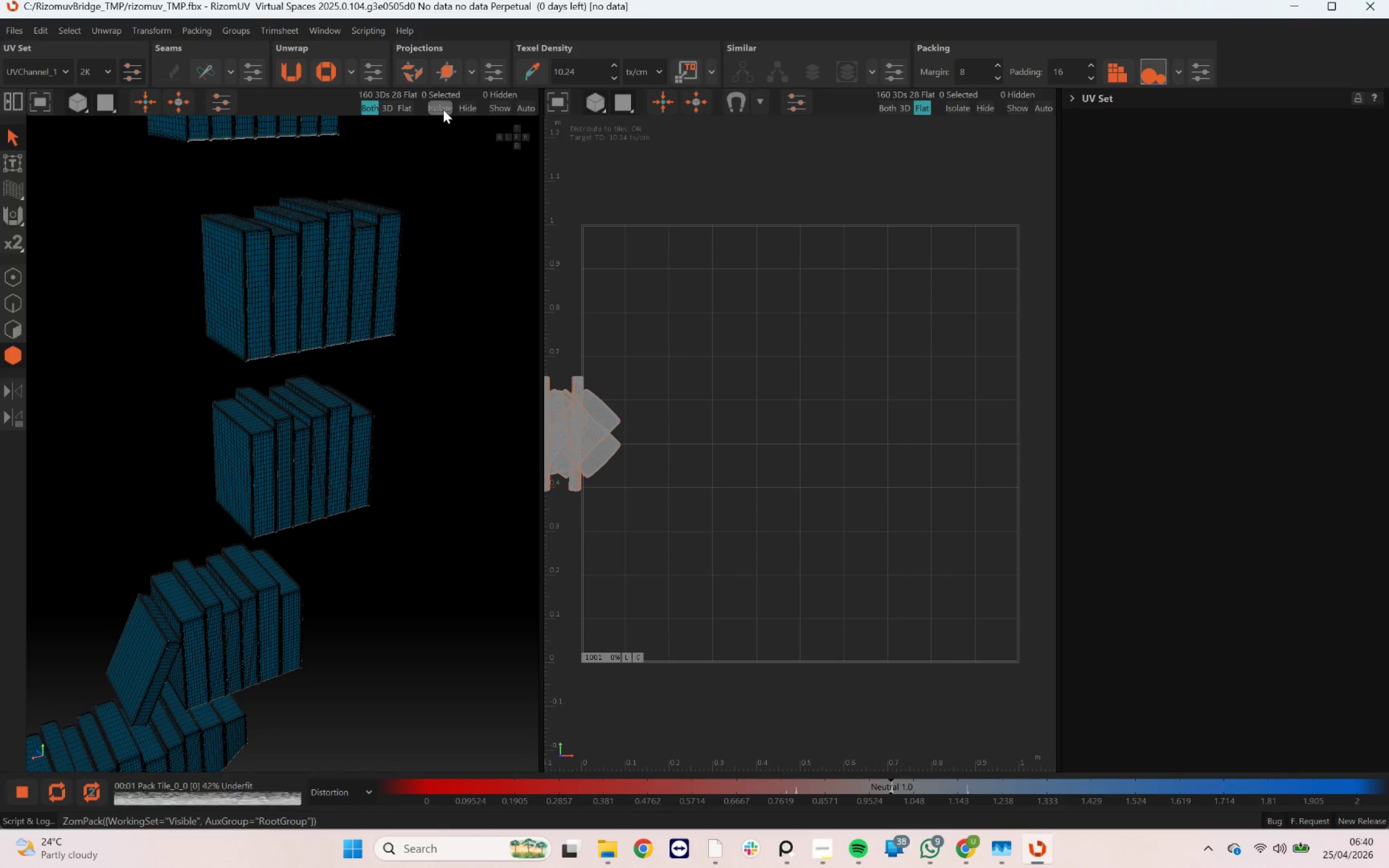 
left_click([393, 108])
 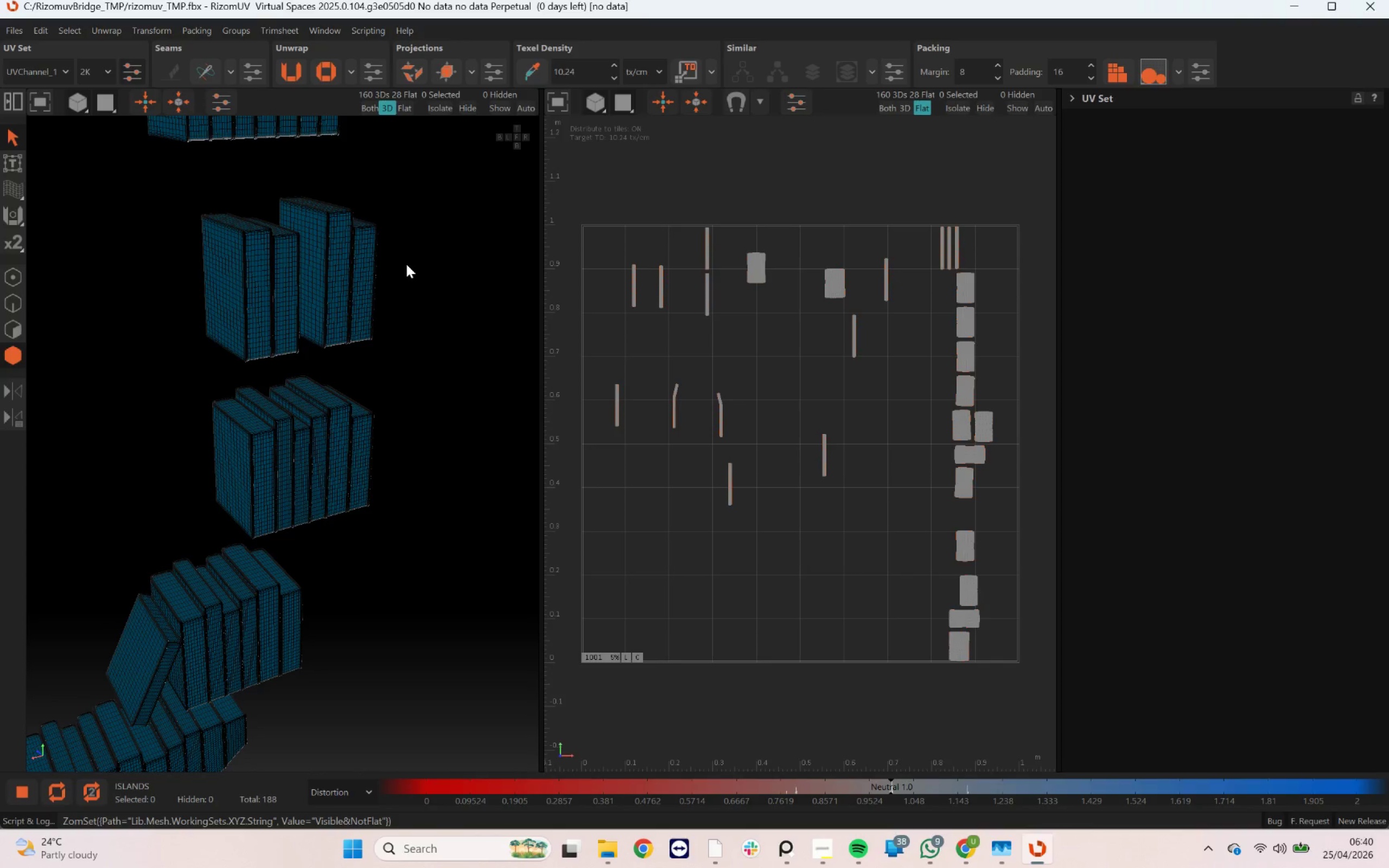 
scroll: coordinate [406, 264], scroll_direction: down, amount: 11.0
 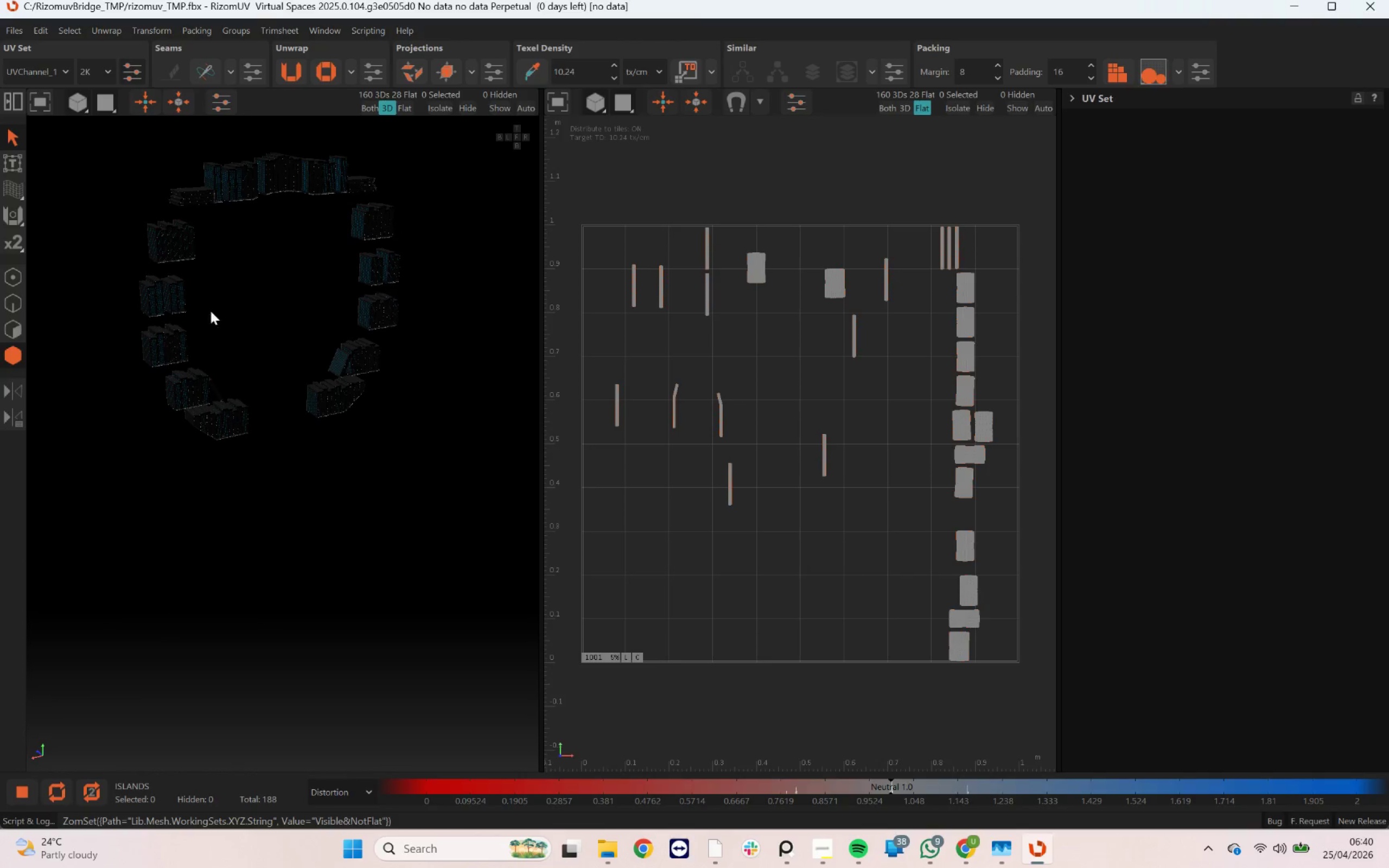 
scroll: coordinate [171, 301], scroll_direction: up, amount: 6.0
 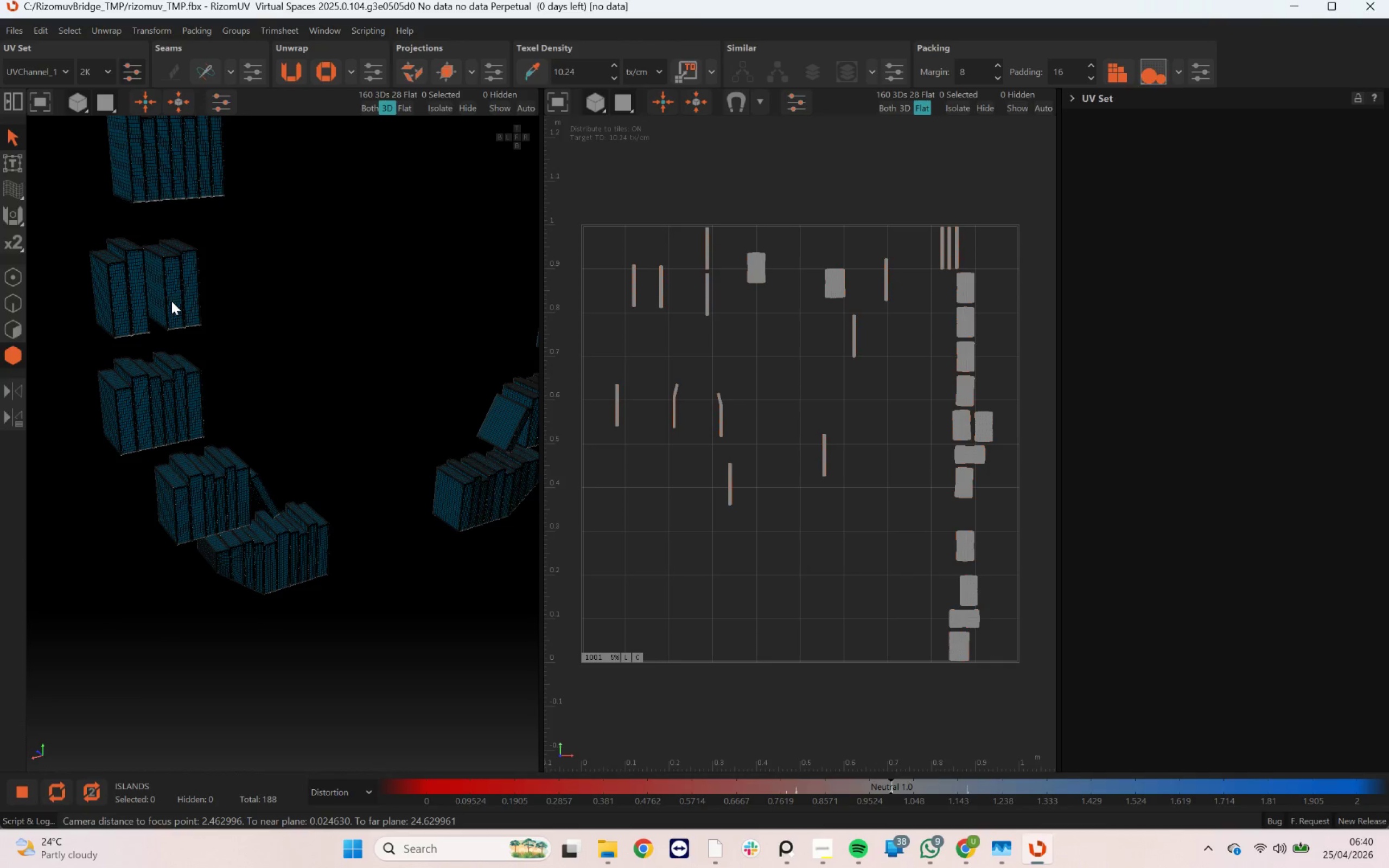 
scroll: coordinate [171, 301], scroll_direction: down, amount: 3.0
 